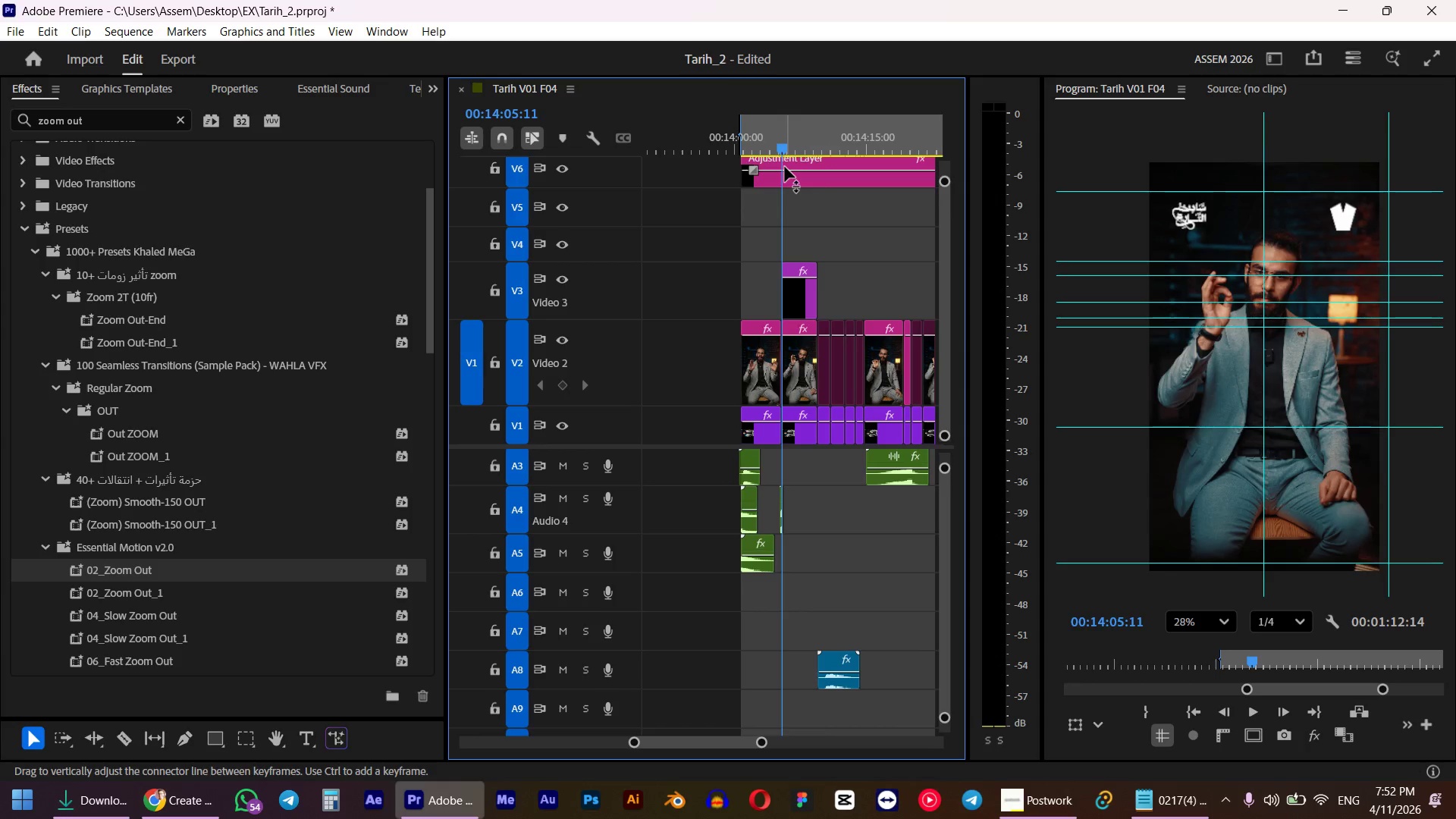 
hold_key(key=ShiftLeft, duration=2.47)
 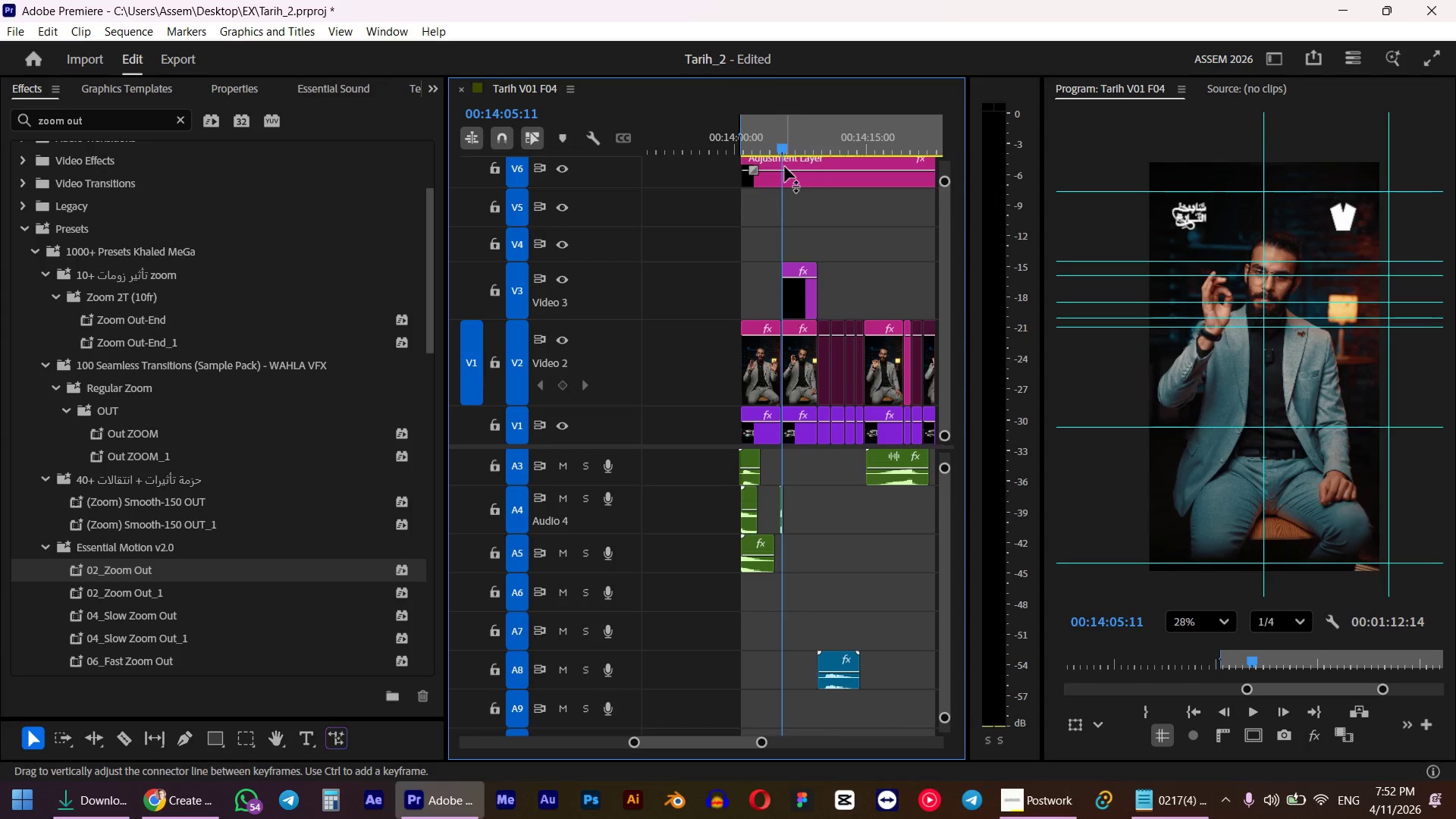 
left_click([795, 312])
 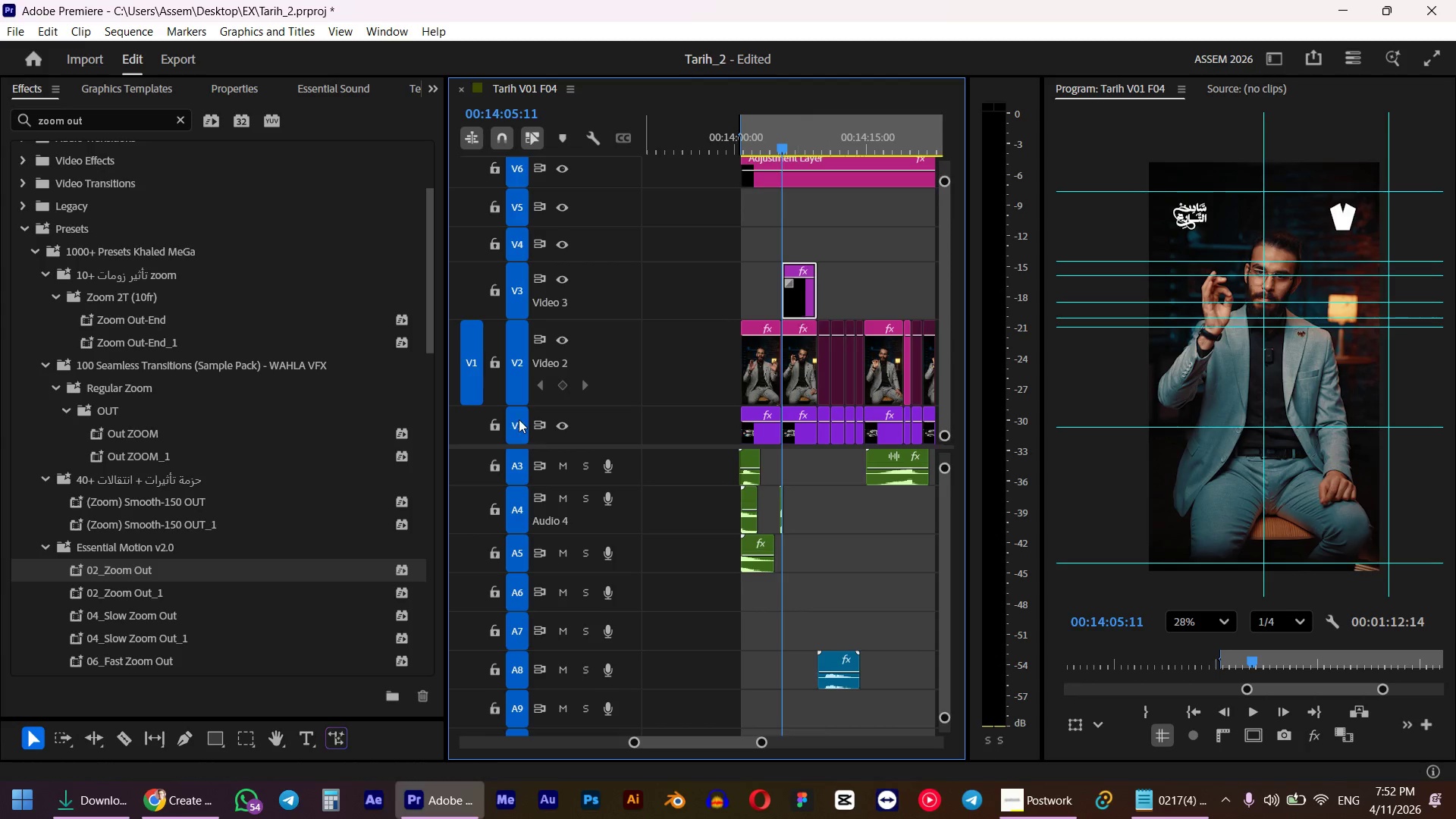 
key(Shift+5)
 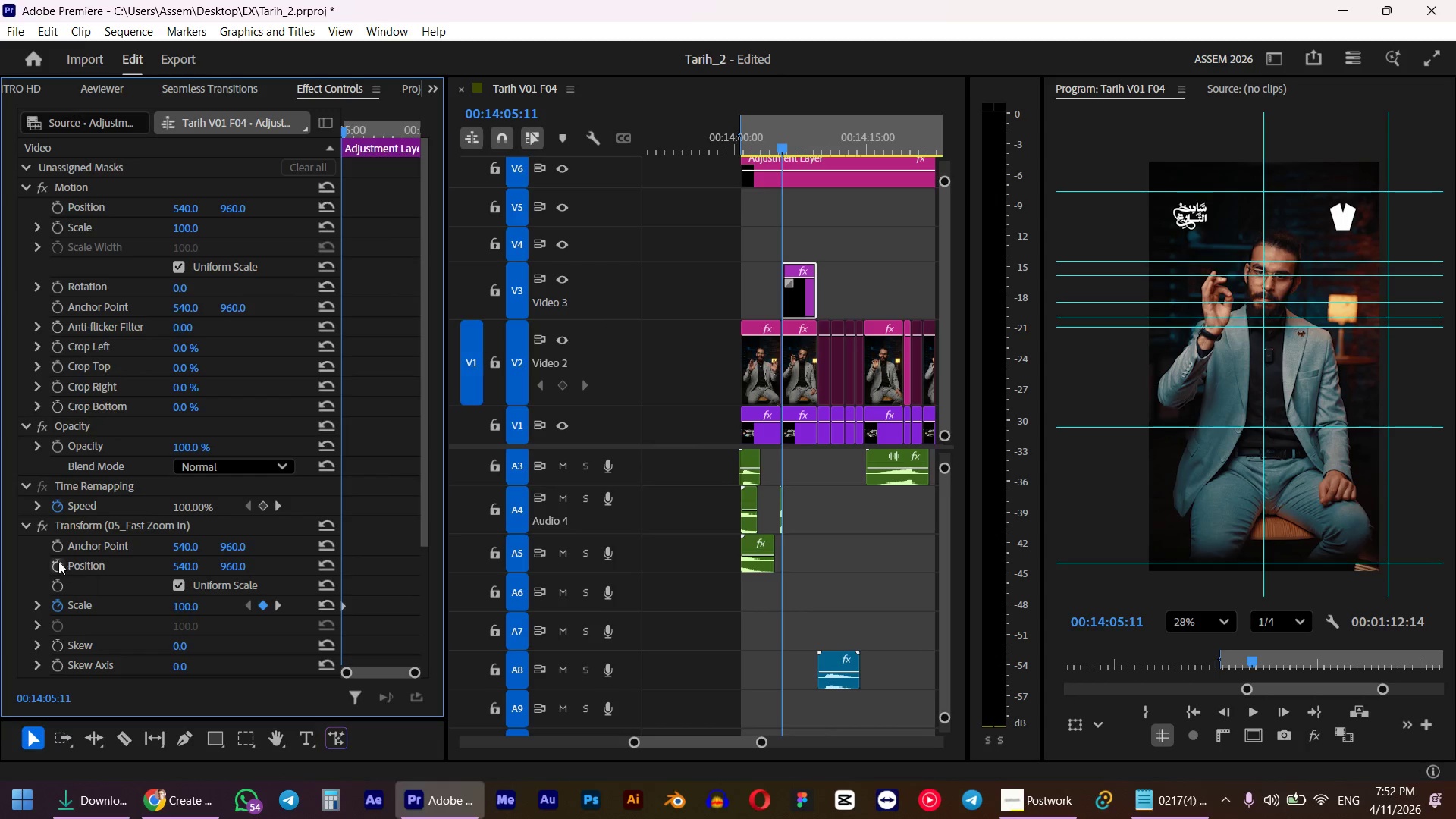 
left_click([50, 562])
 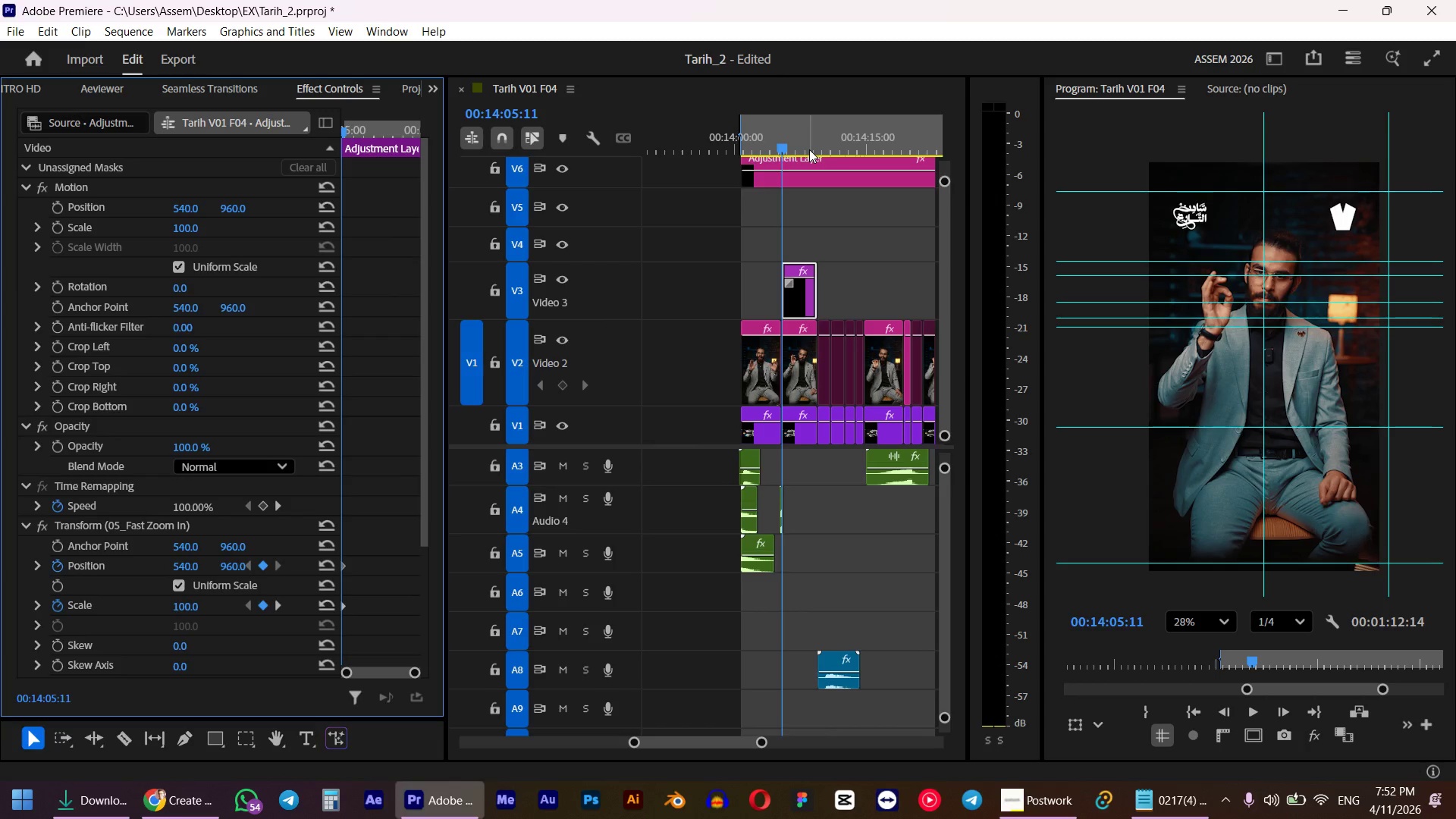 
left_click_drag(start_coordinate=[809, 149], to_coordinate=[821, 149])
 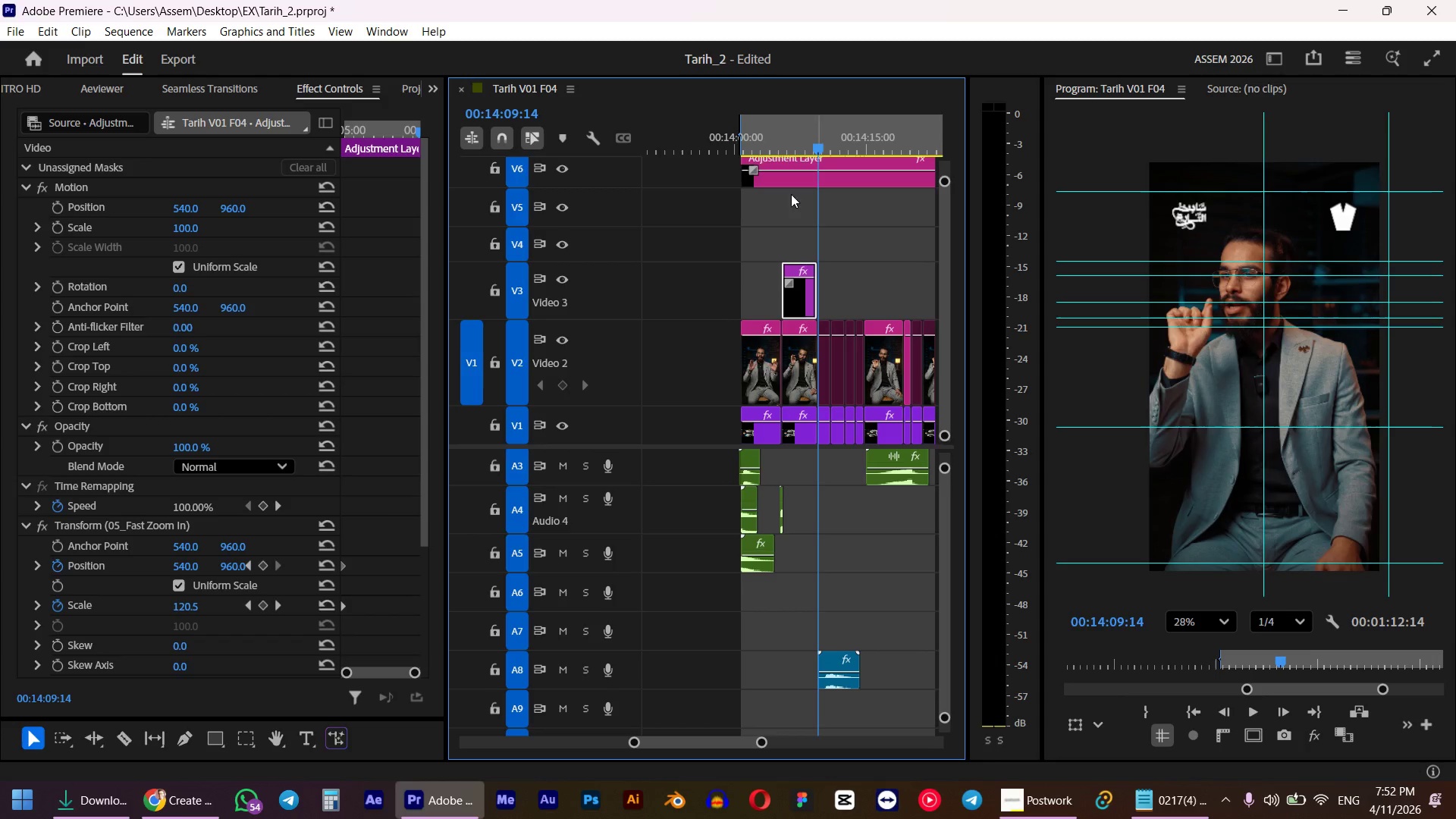 
hold_key(key=ShiftLeft, duration=0.64)
 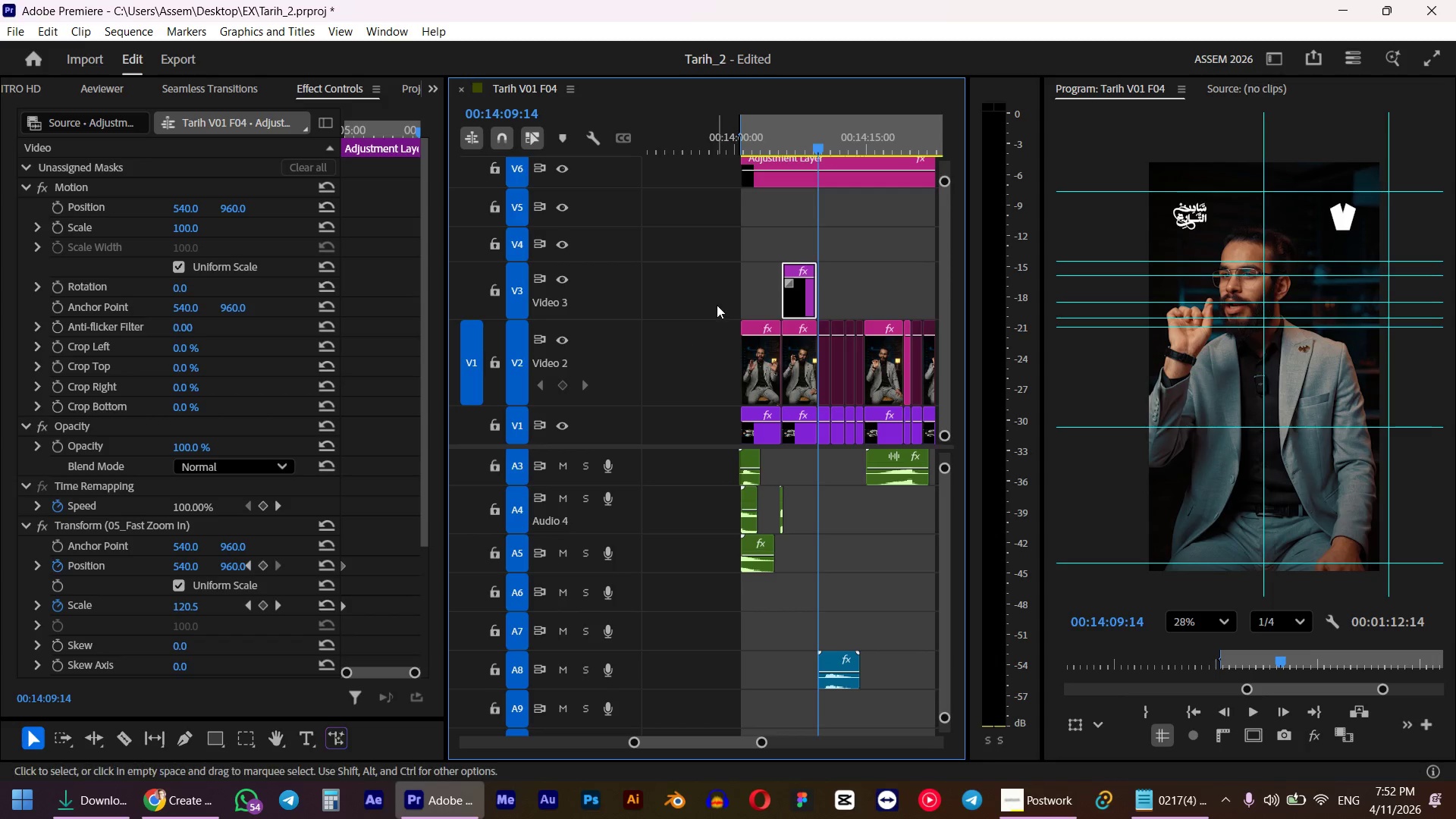 
key(ArrowLeft)
 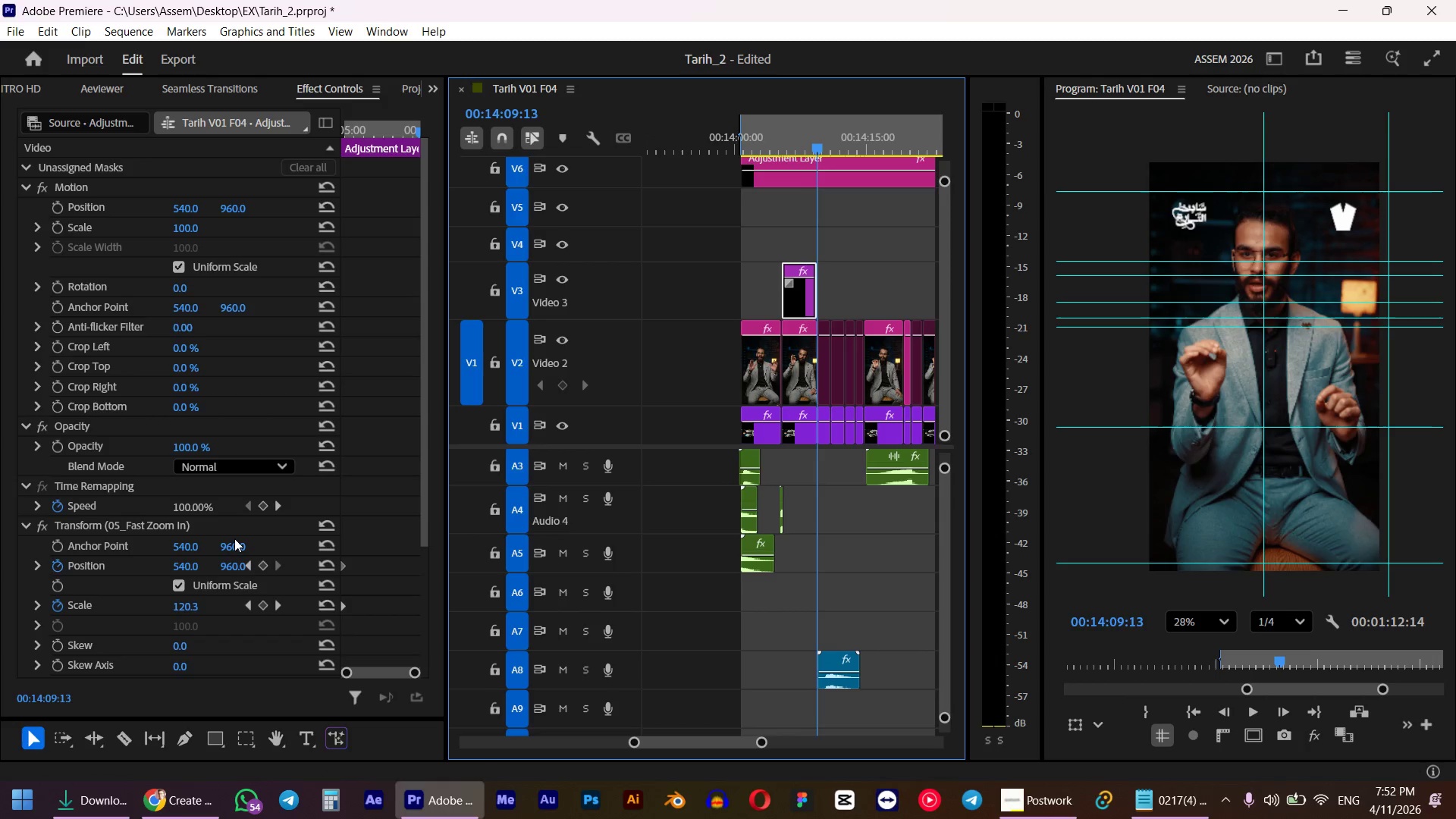 
left_click_drag(start_coordinate=[232, 544], to_coordinate=[145, 563])
 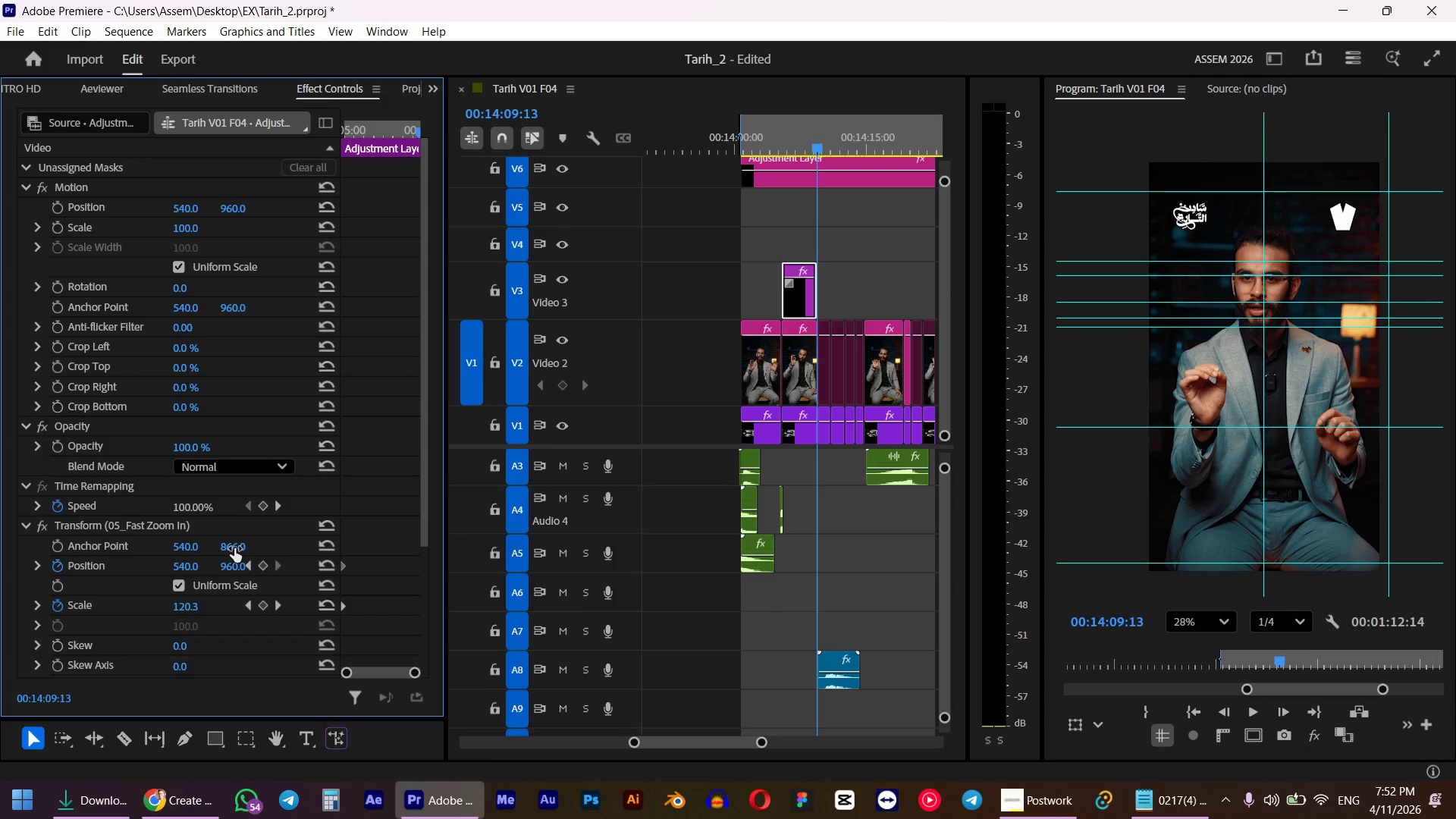 
left_click_drag(start_coordinate=[234, 548], to_coordinate=[246, 544])
 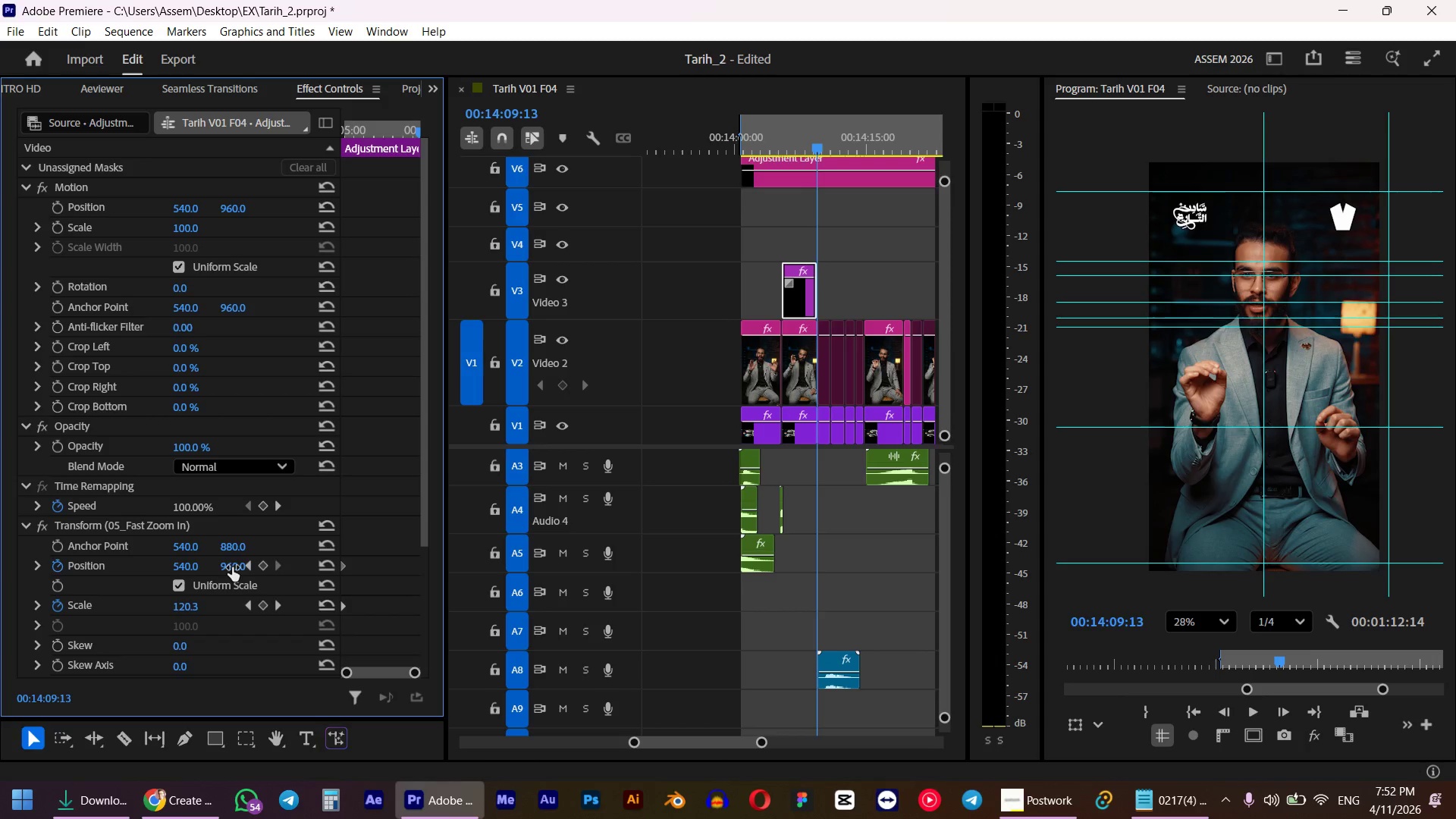 
key(Control+Z)
 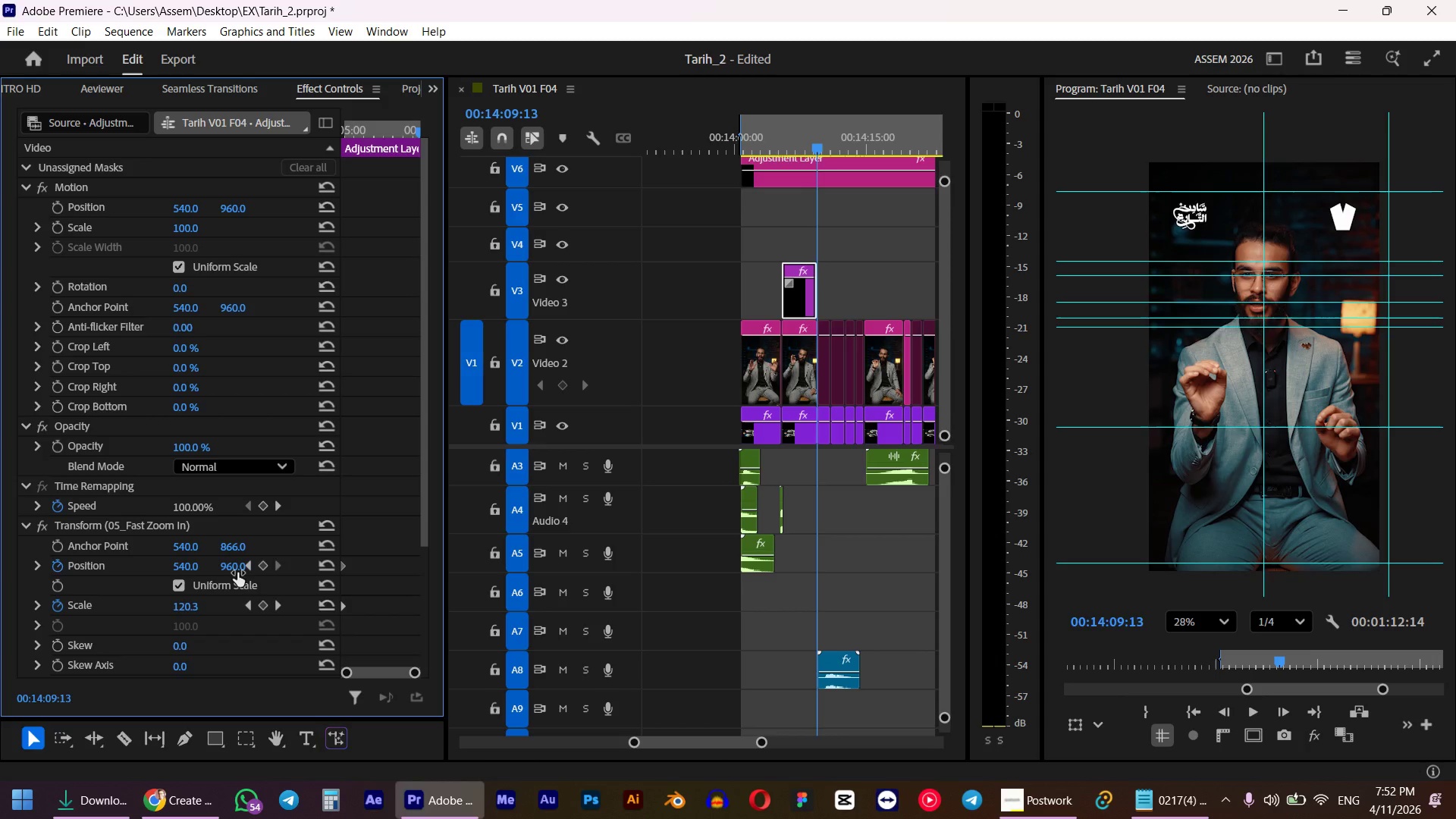 
left_click_drag(start_coordinate=[234, 566], to_coordinate=[168, 544])
 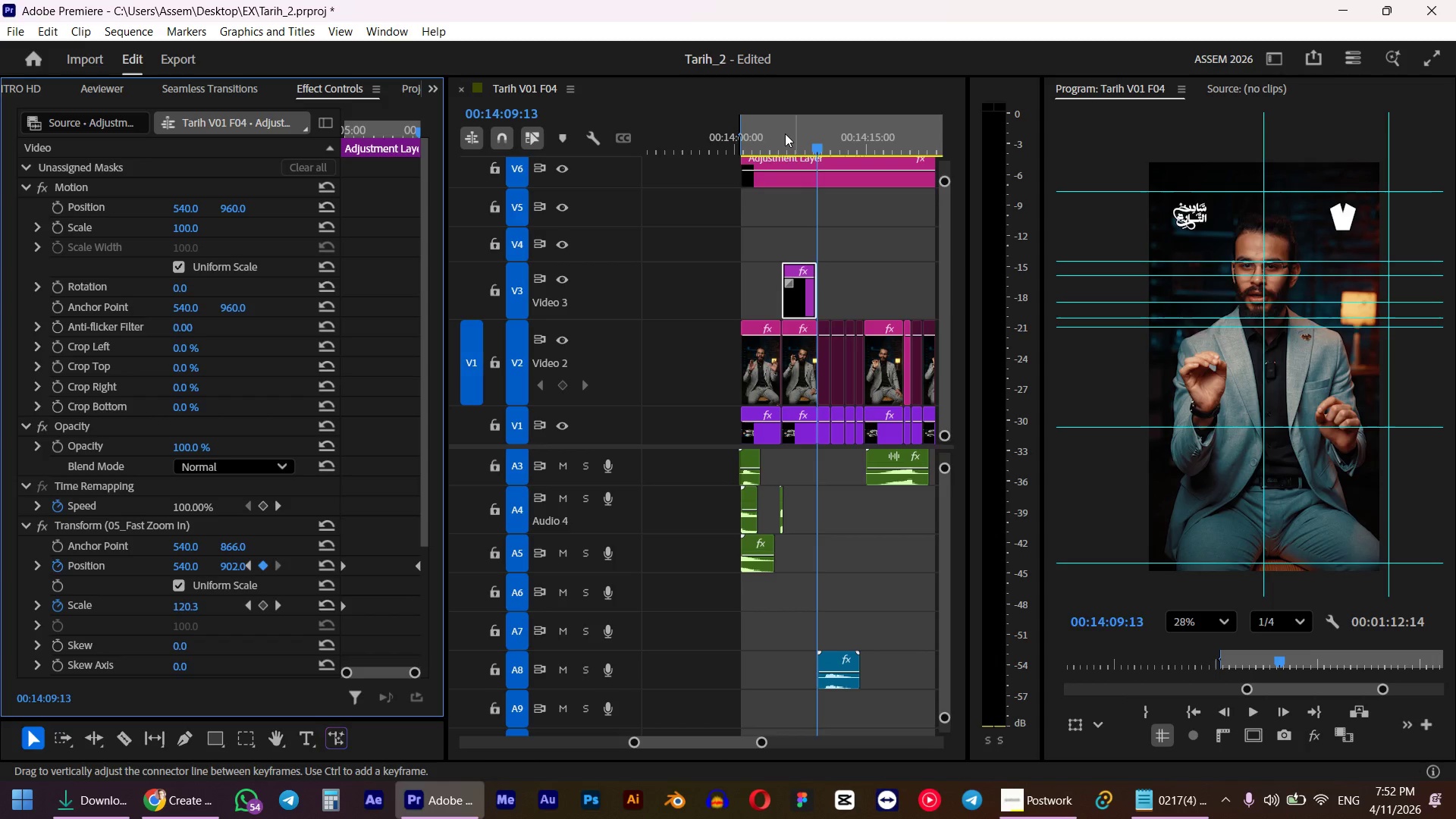 
left_click([761, 149])
 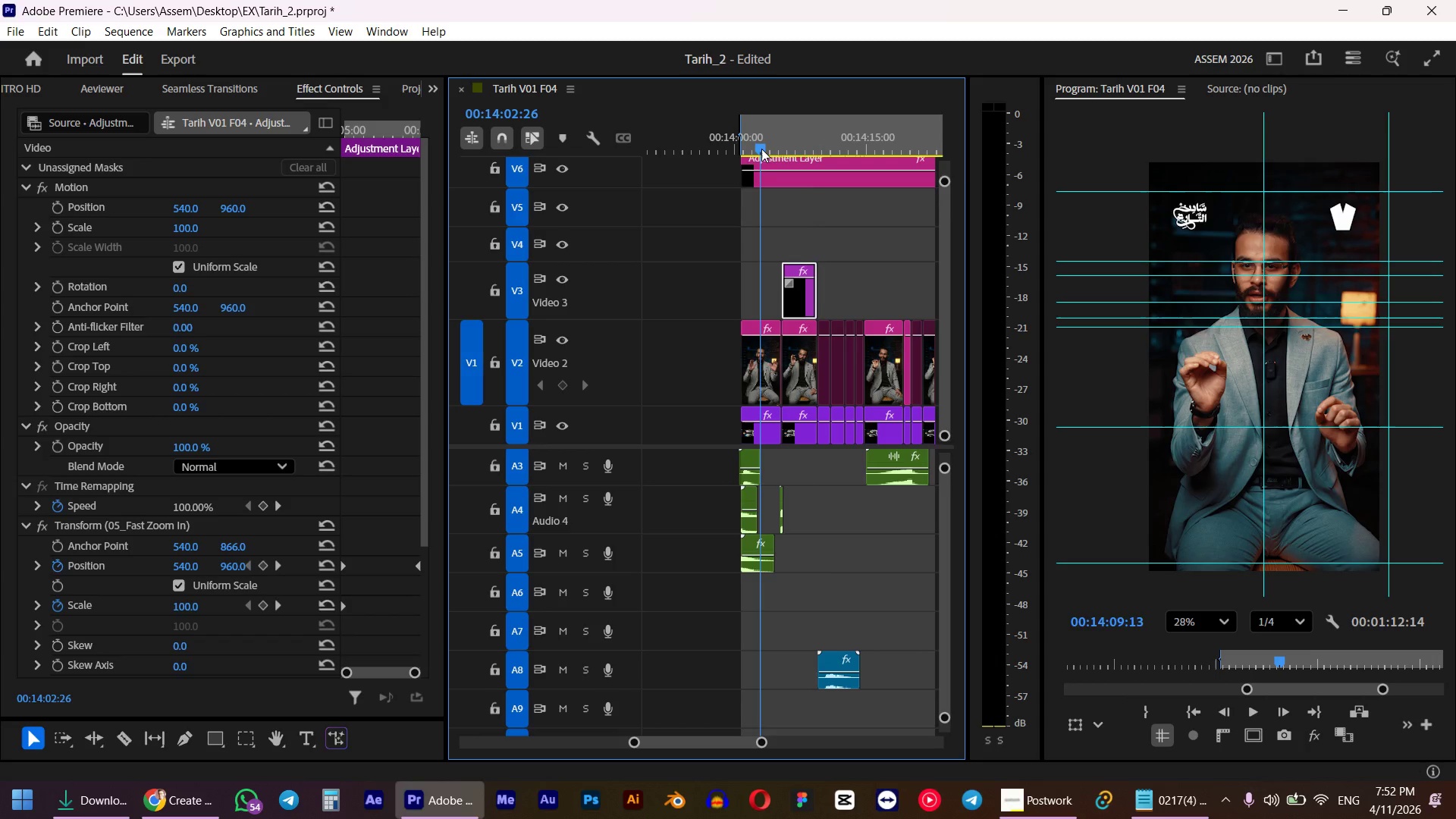 
key(Space)
 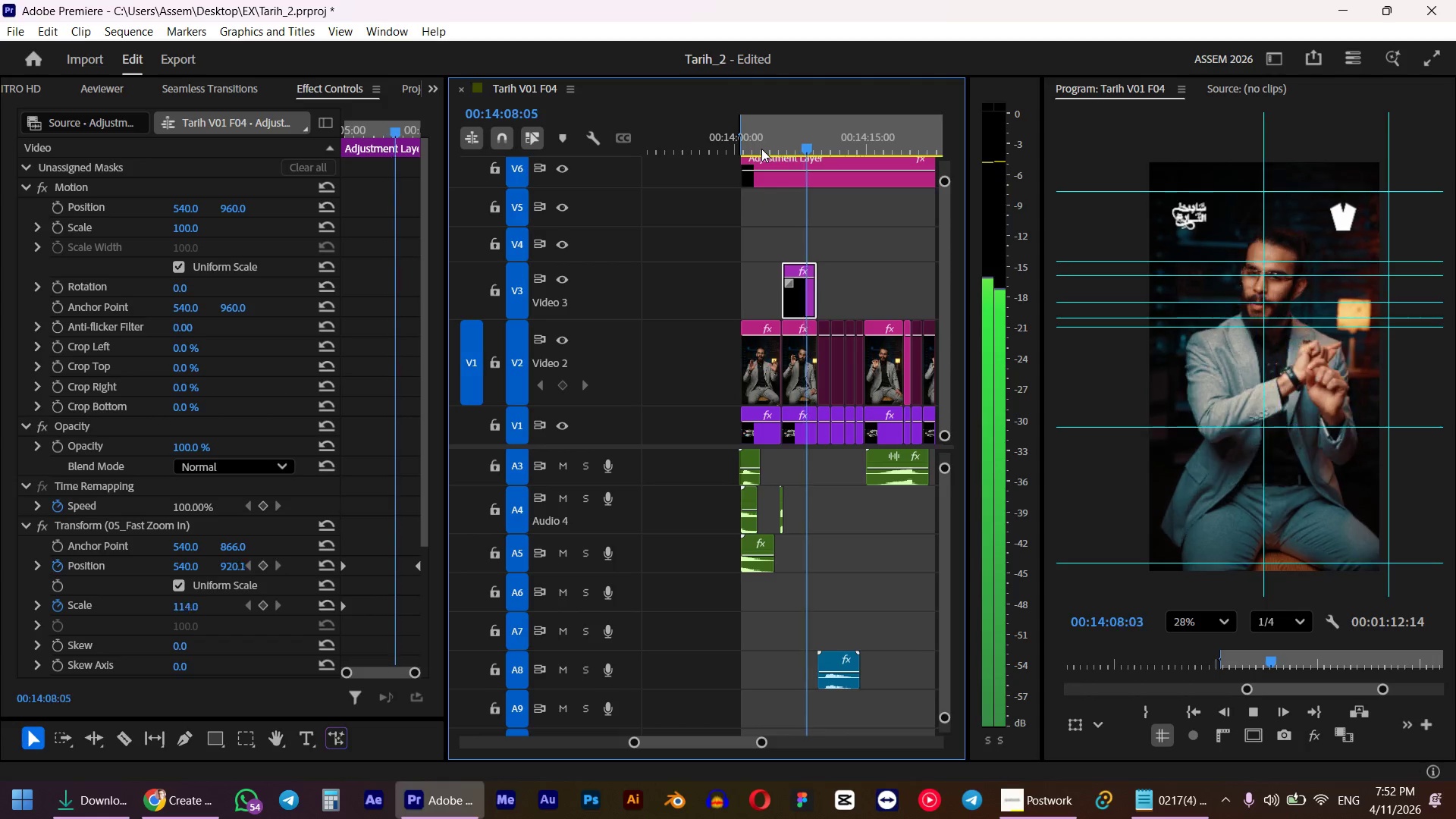 
wait(7.98)
 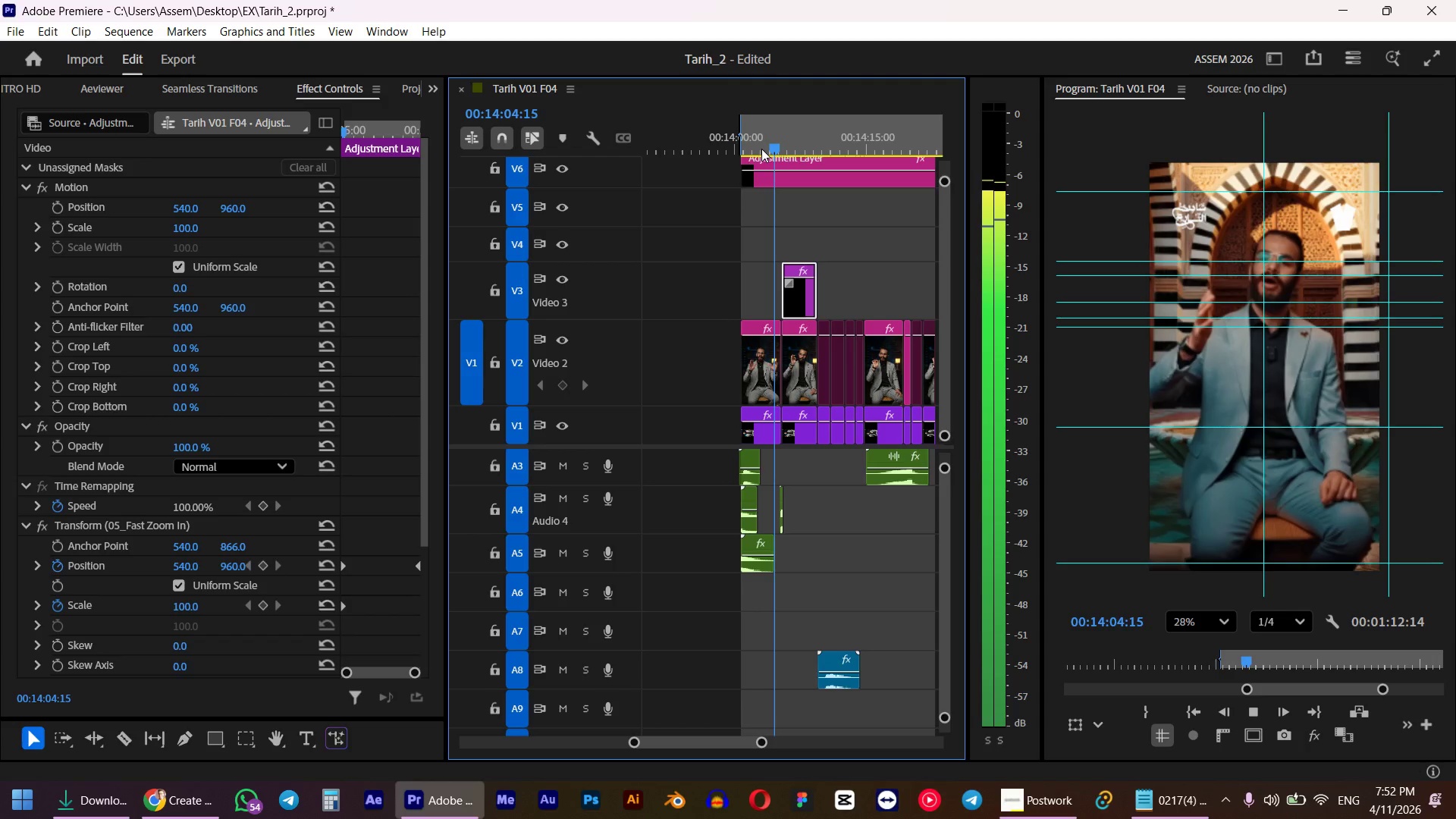 
key(Space)
 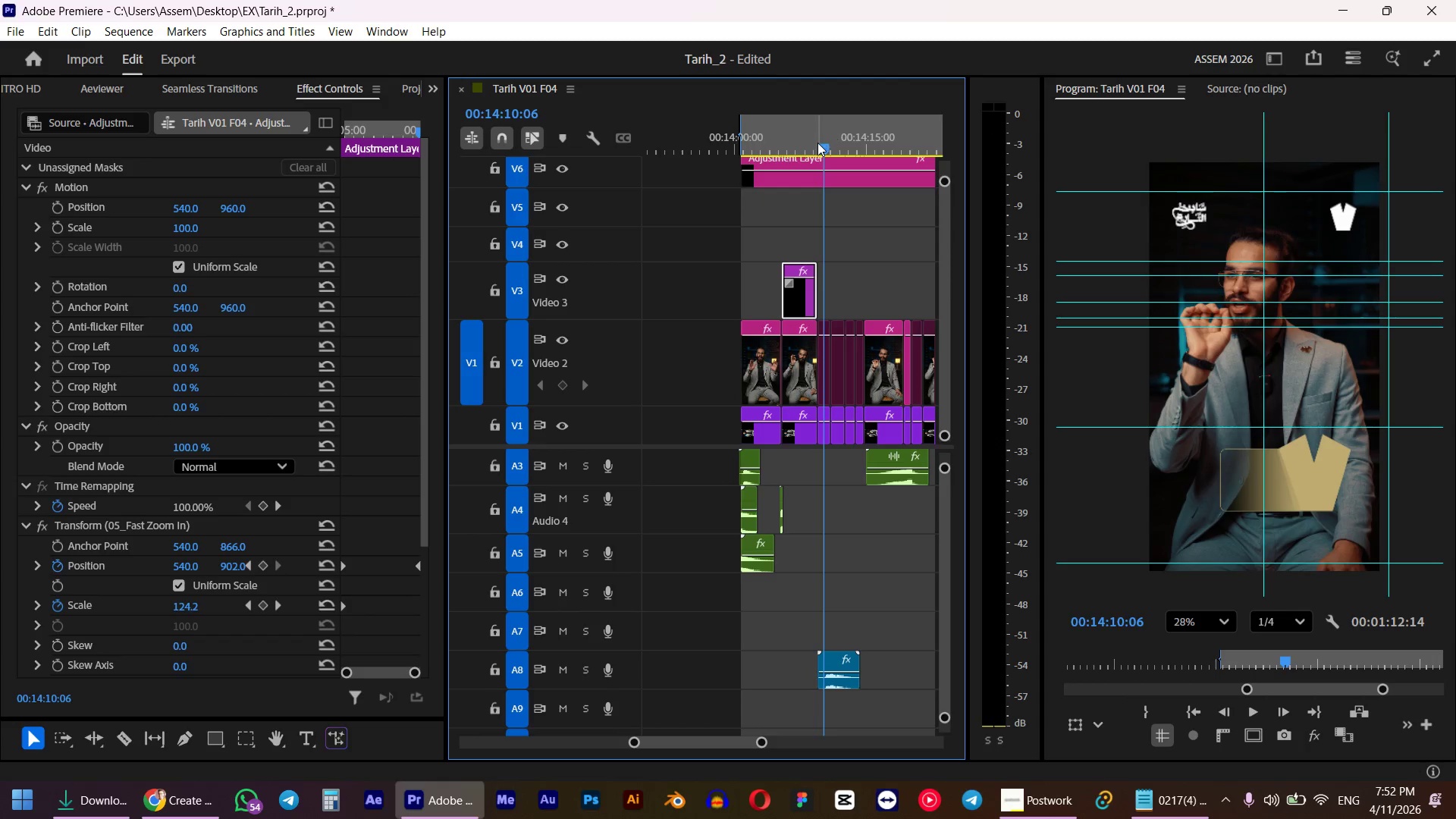 
left_click_drag(start_coordinate=[814, 143], to_coordinate=[780, 151])
 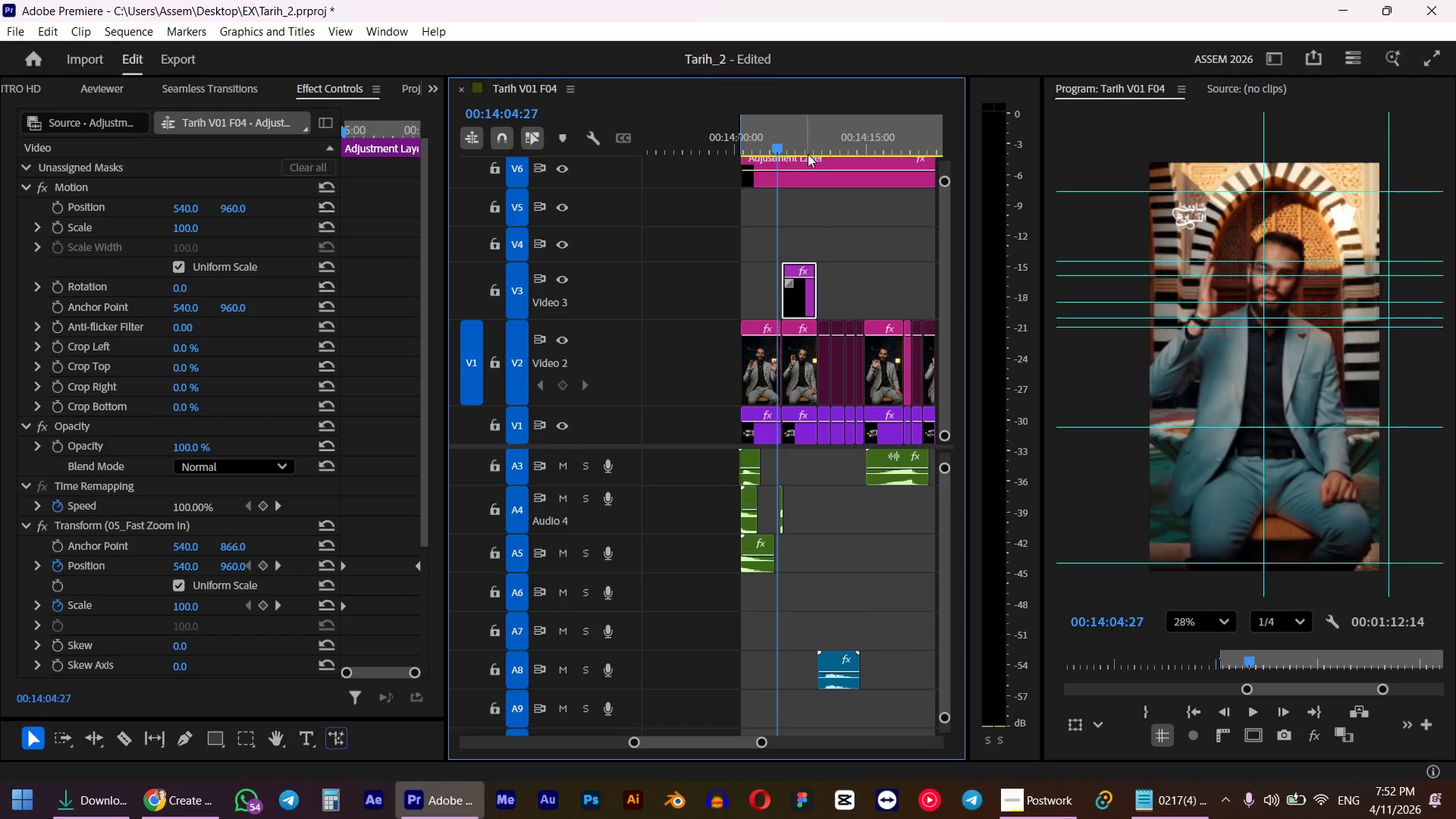 
key(Alt+Shift+ArrowRight)
 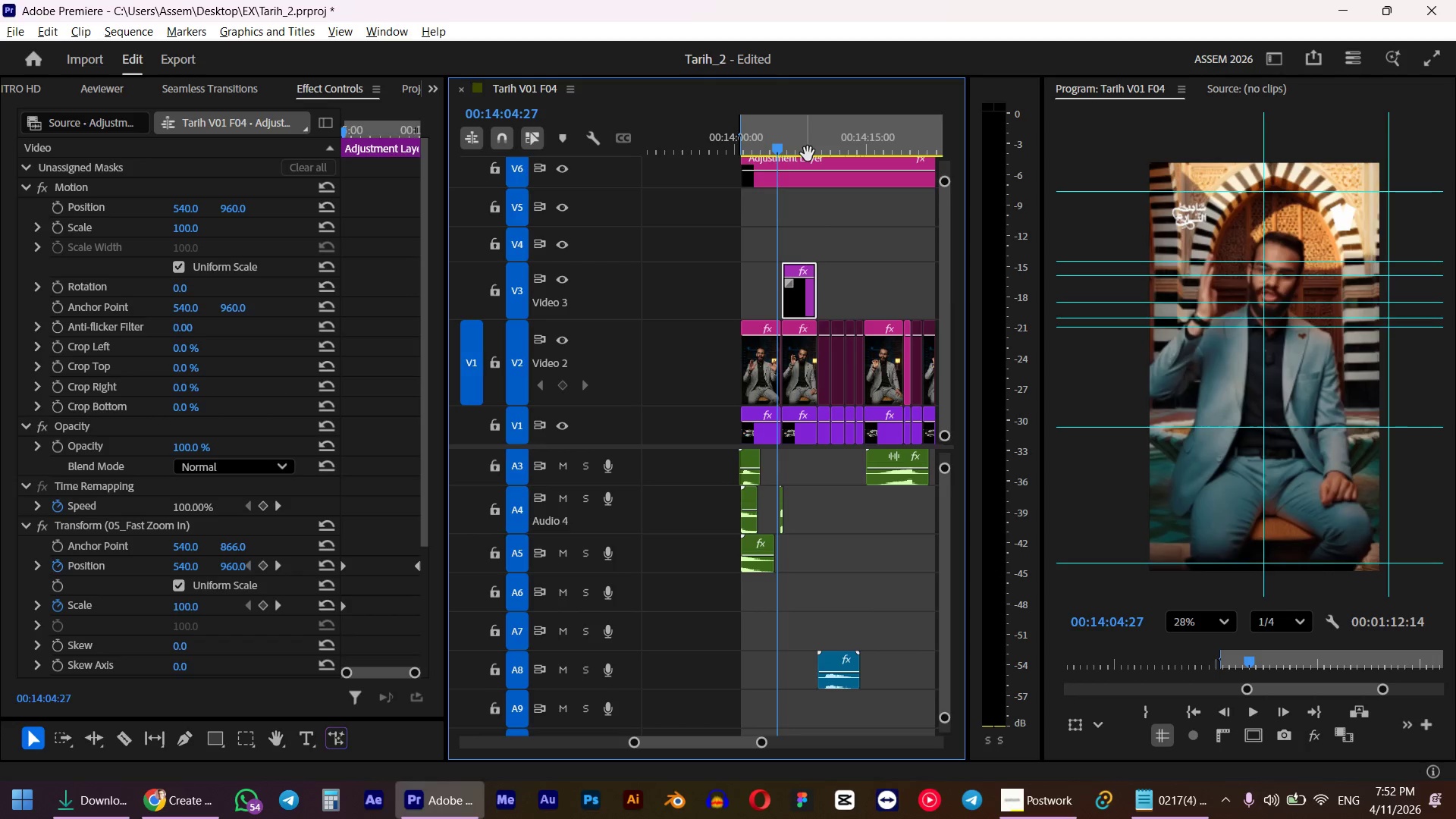 
key(Alt+Shift+ArrowRight)
 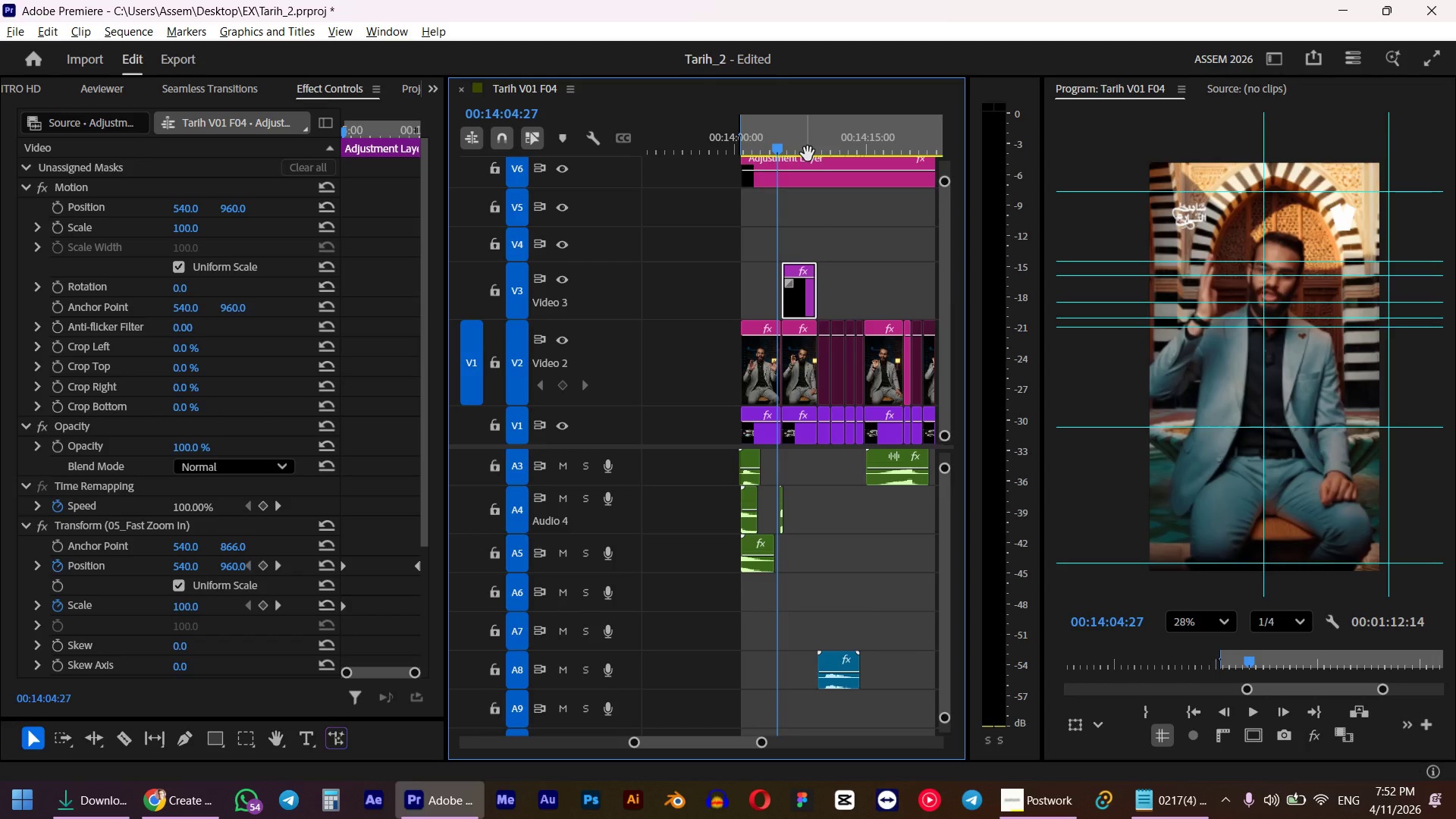 
key(Space)
 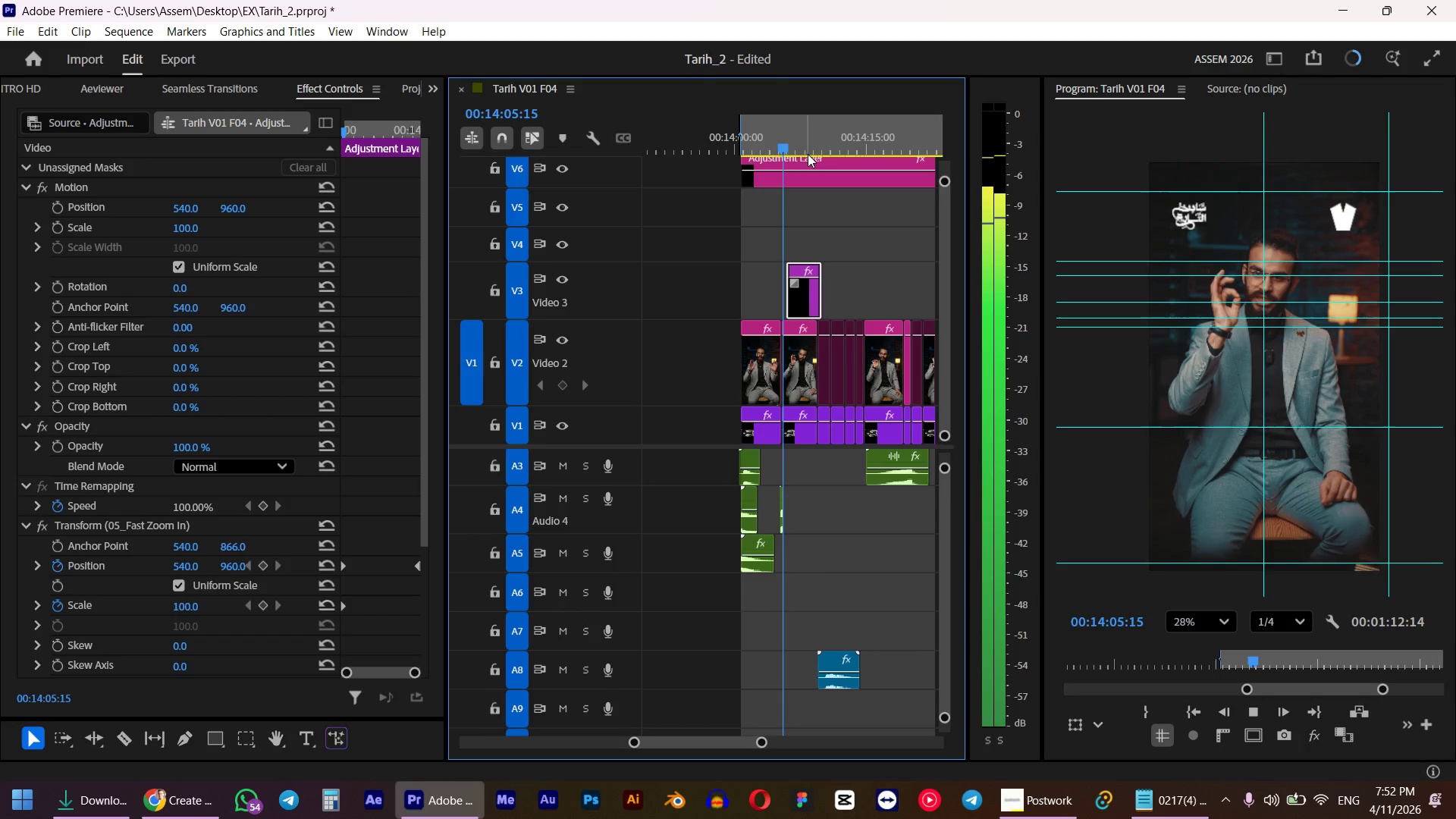 
key(Space)
 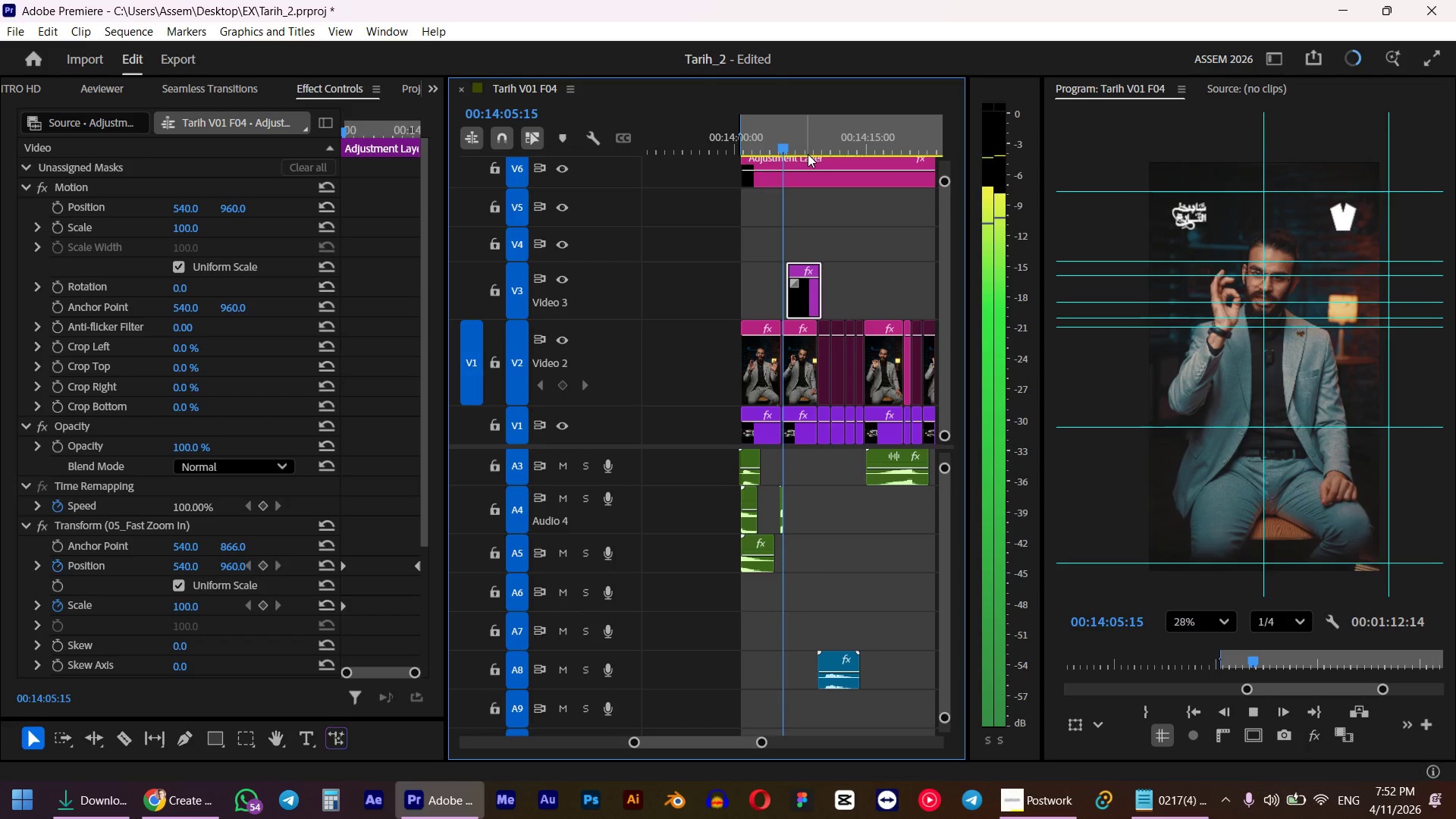 
left_click([775, 146])
 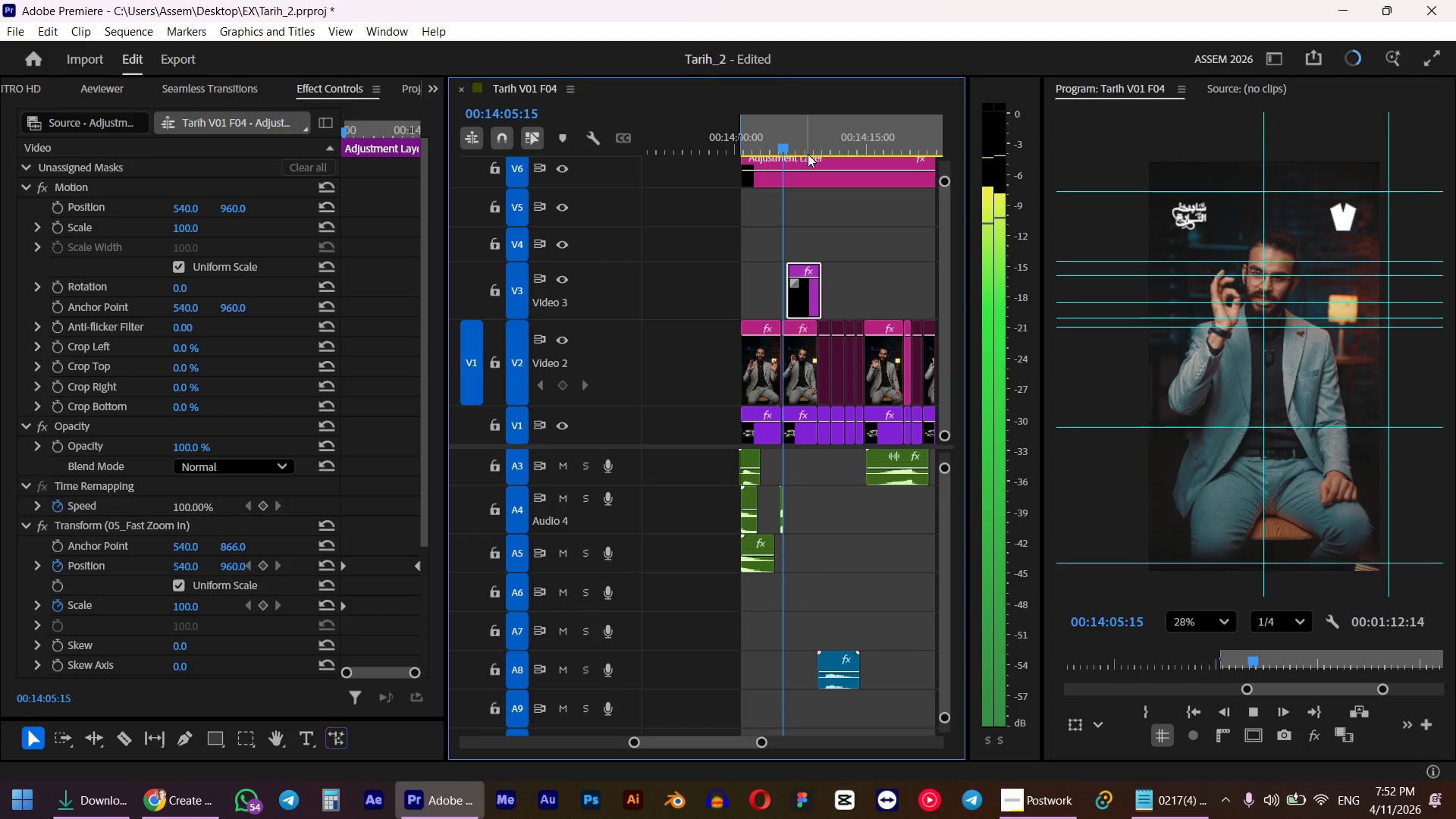 
key(Space)
 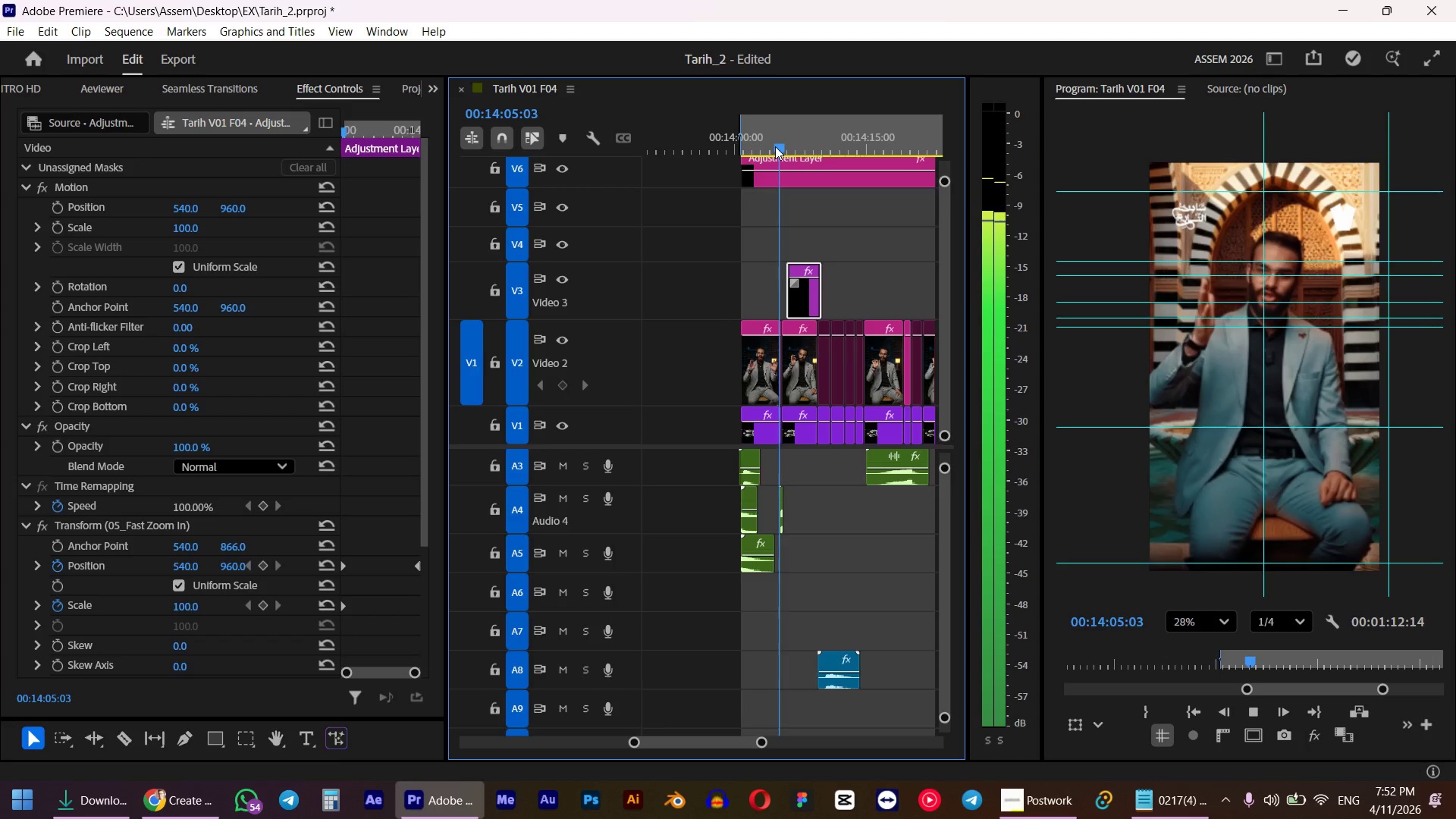 
key(Space)
 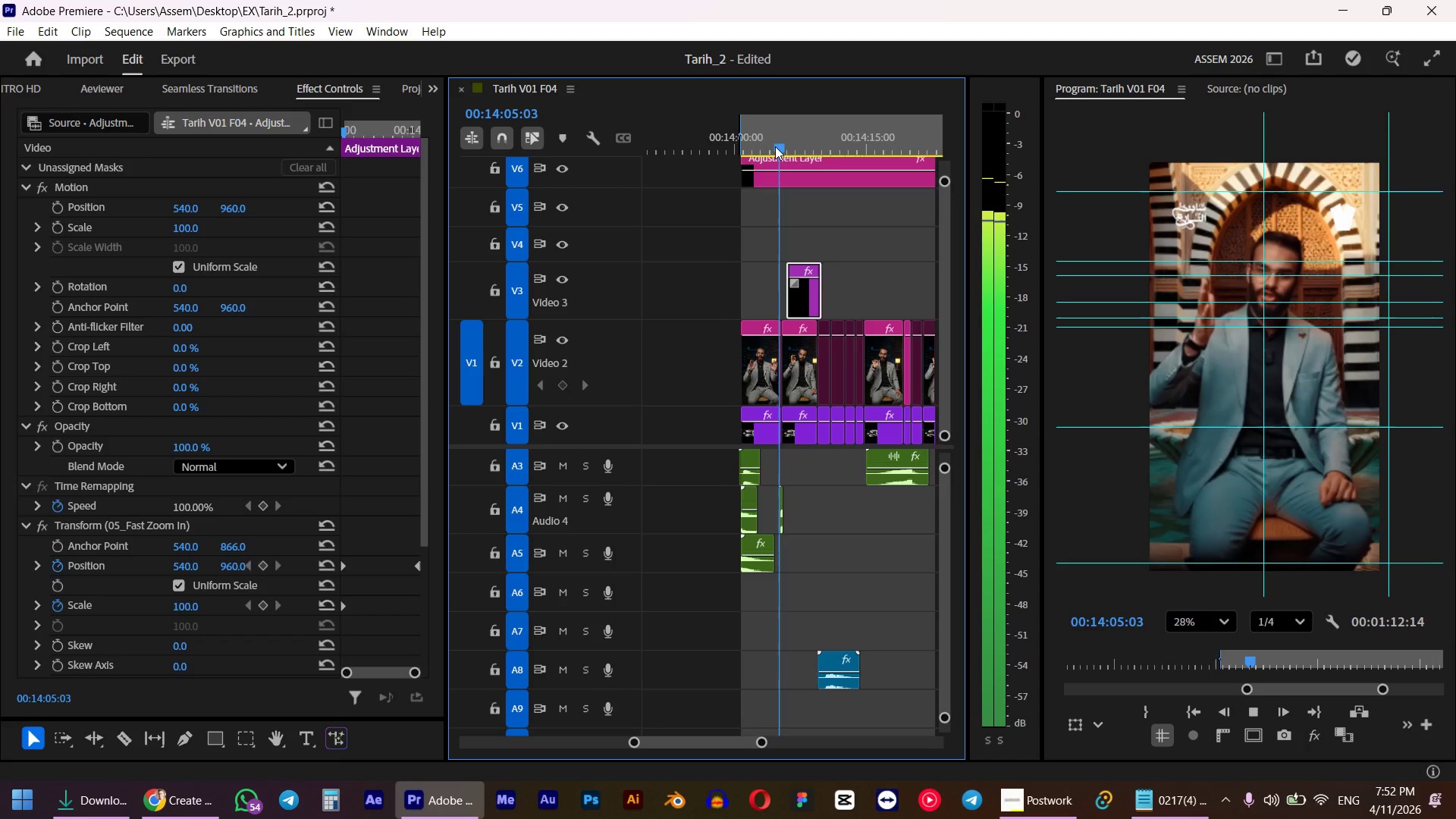 
key(Control+ControlLeft)
 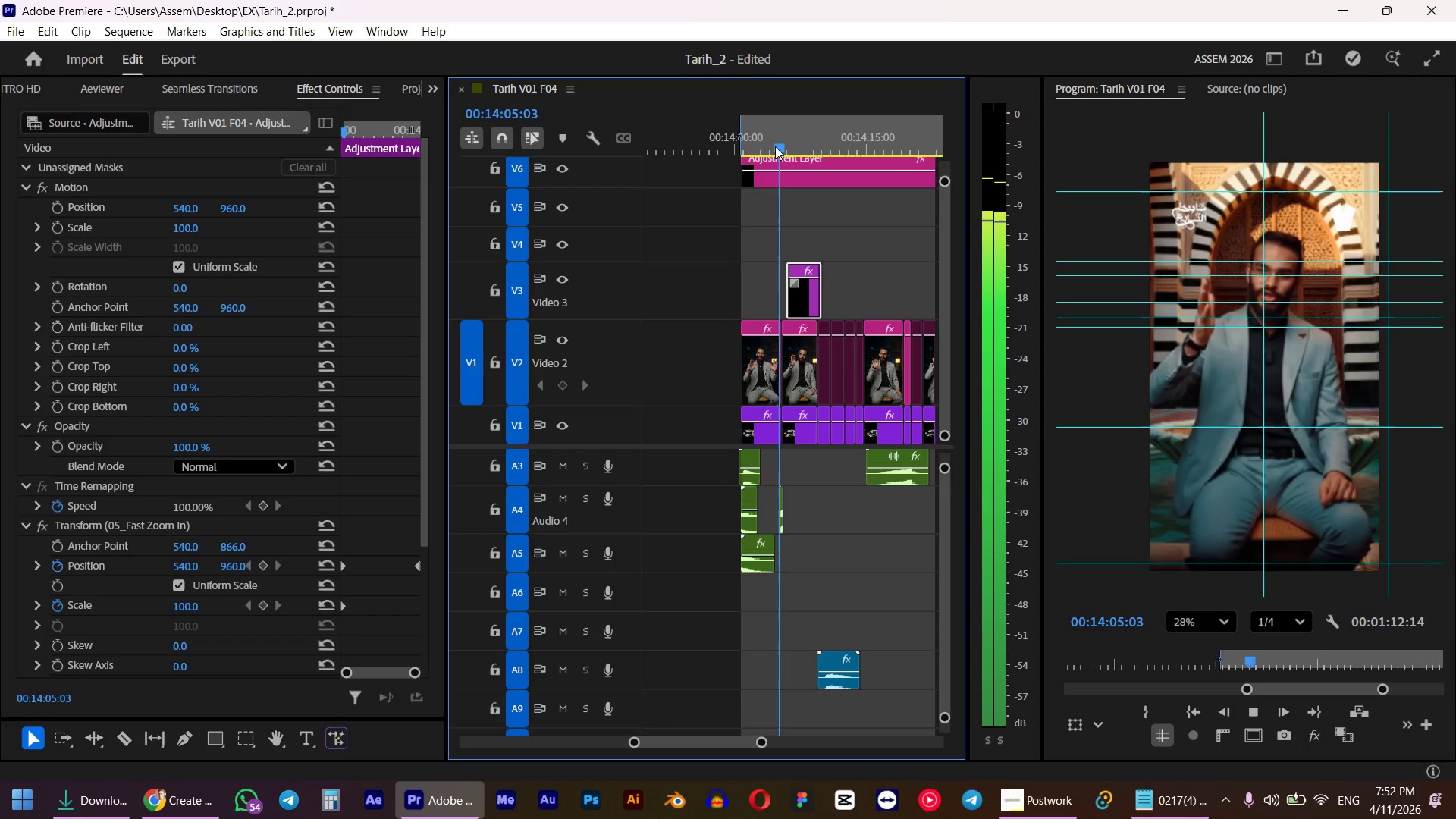 
key(Control+Z)
 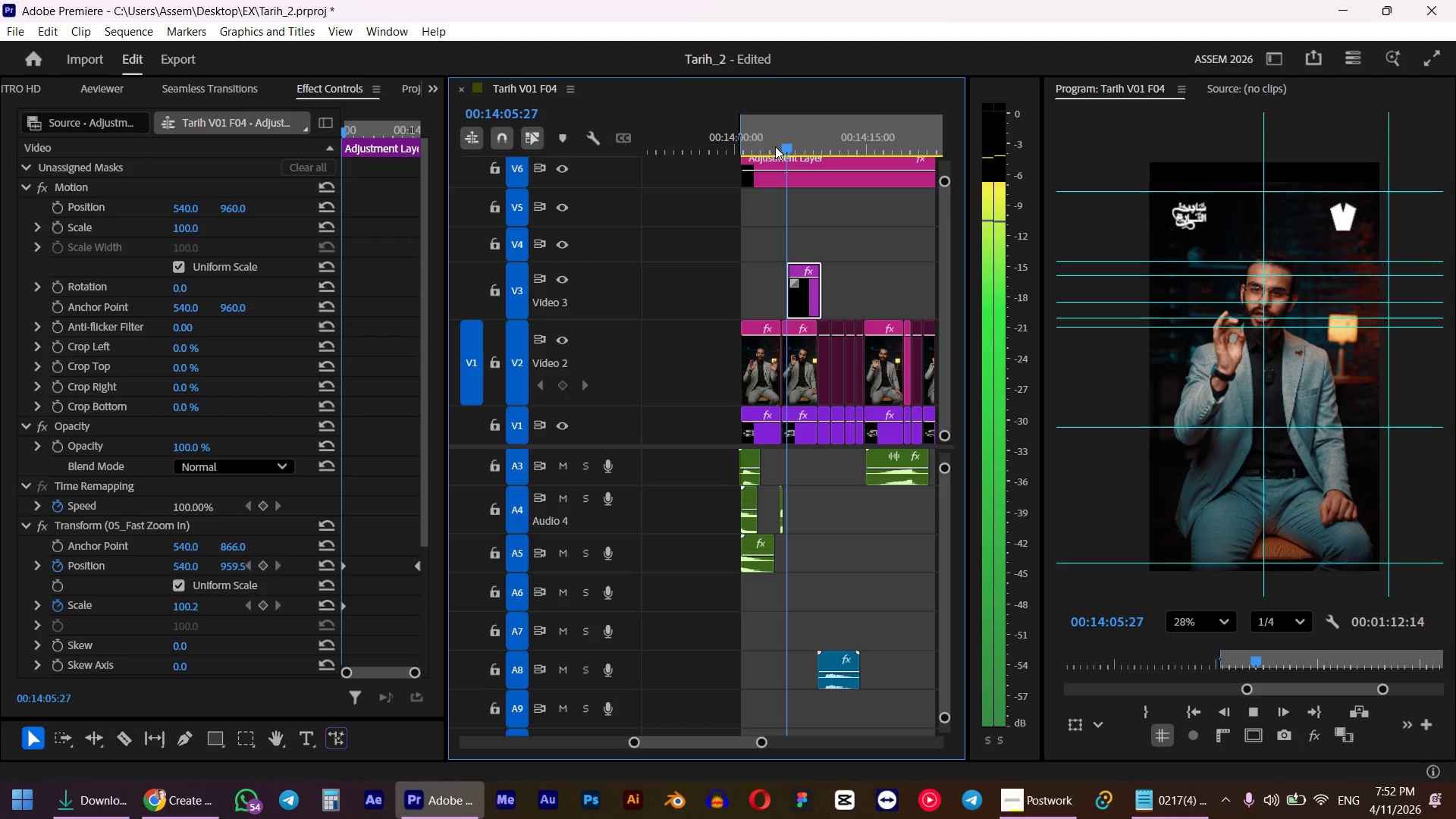 
key(Control+Z)
 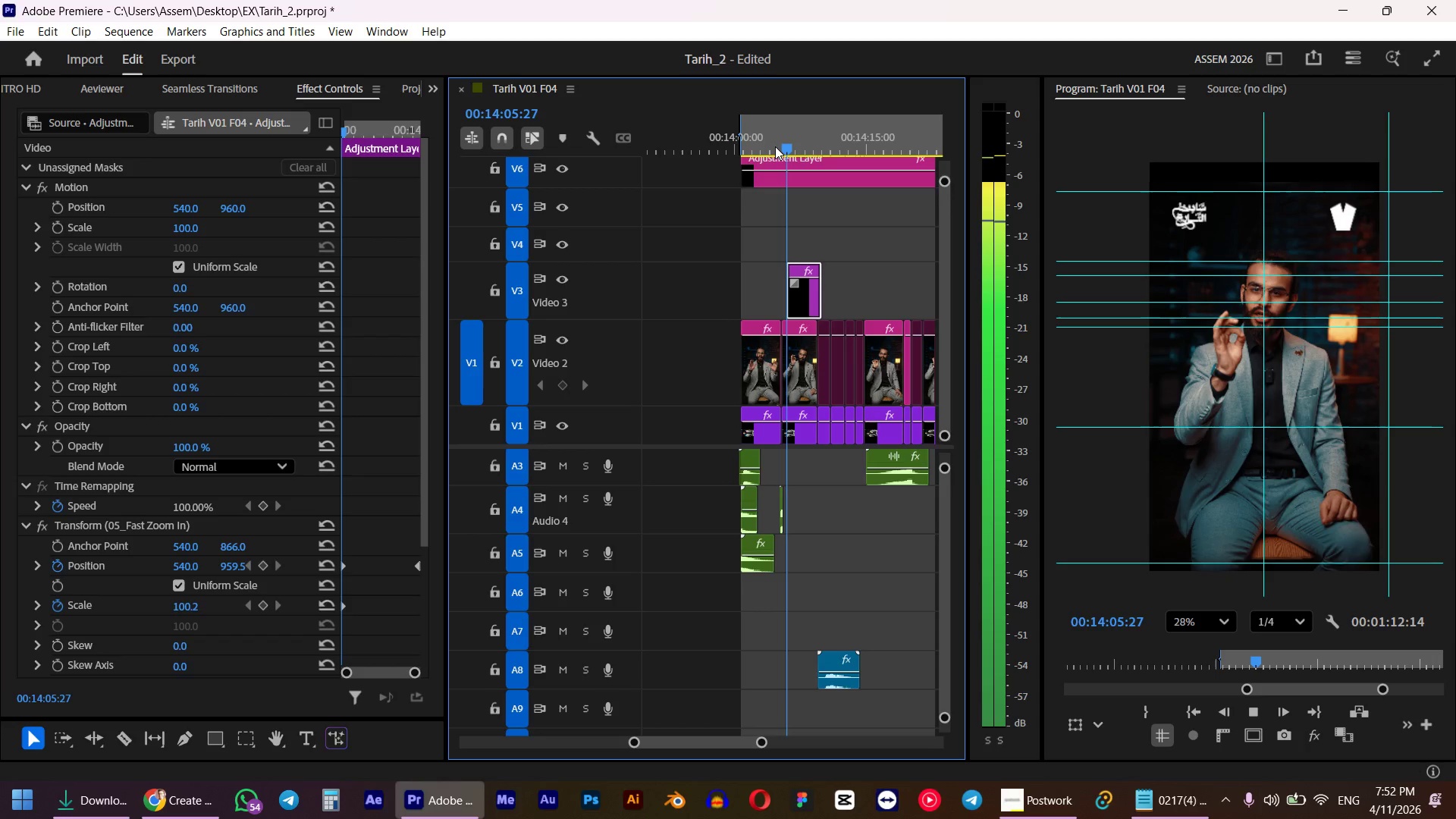 
key(Control+Z)
 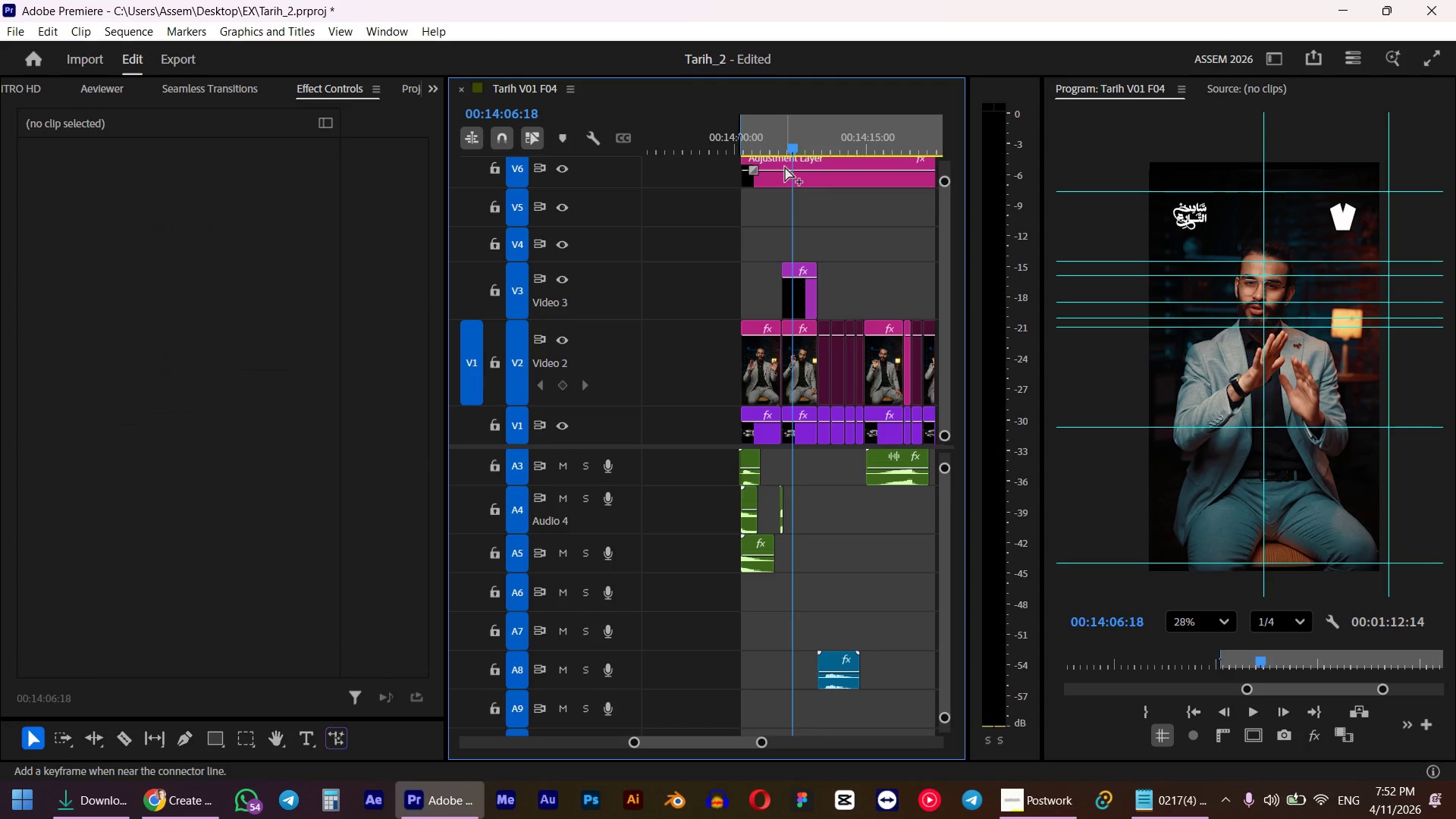 
key(Control+Z)
 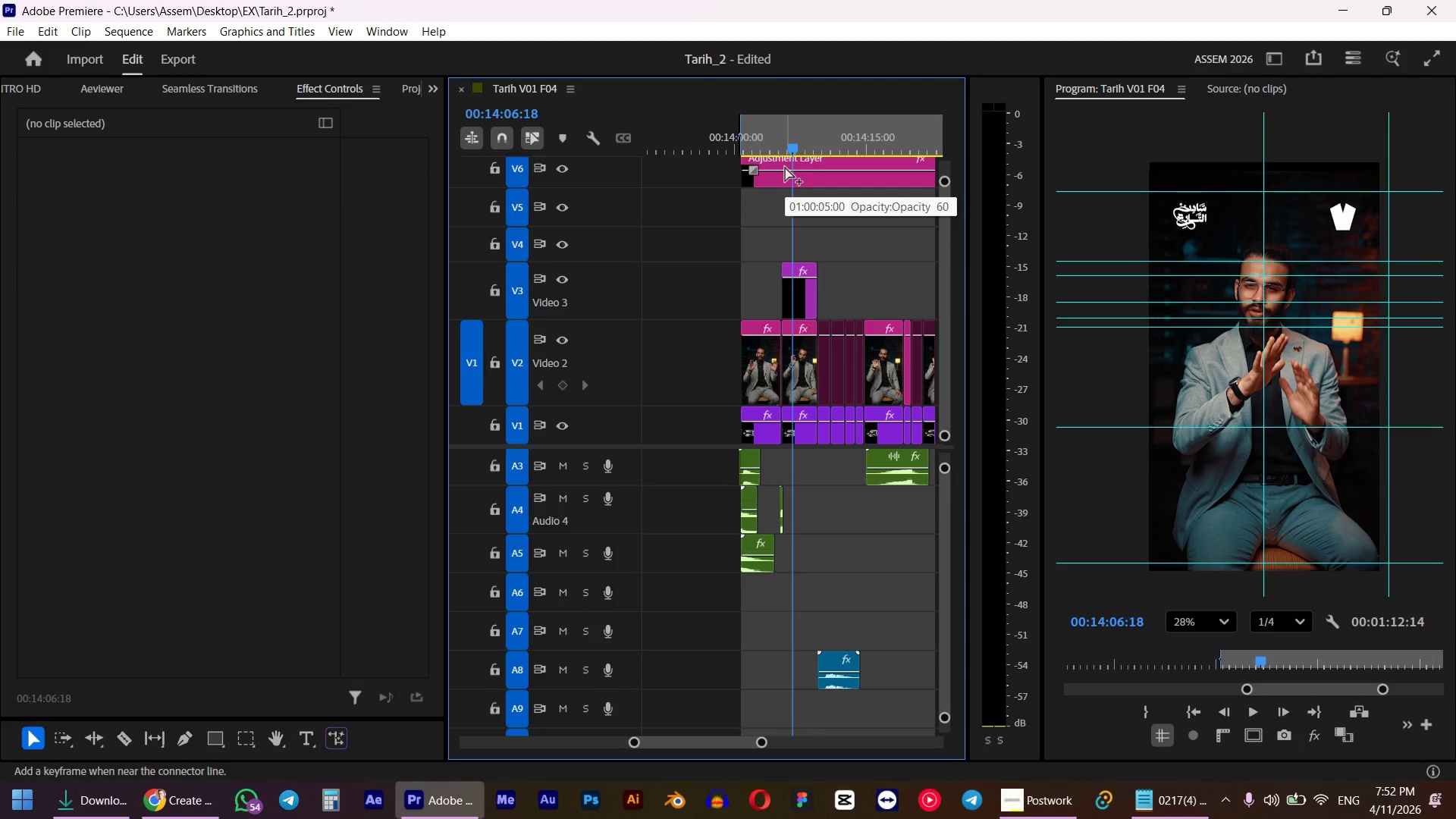 
key(Control+Z)
 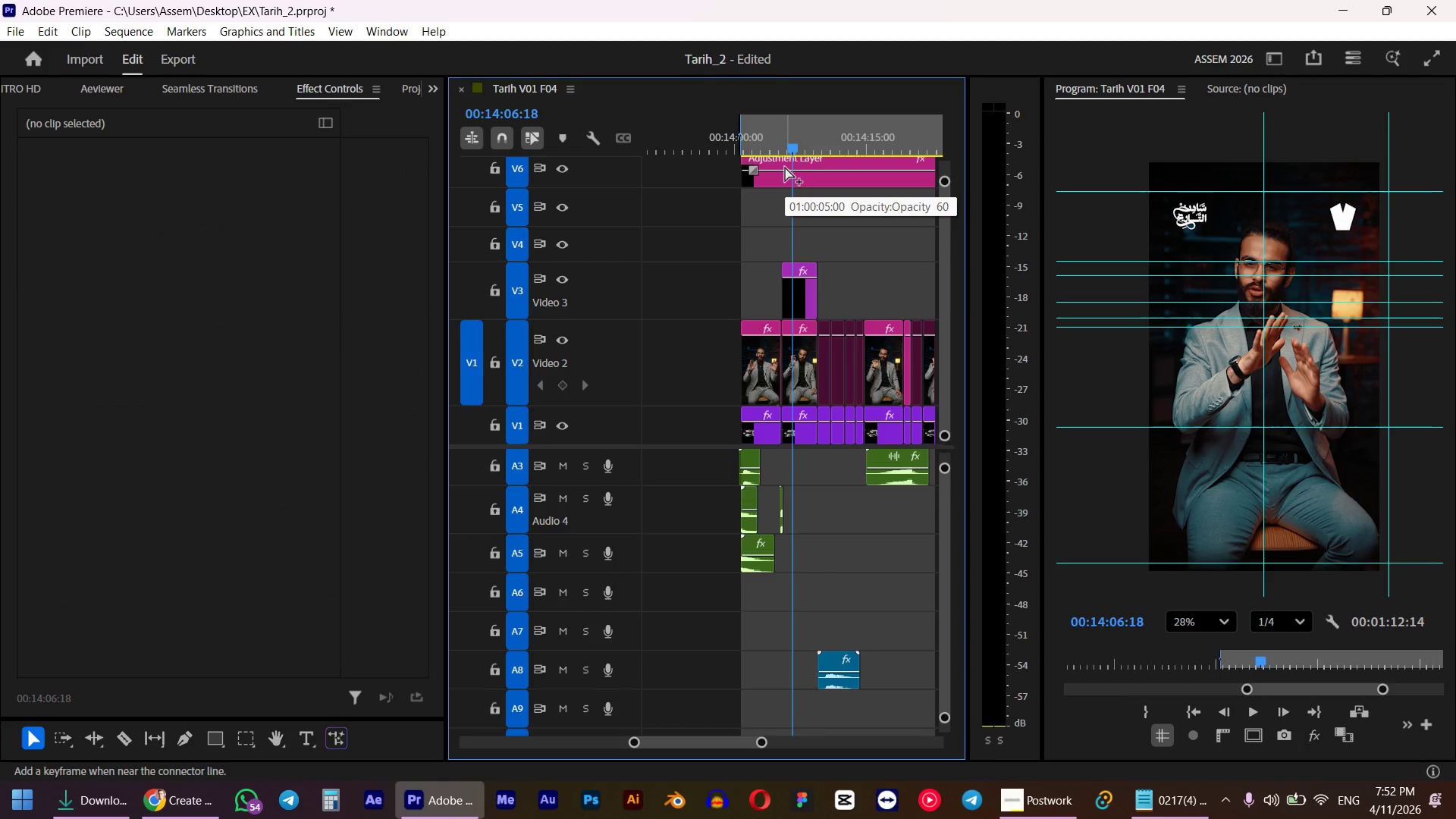 
key(Control+Z)
 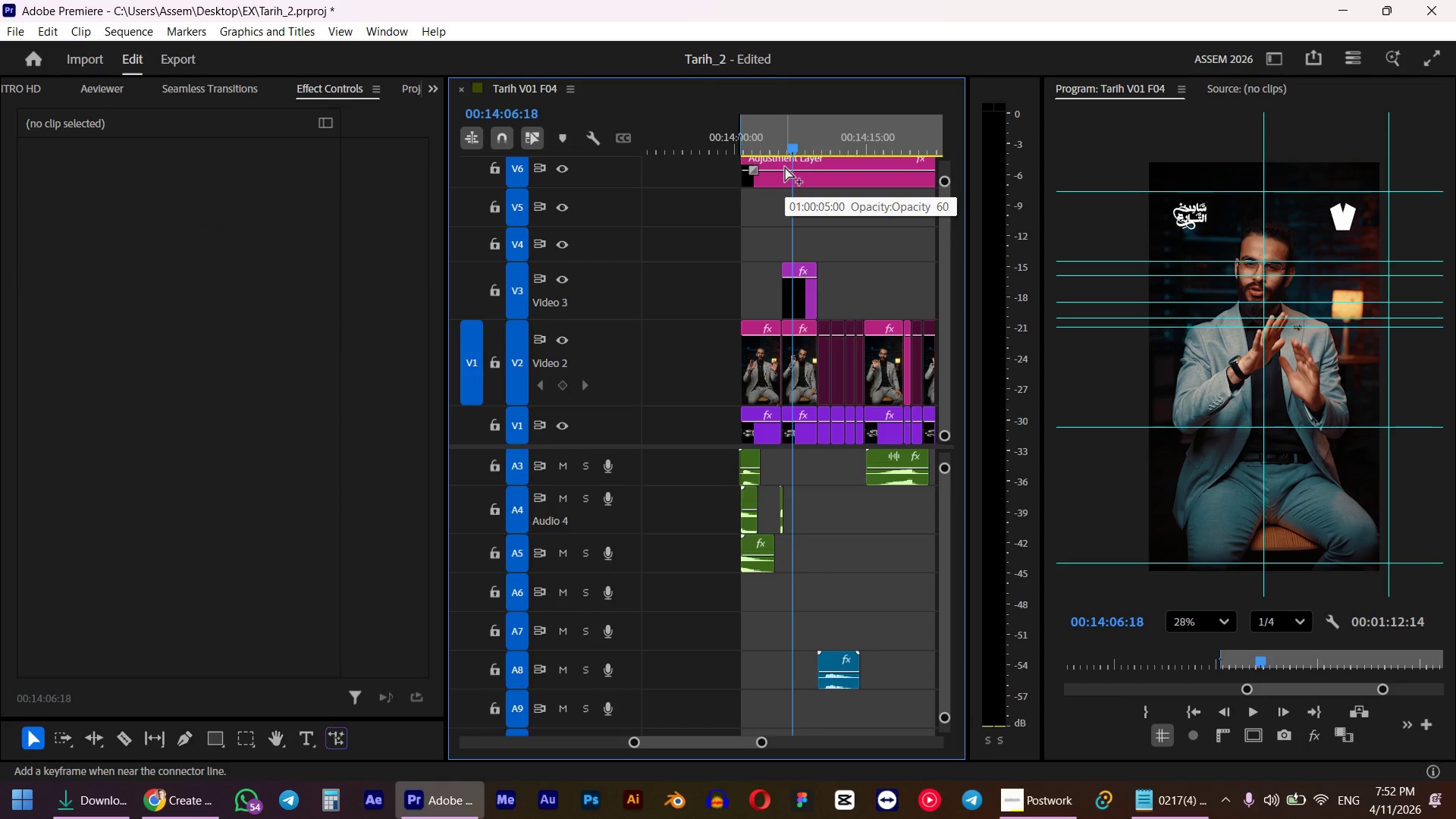 
key(Control+Z)
 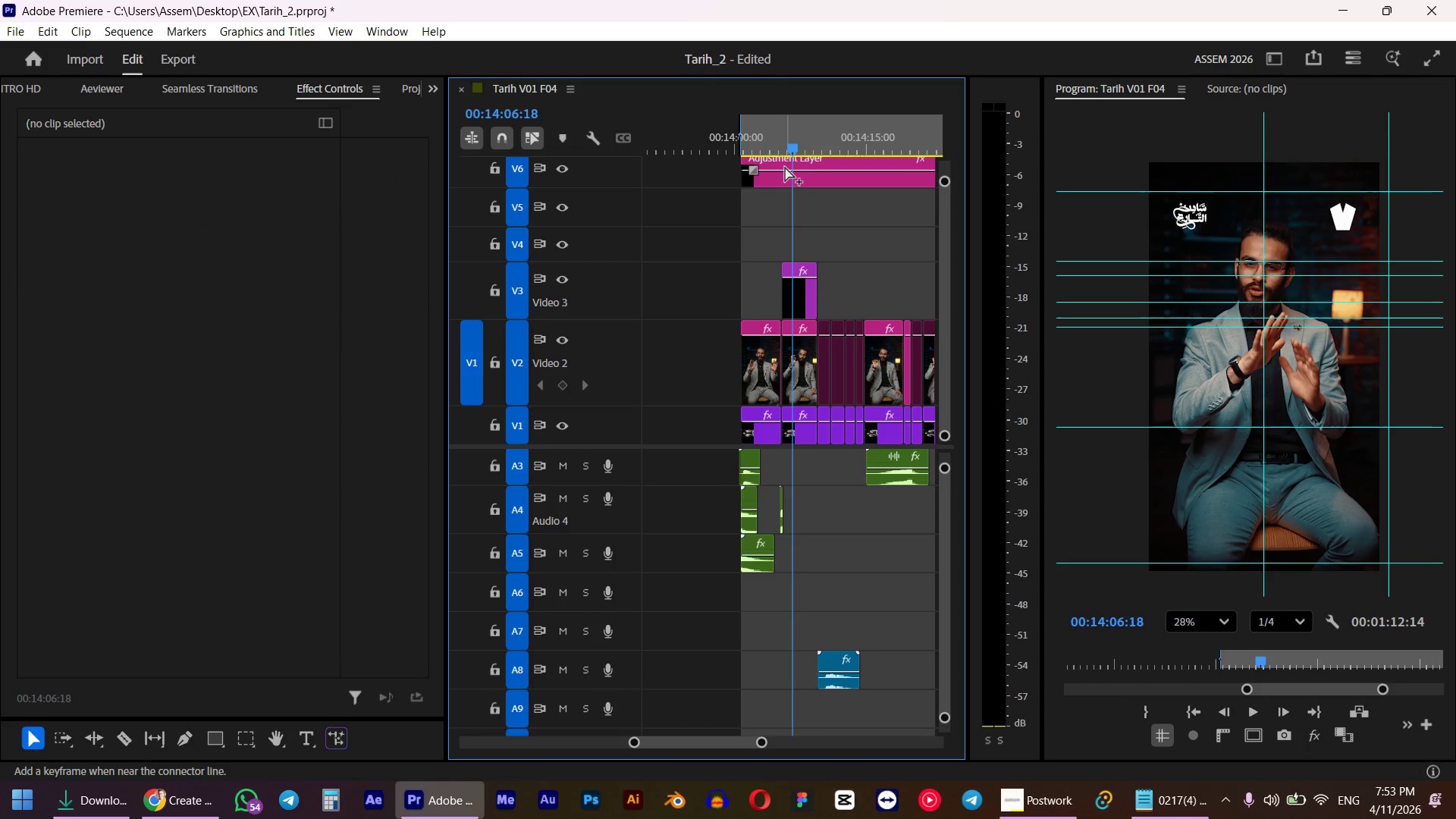 
key(Control+Shift+Z)
 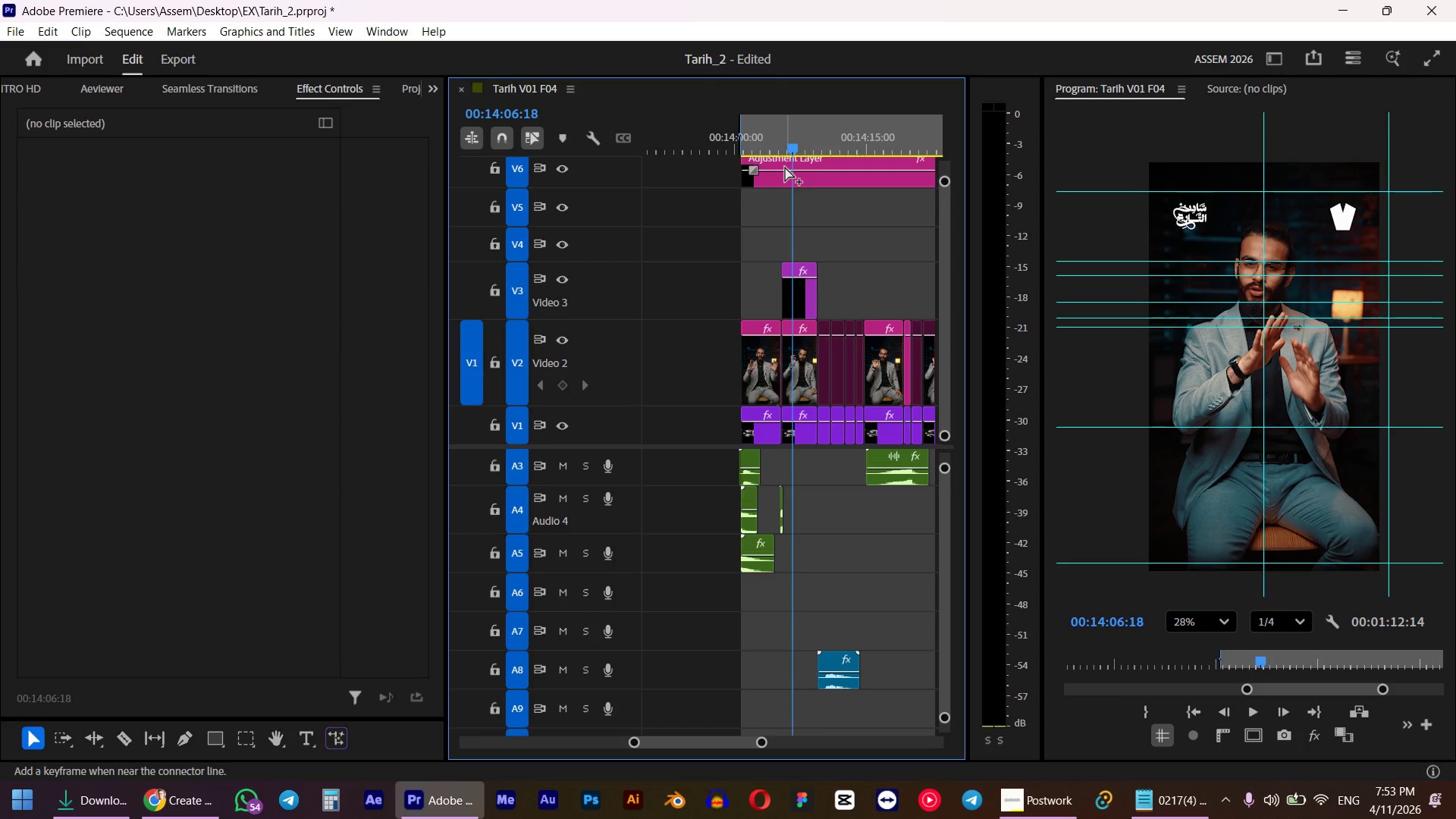 
key(Control+Shift+Z)
 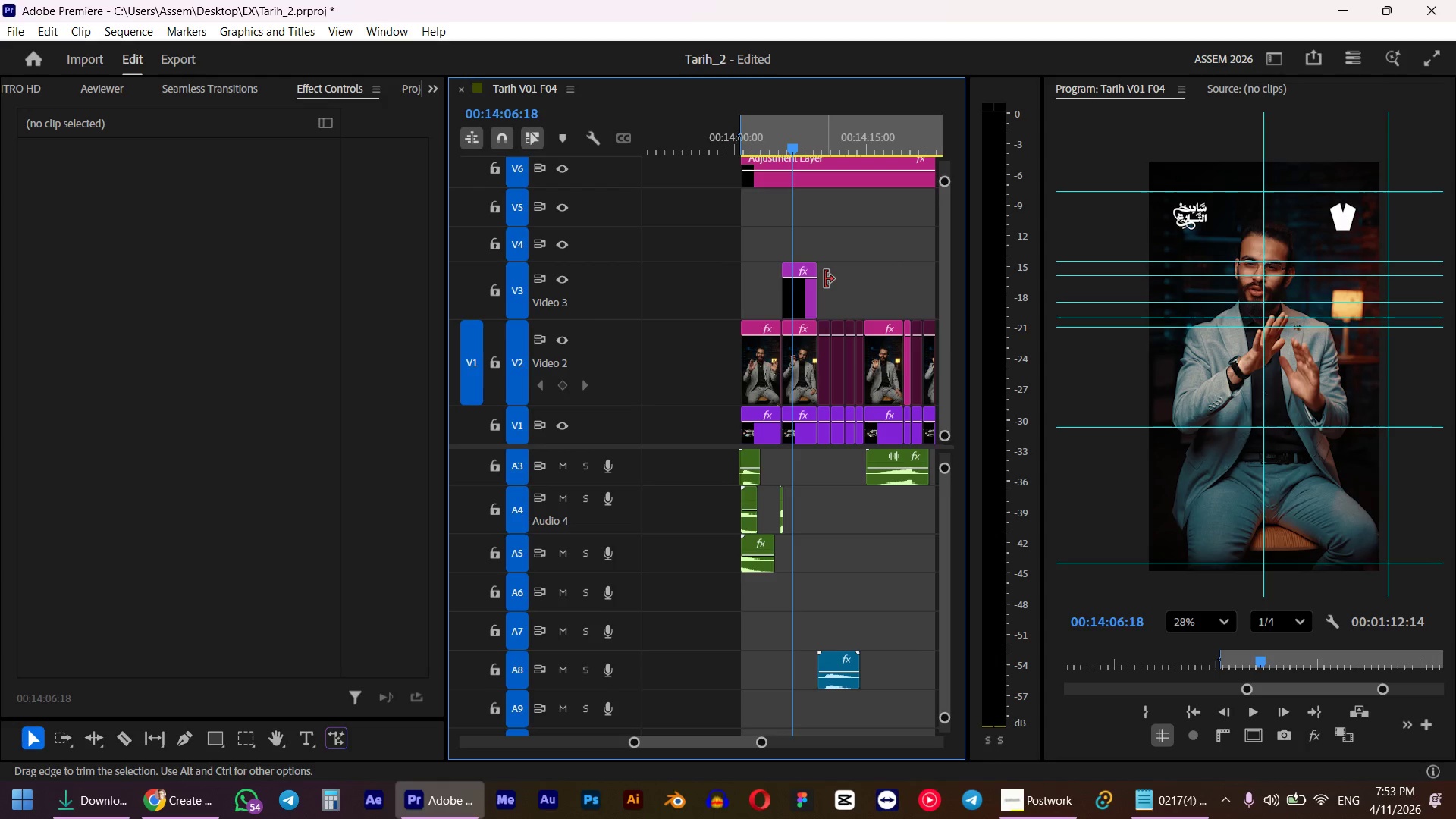 
left_click([804, 306])
 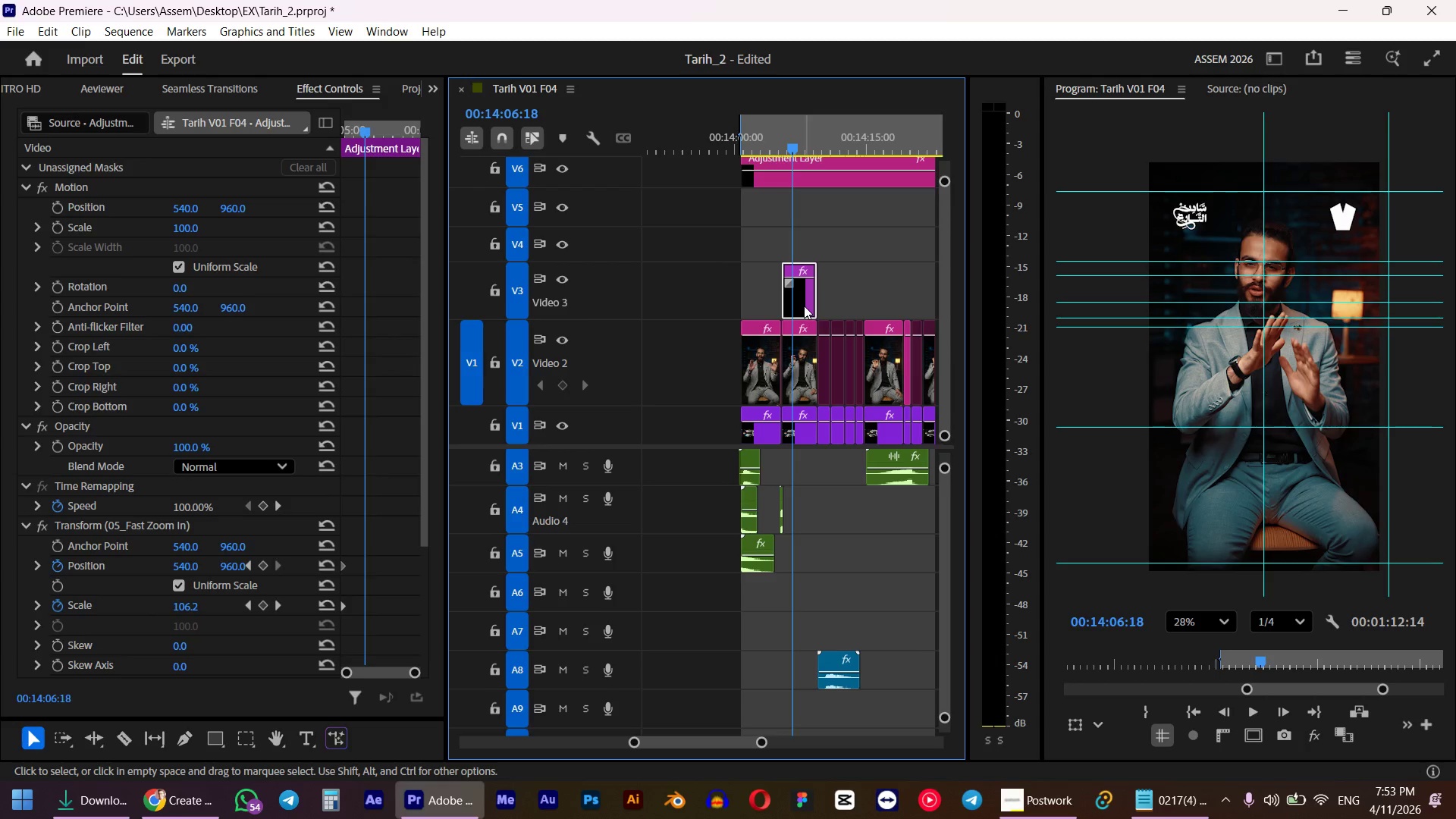 
key(Control+Shift+Z)
 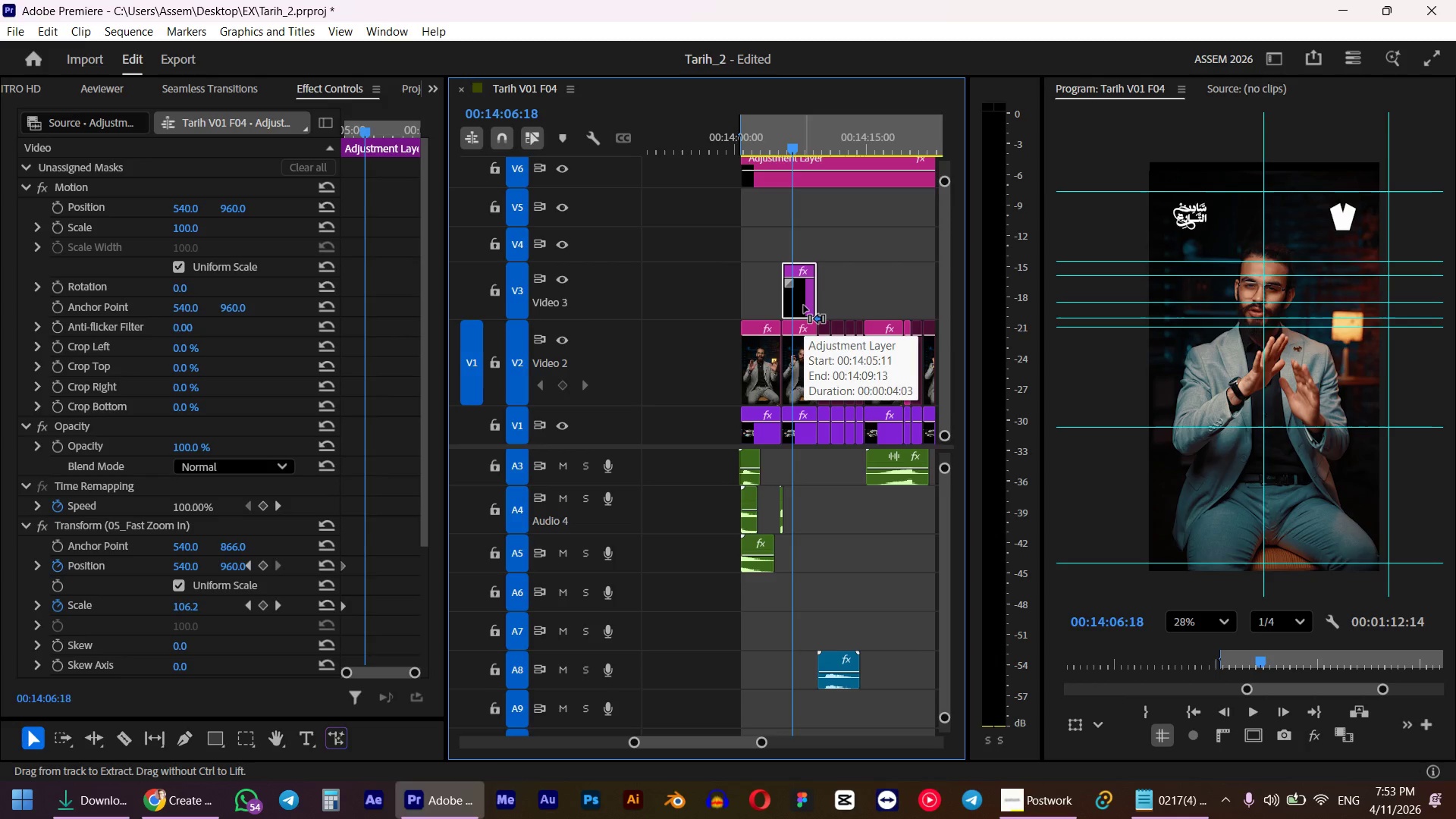 
key(Control+Z)
 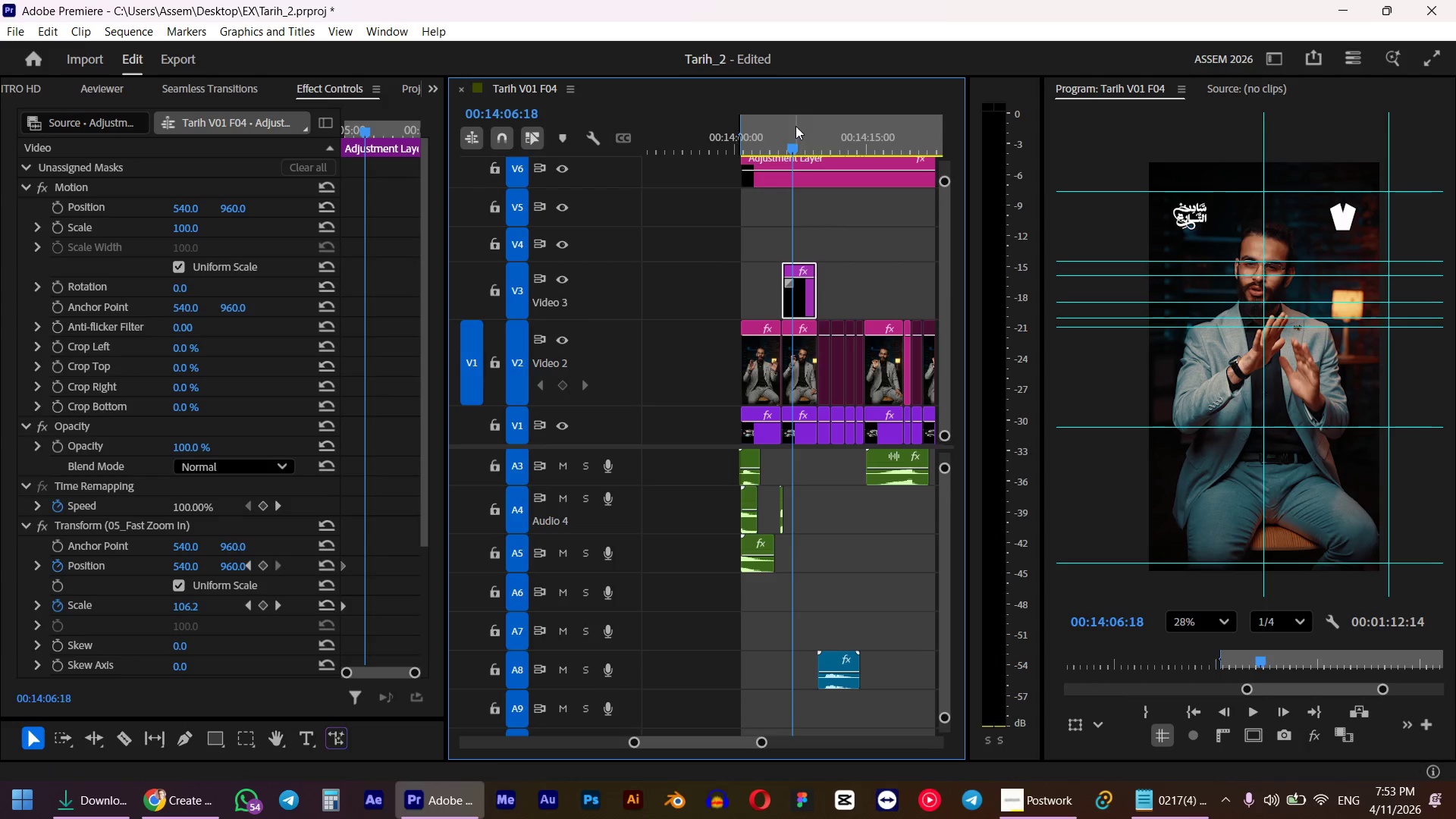 
double_click([777, 144])
 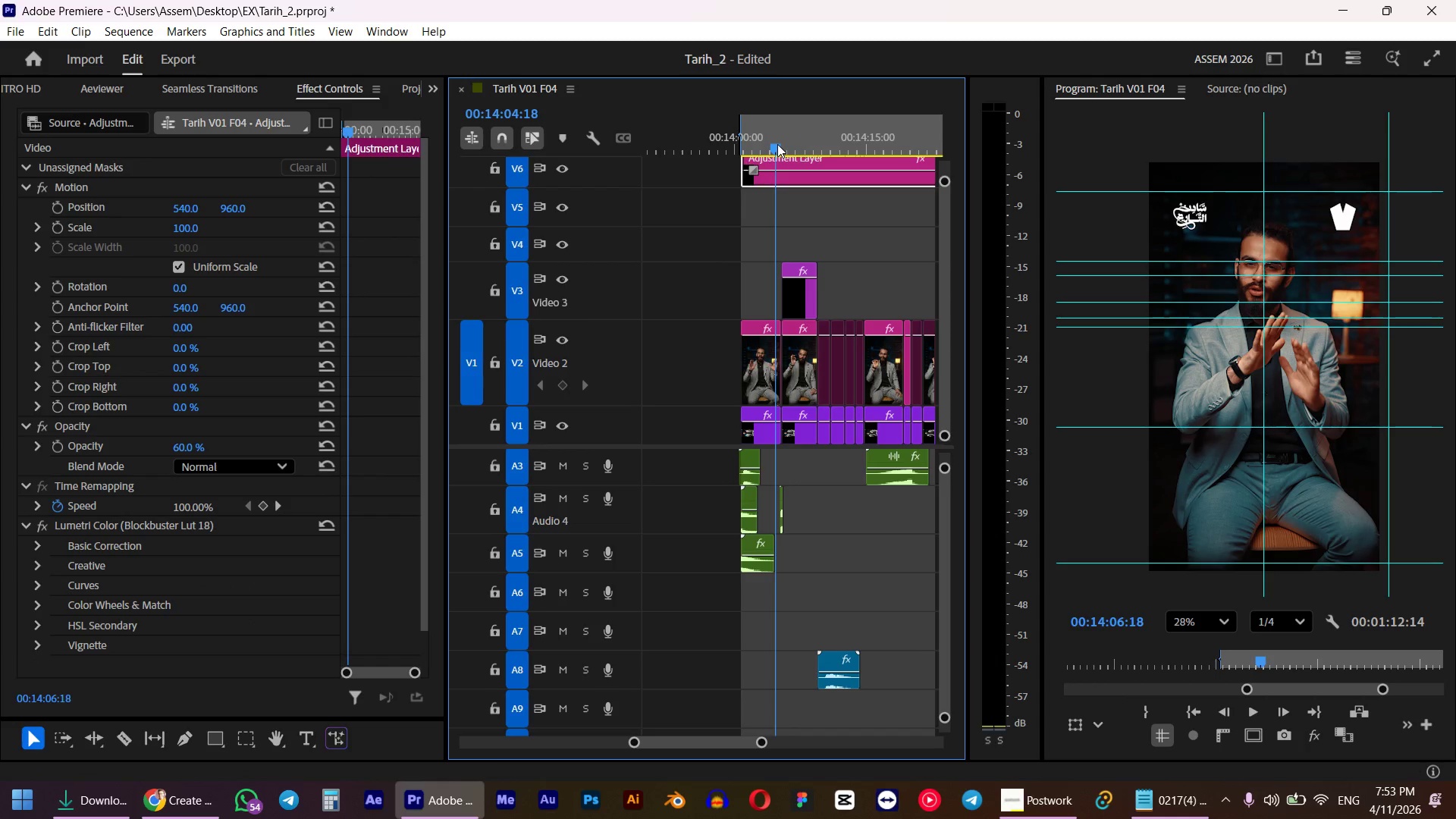 
key(Space)
 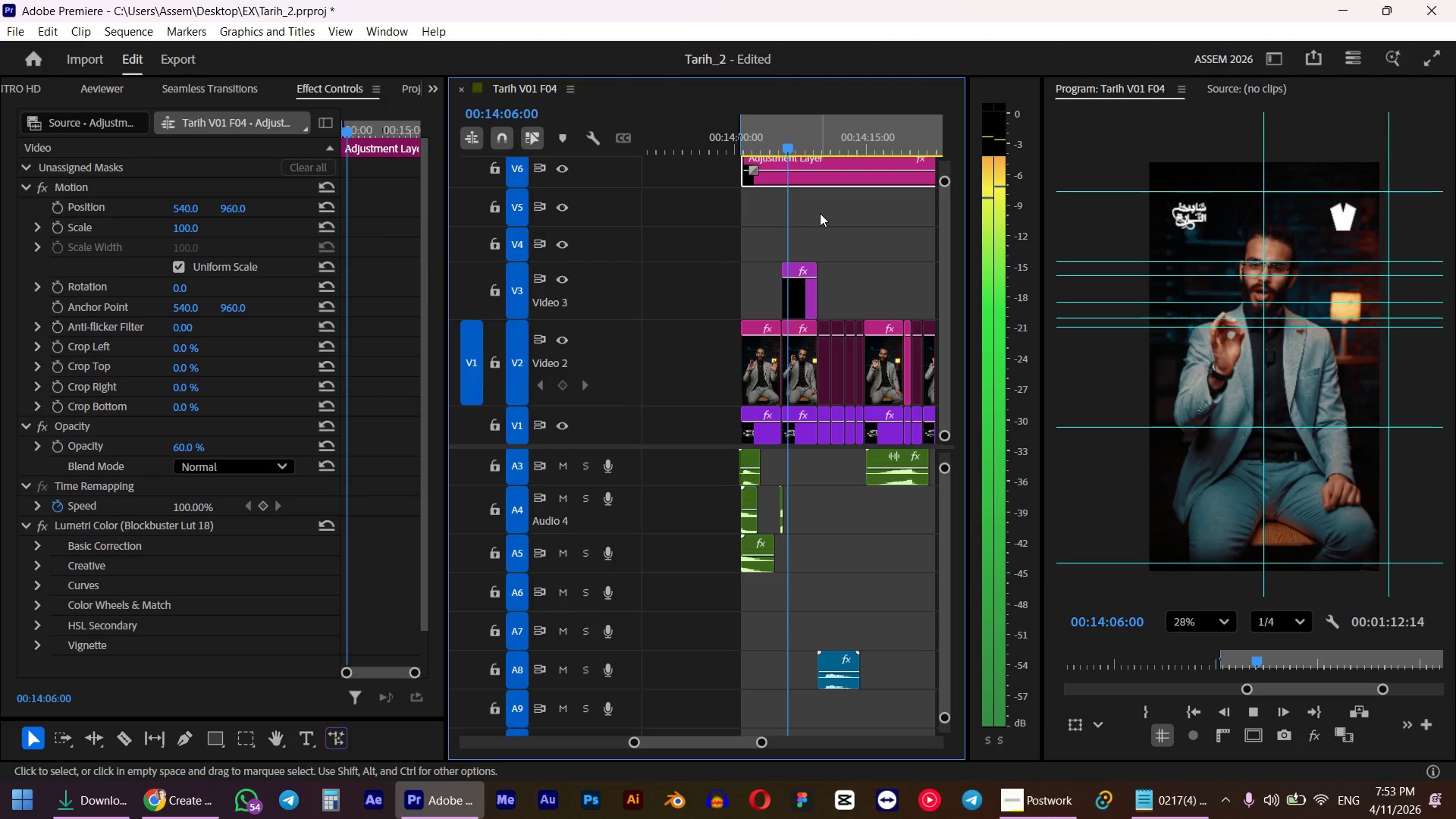 
wait(5.86)
 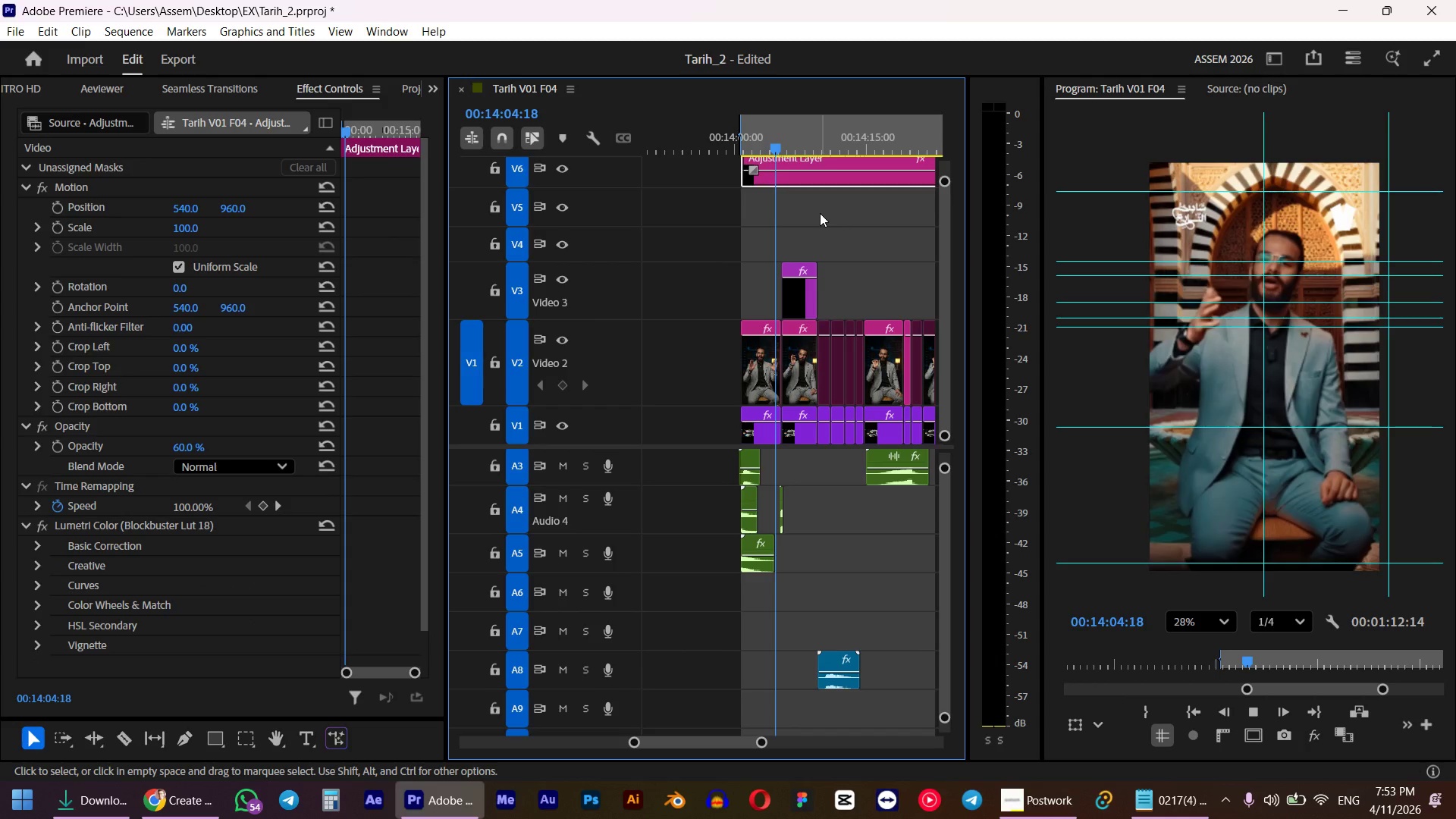 
key(Space)
 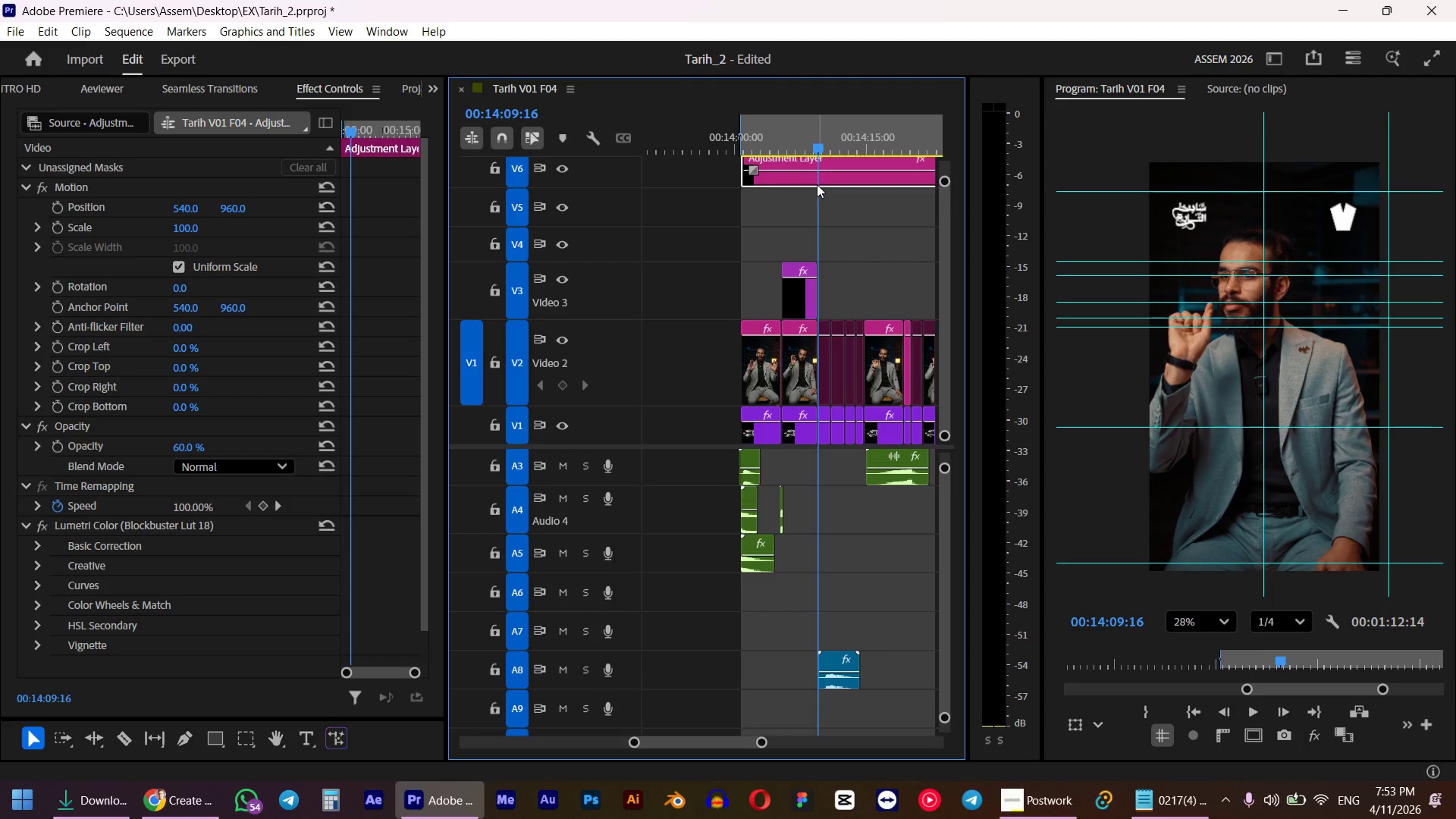 
double_click([801, 145])
 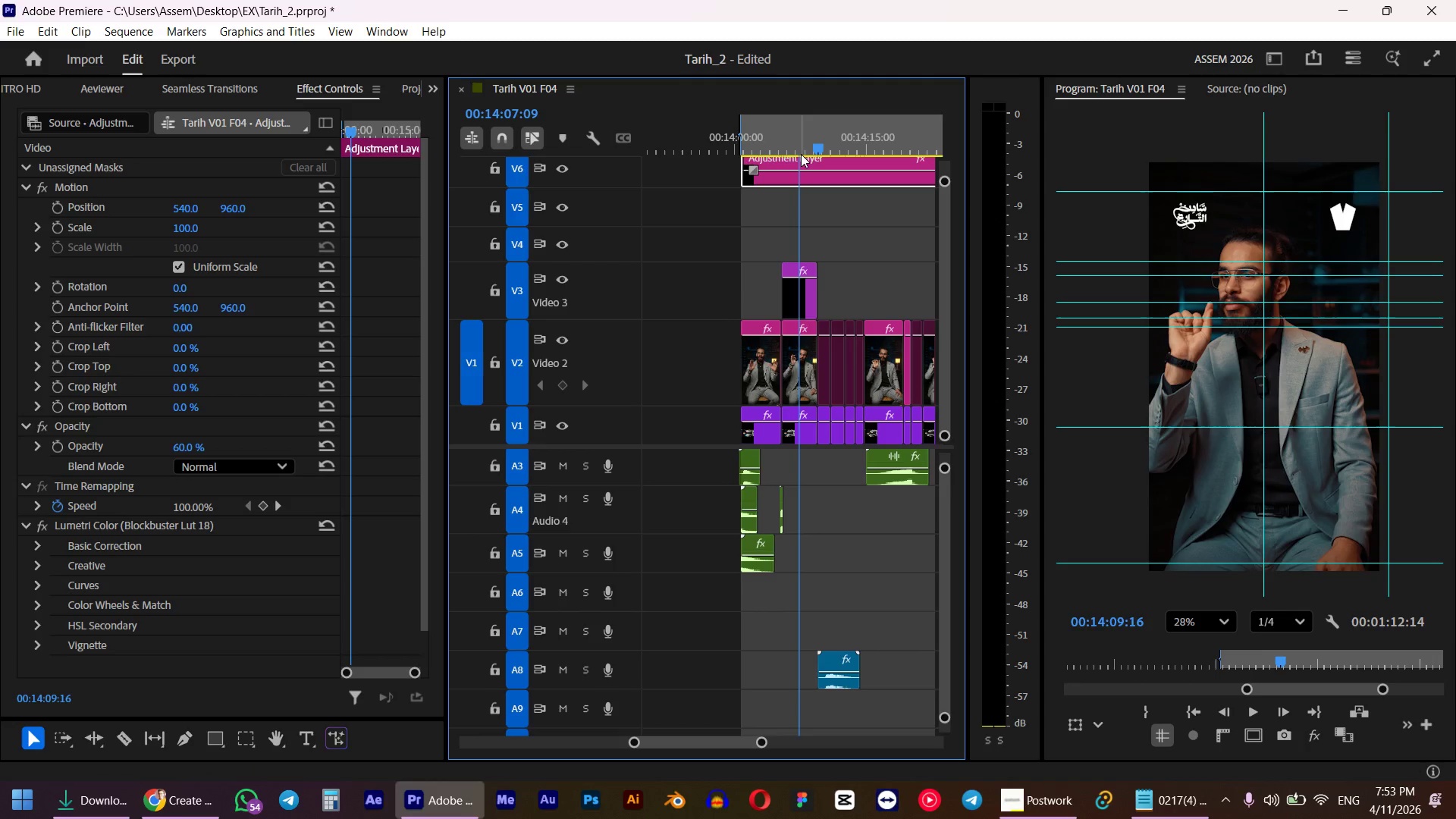 
left_click_drag(start_coordinate=[819, 297], to_coordinate=[946, 287])
 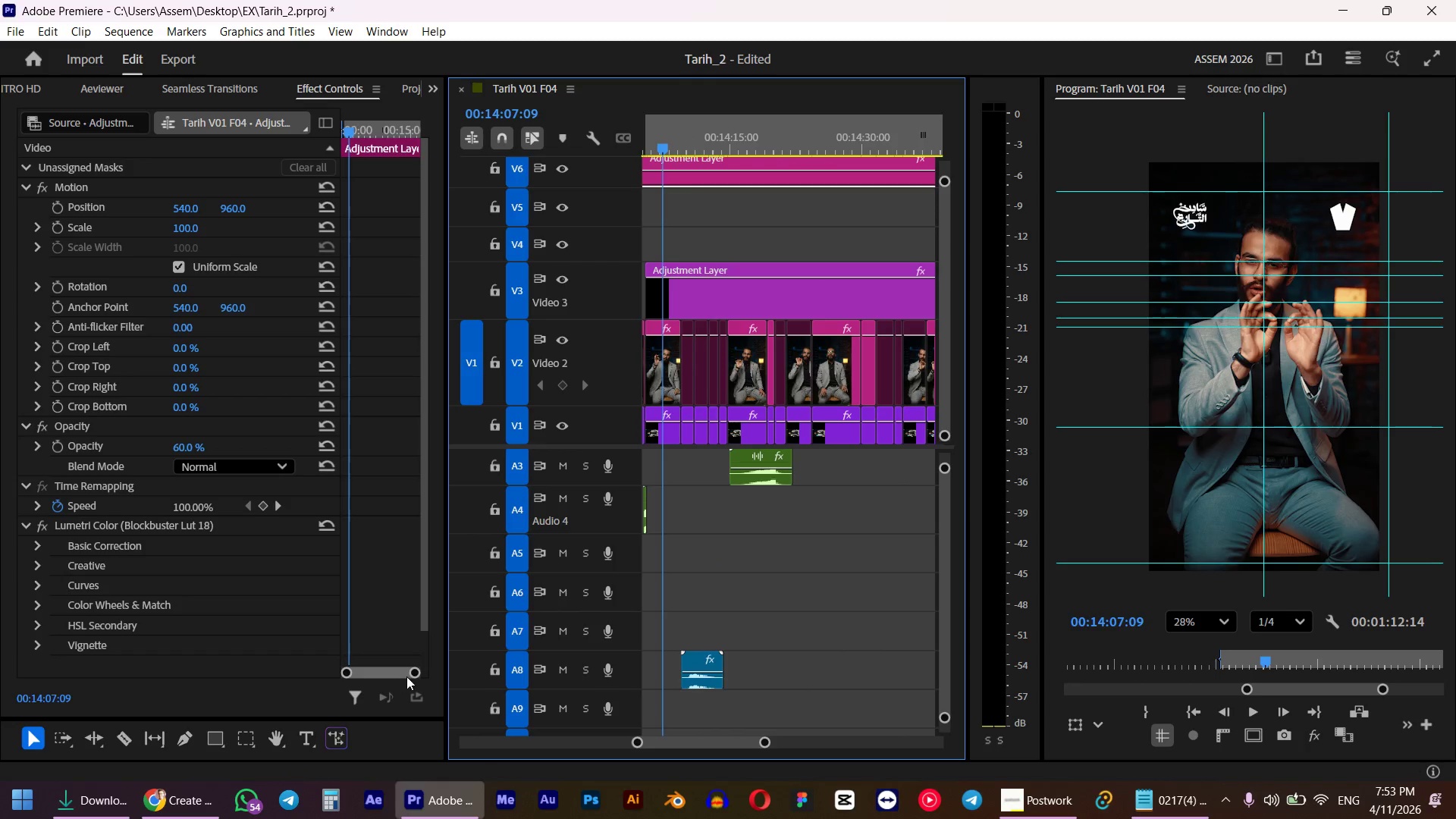 
left_click_drag(start_coordinate=[413, 675], to_coordinate=[359, 671])
 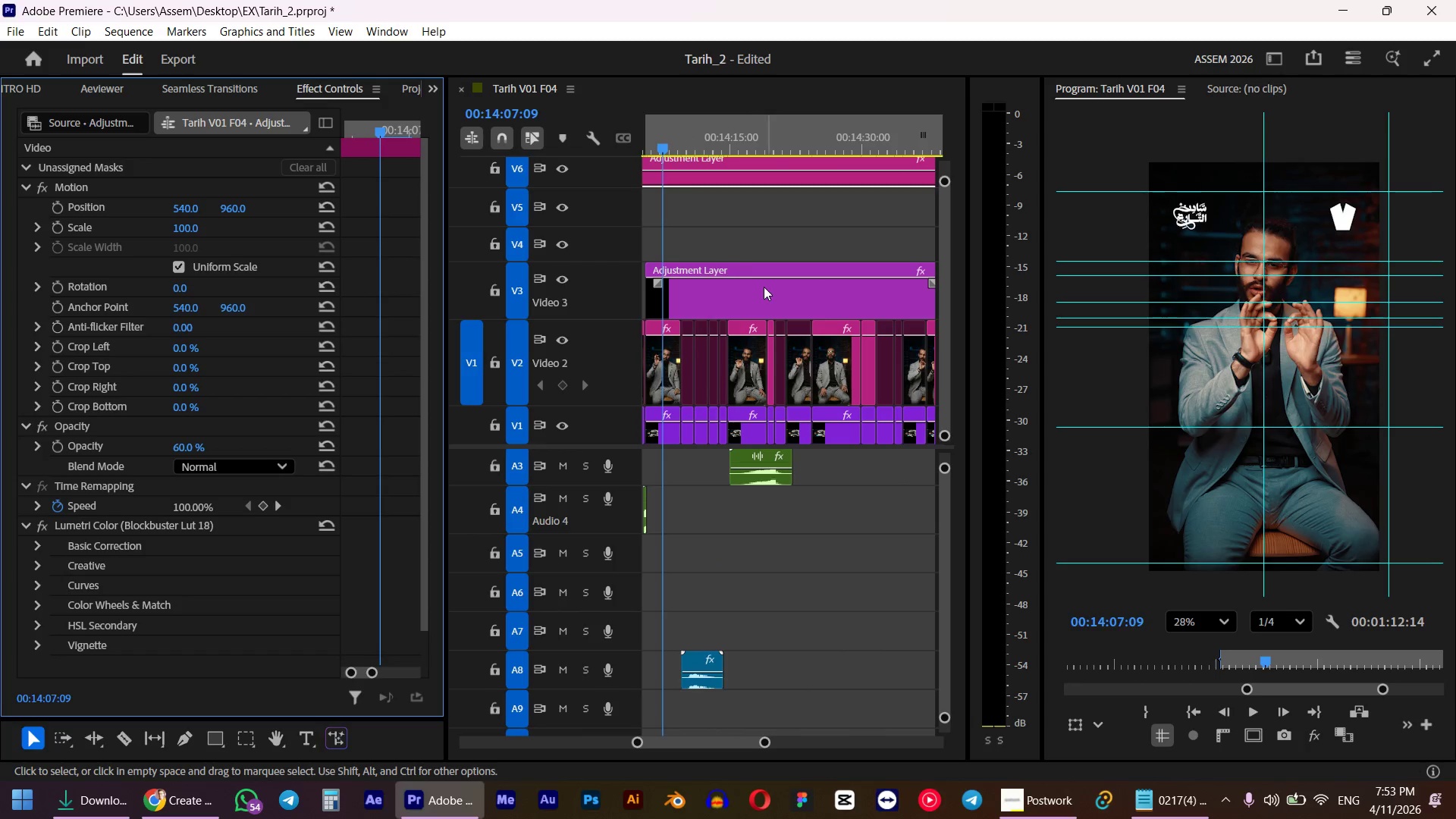 
left_click([740, 297])
 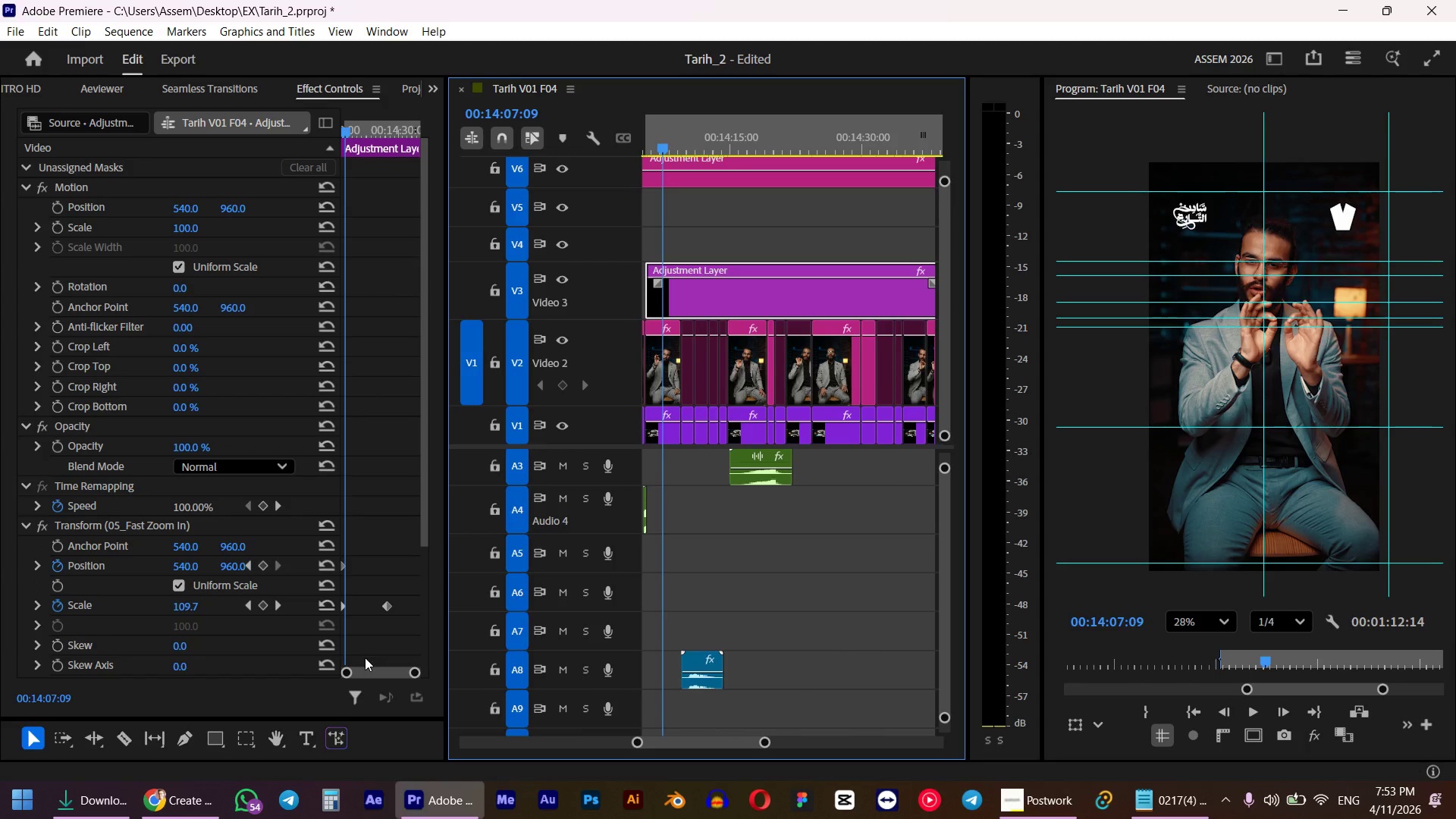 
left_click_drag(start_coordinate=[388, 604], to_coordinate=[546, 598])
 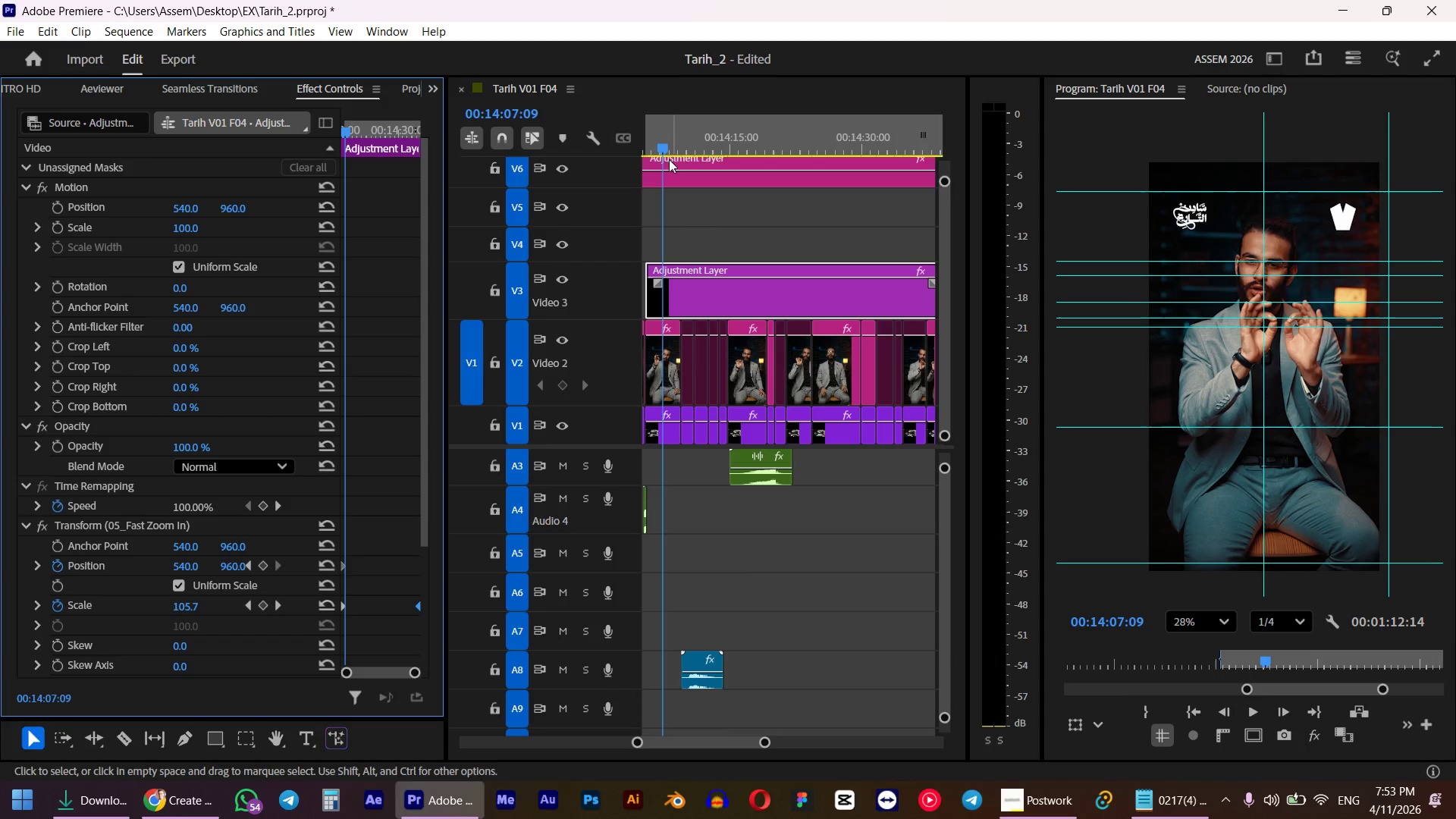 
left_click_drag(start_coordinate=[664, 153], to_coordinate=[689, 149])
 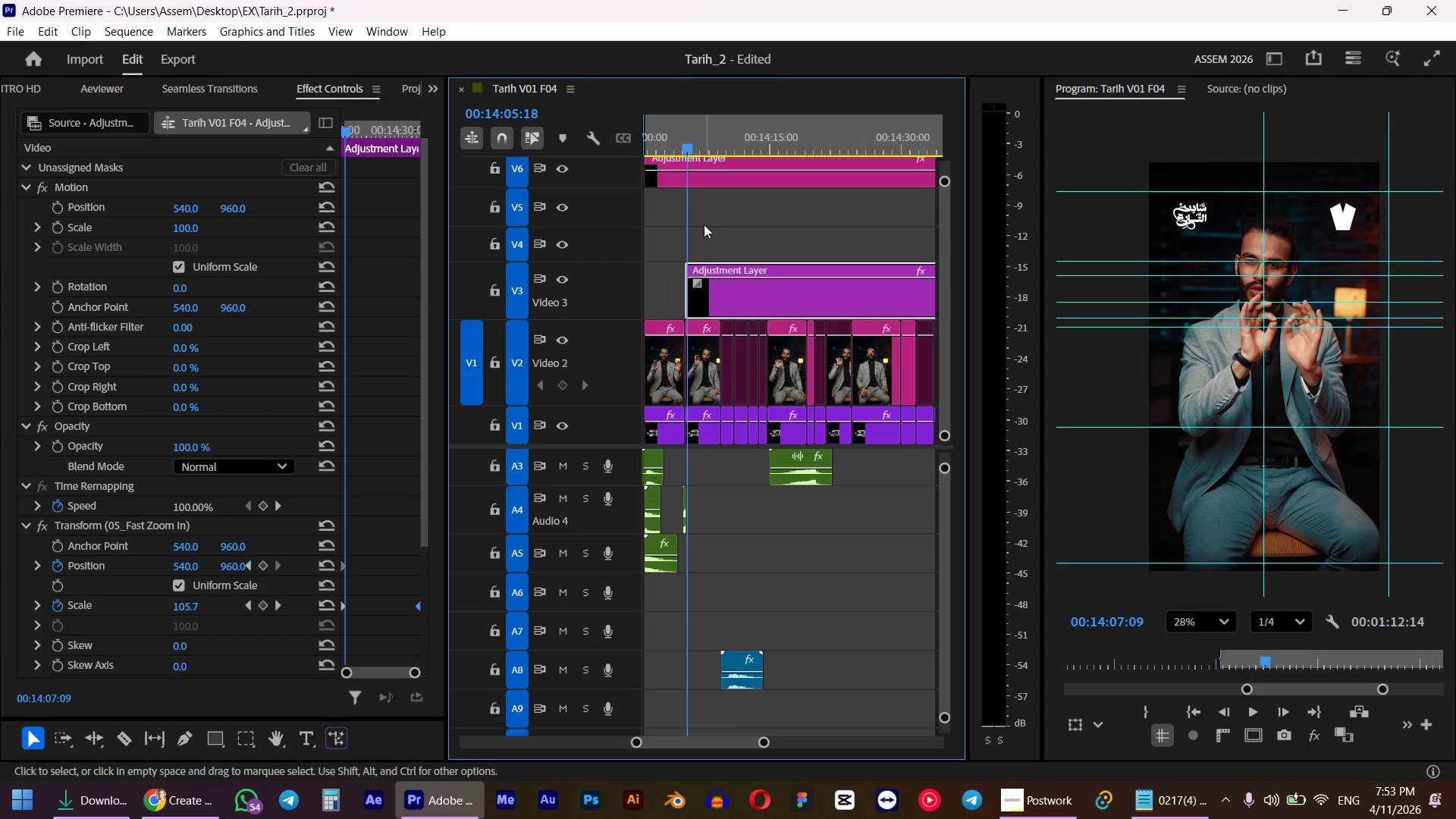 
hold_key(key=ShiftLeft, duration=0.86)
 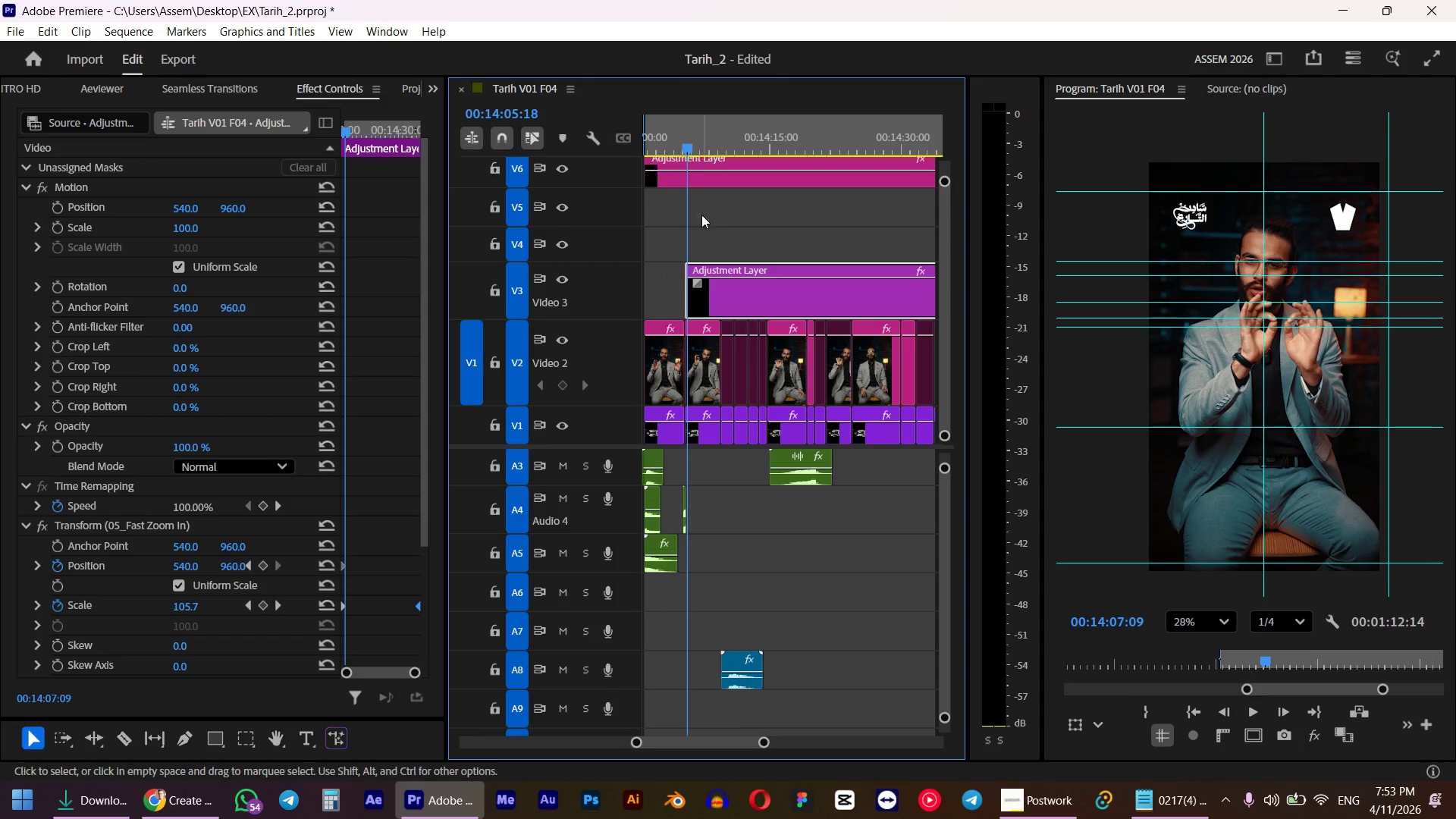 
key(Space)
 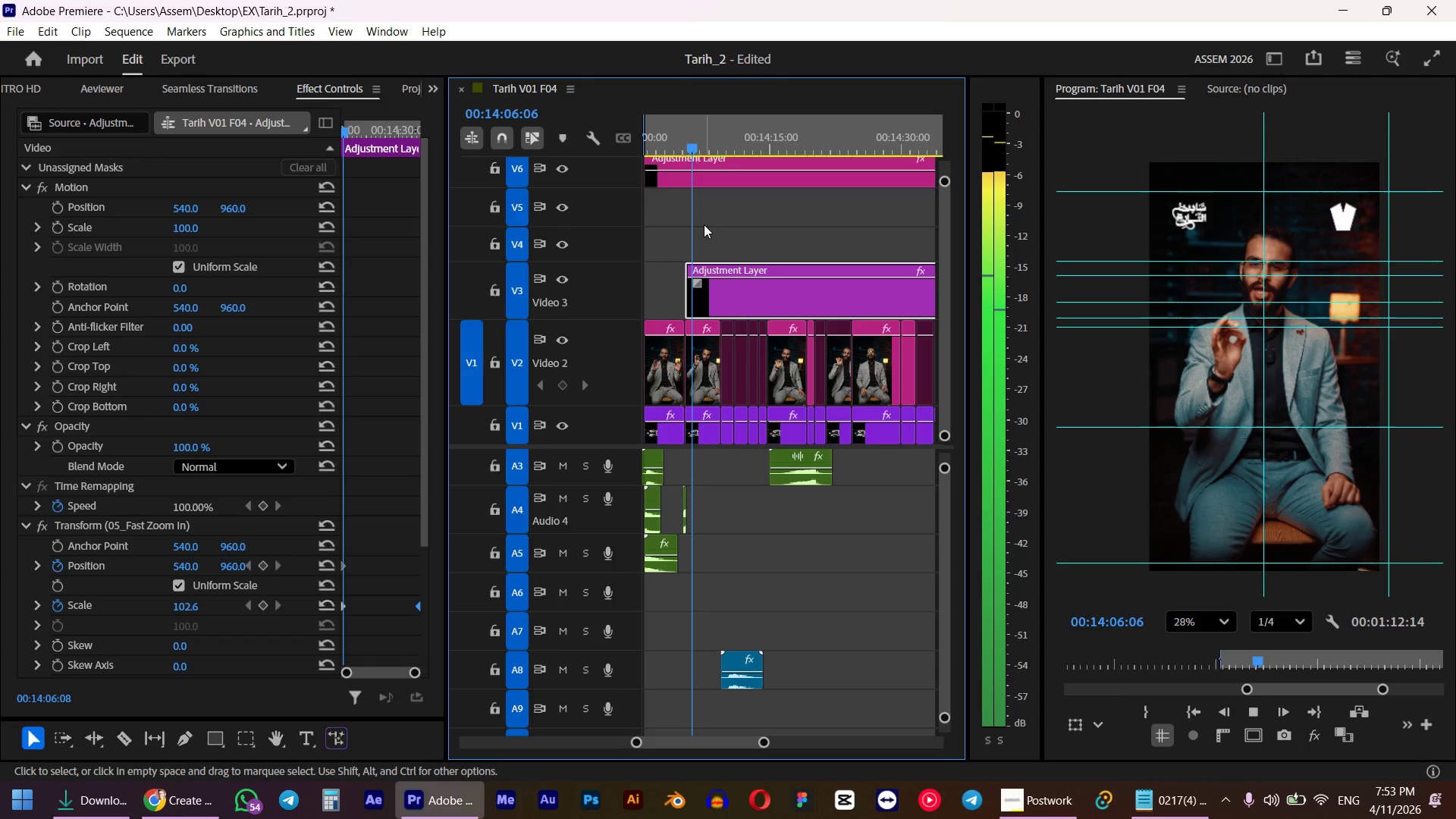 
wait(6.69)
 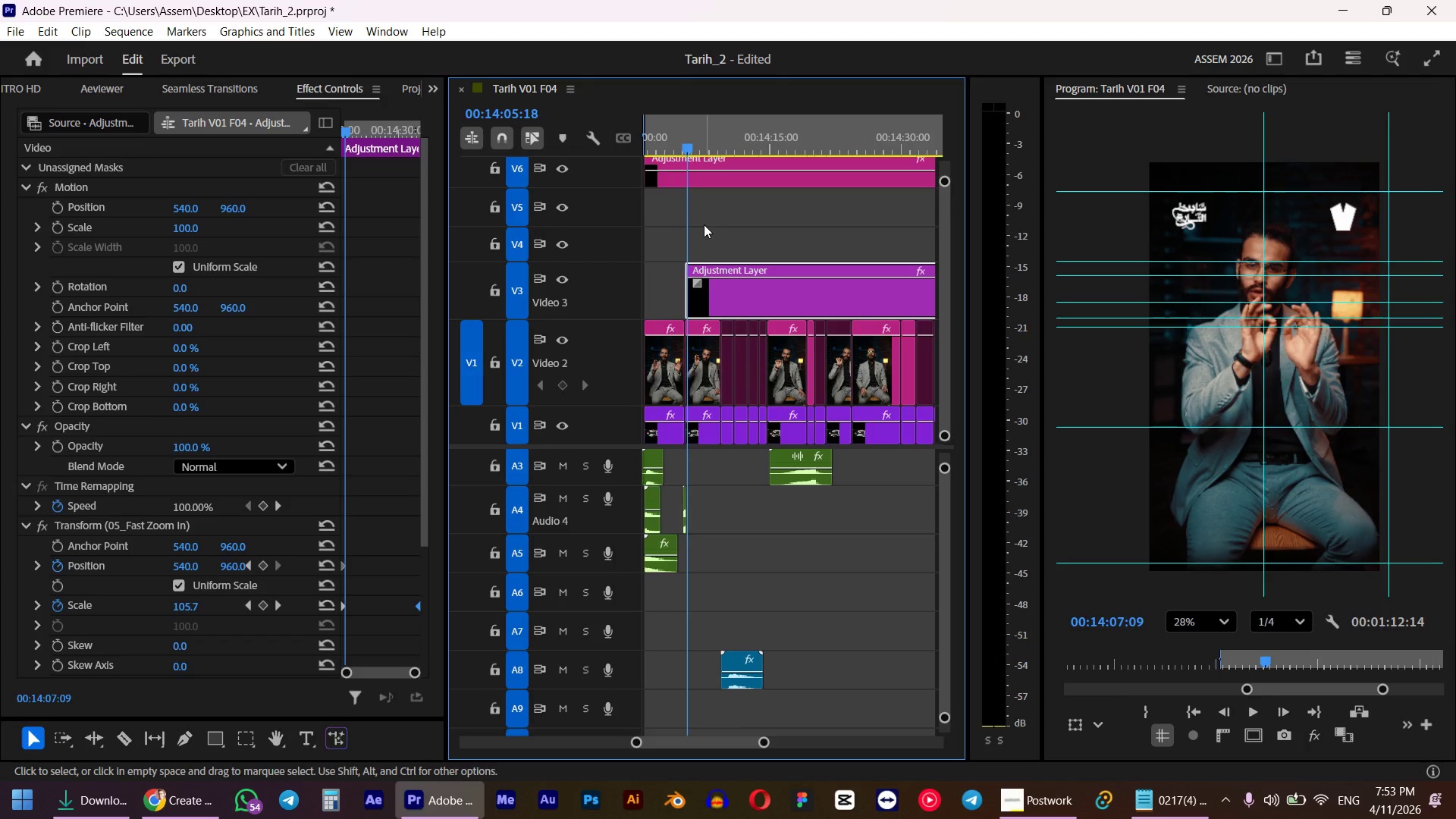 
key(Space)
 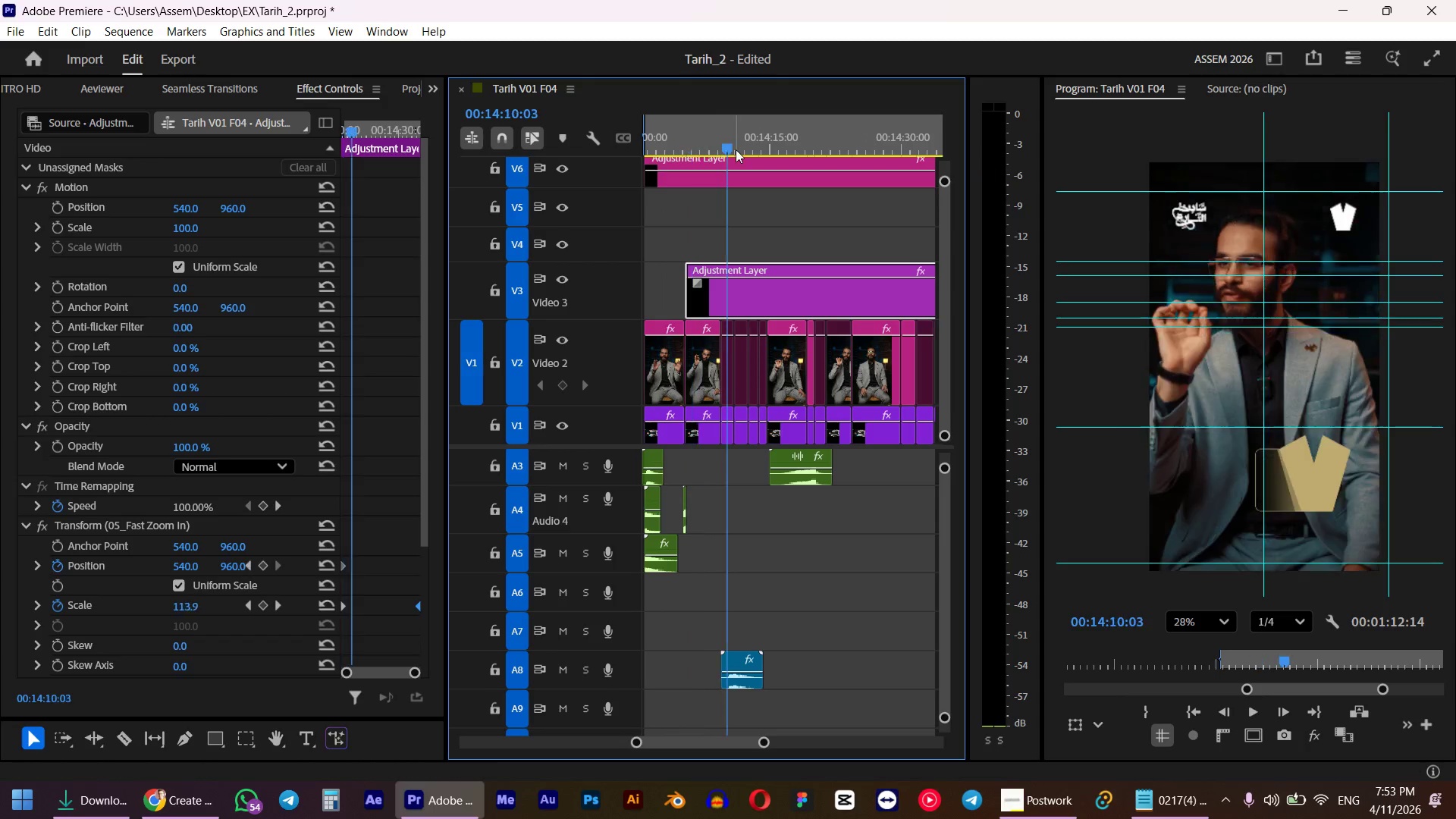 
left_click_drag(start_coordinate=[723, 144], to_coordinate=[716, 144])
 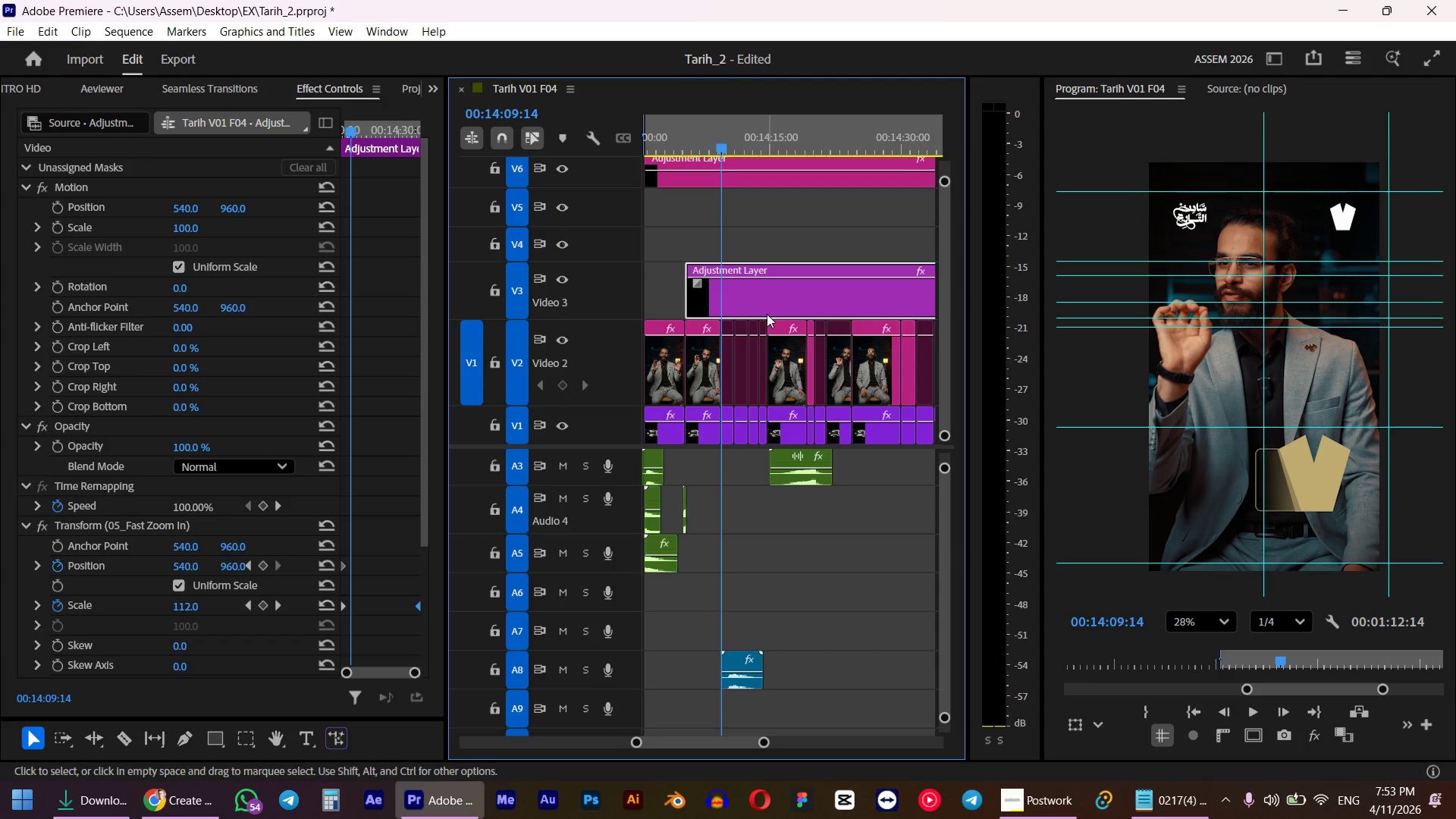 
hold_key(key=ShiftLeft, duration=0.53)
 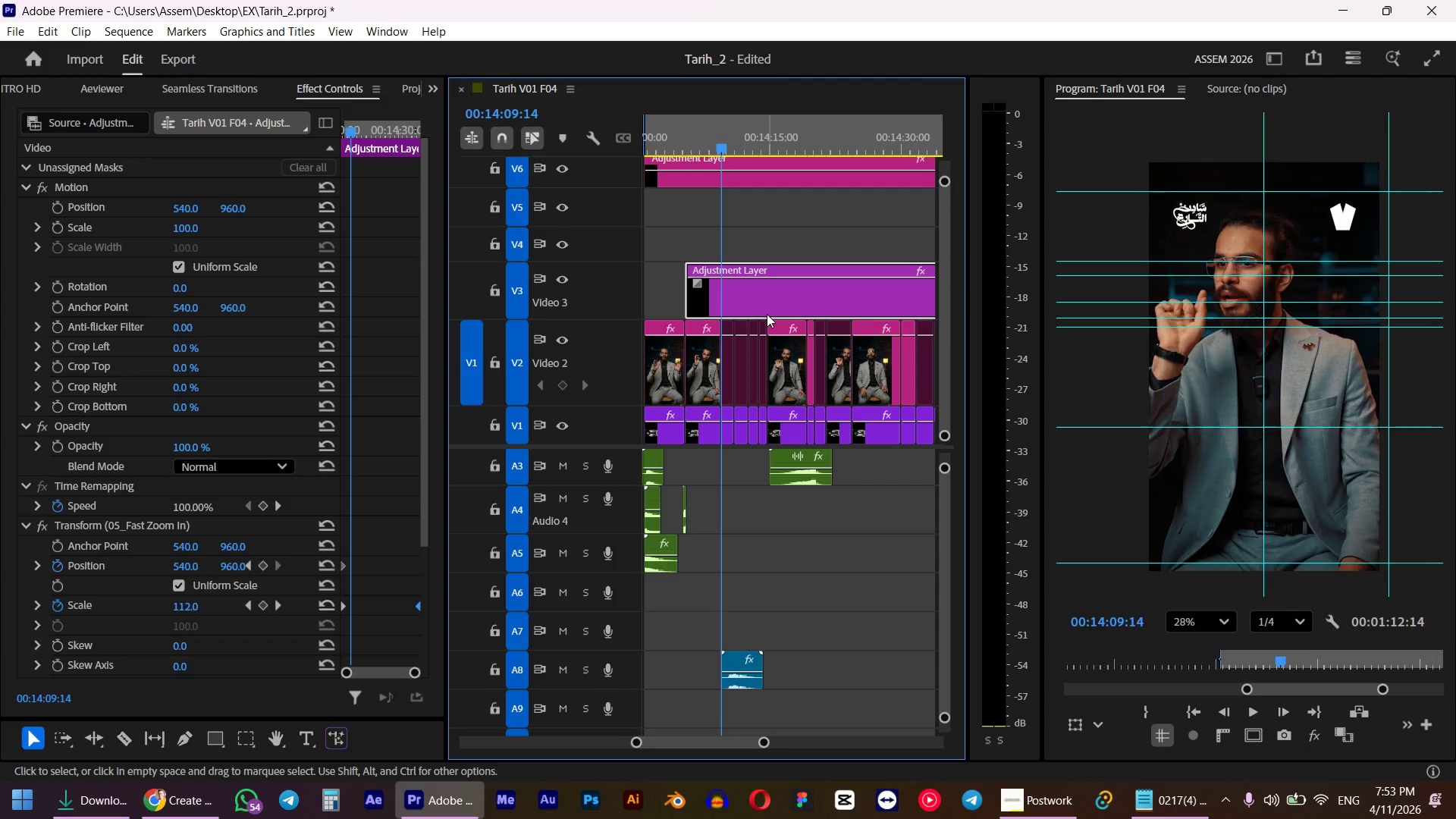 
left_click([766, 306])
 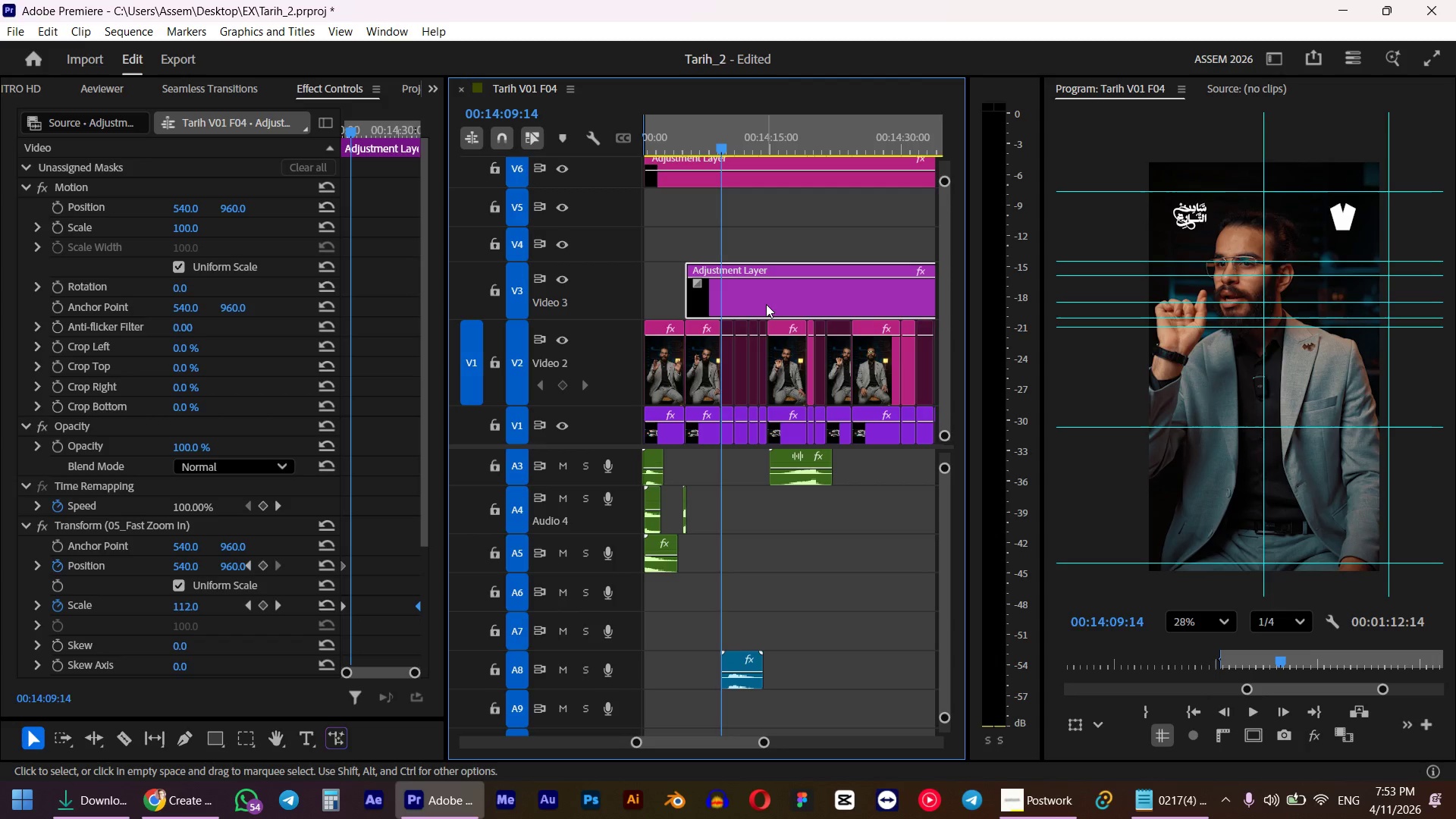 
left_click([766, 304])
 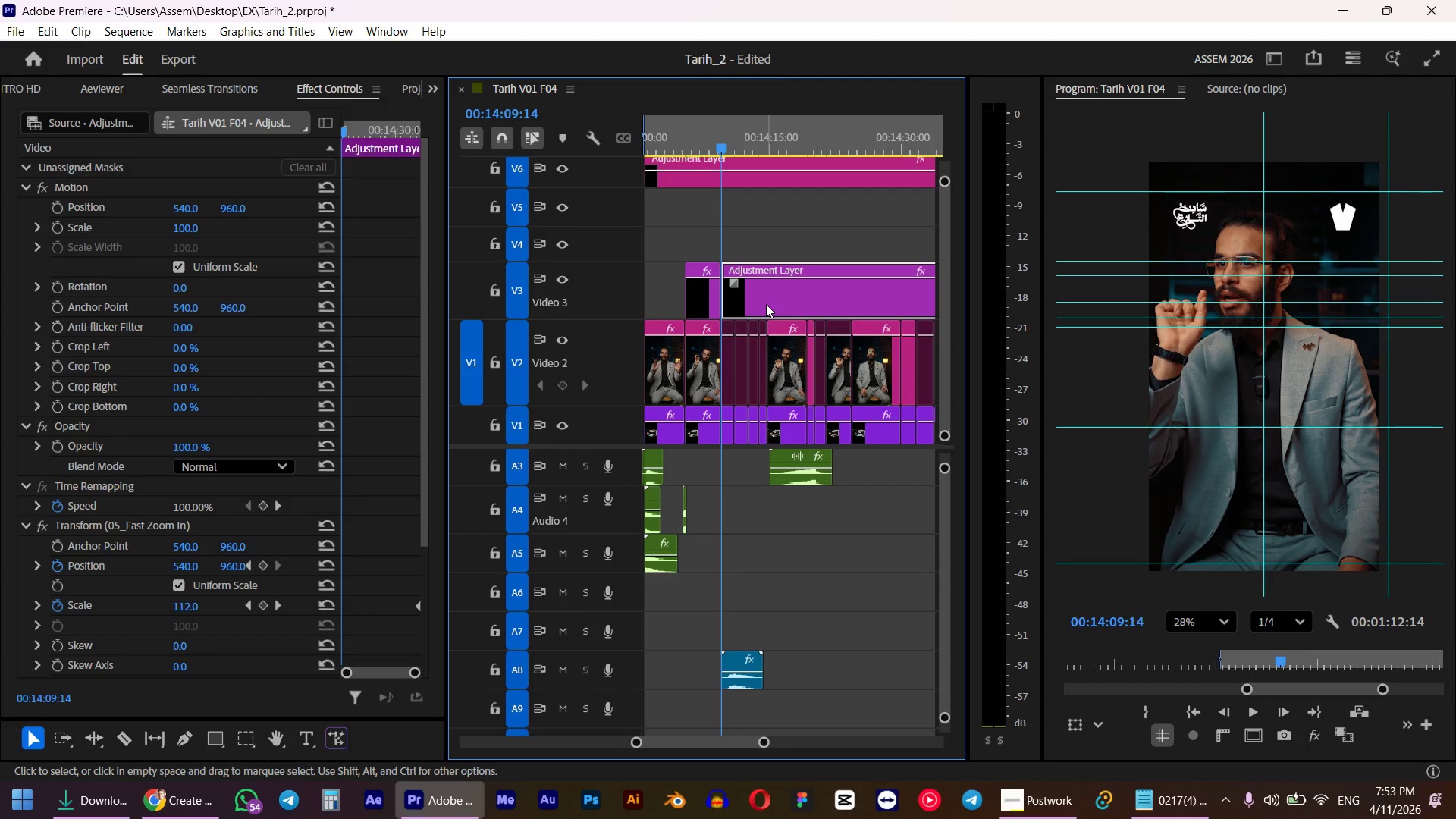 
key(Delete)
 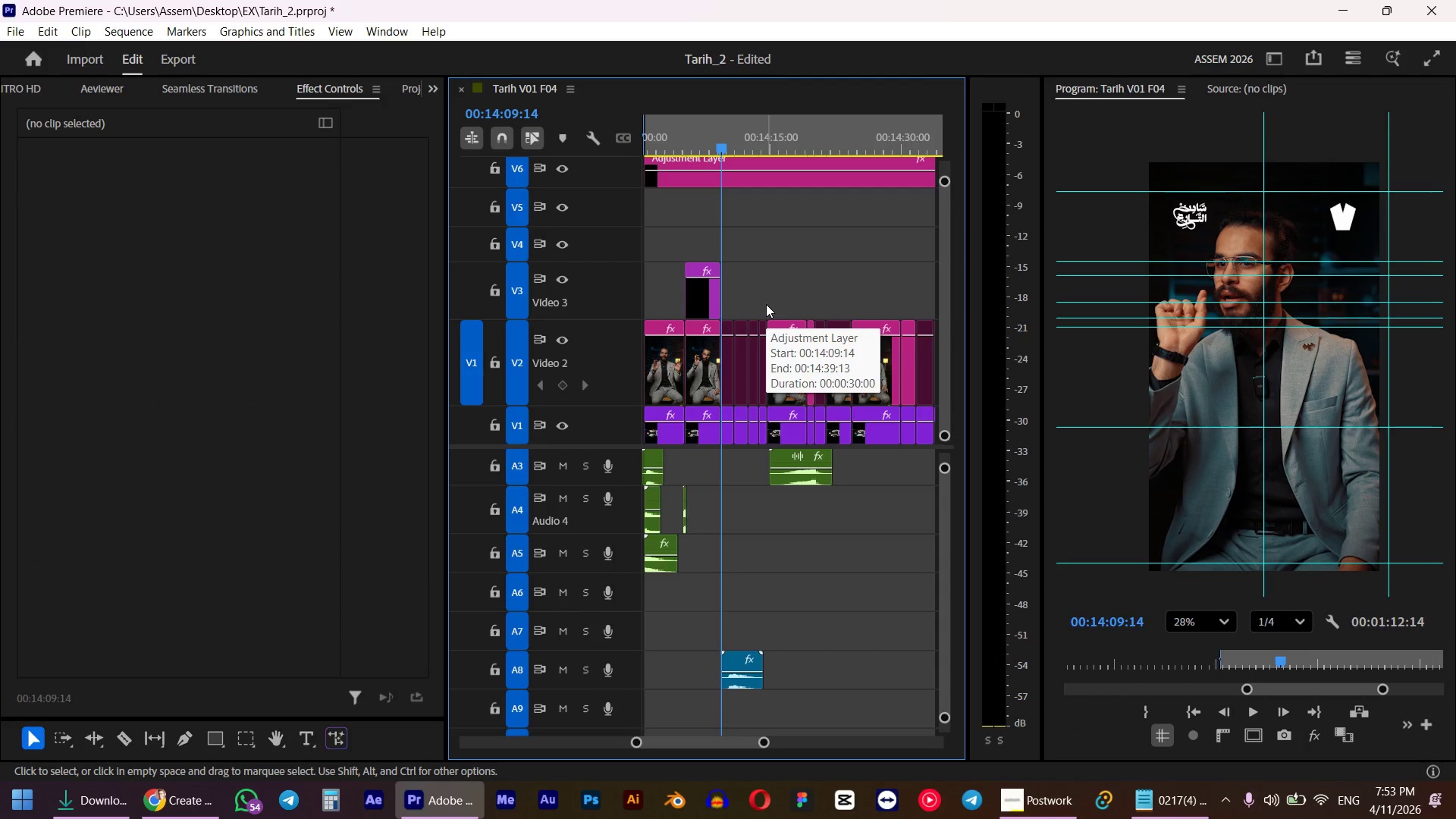 
left_click([185, 816])
 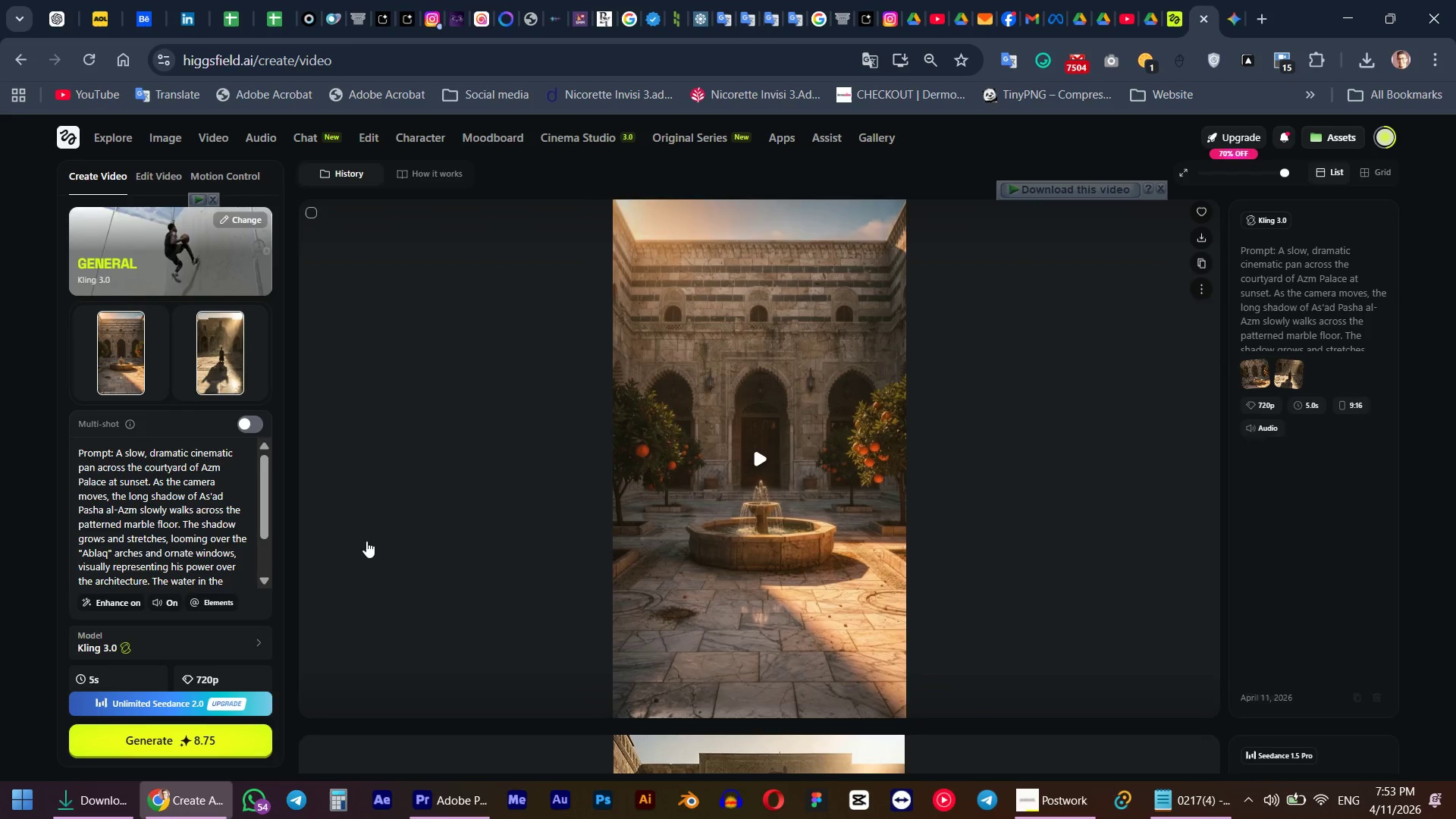 
left_click([740, 457])
 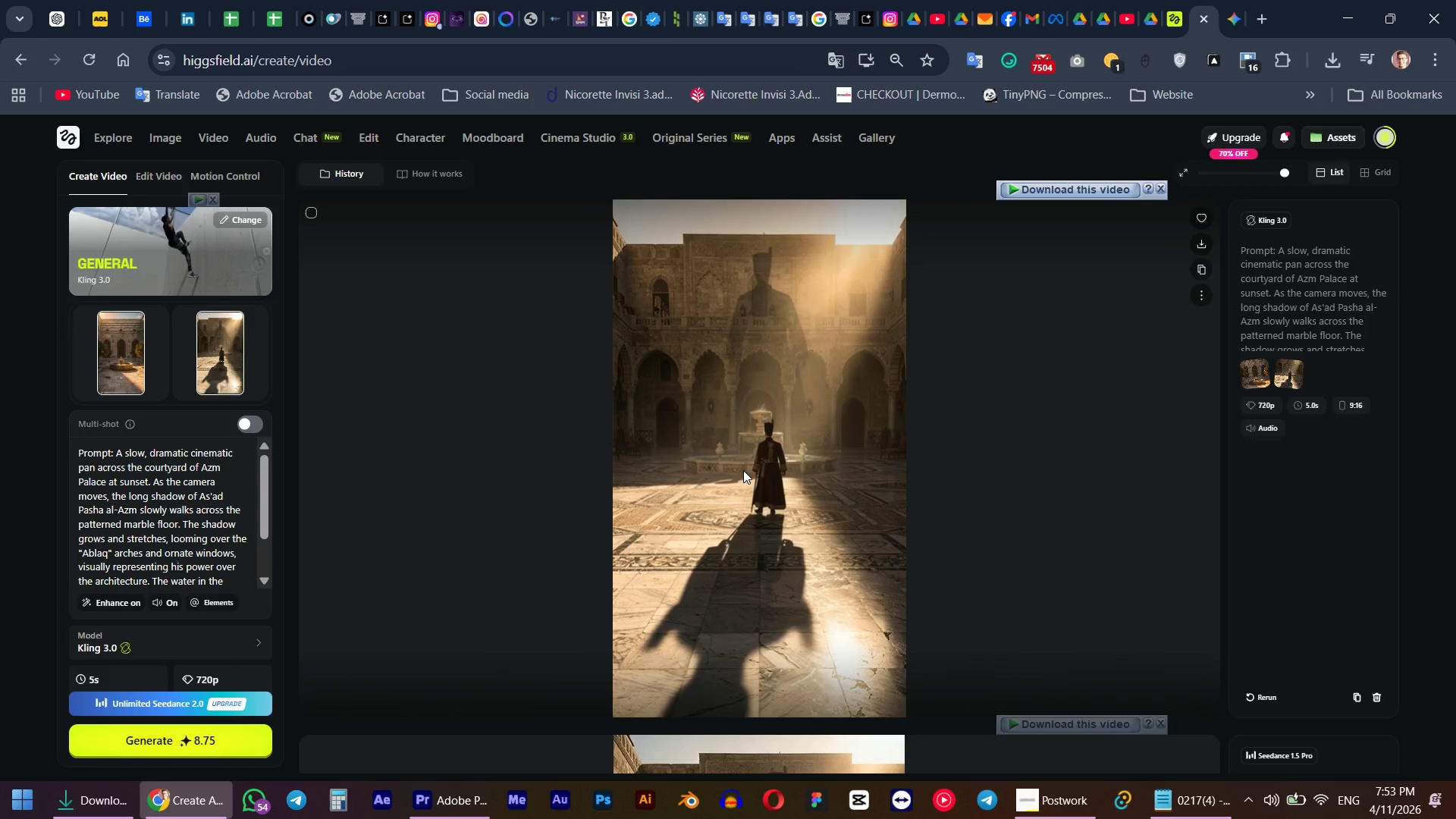 
wait(10.62)
 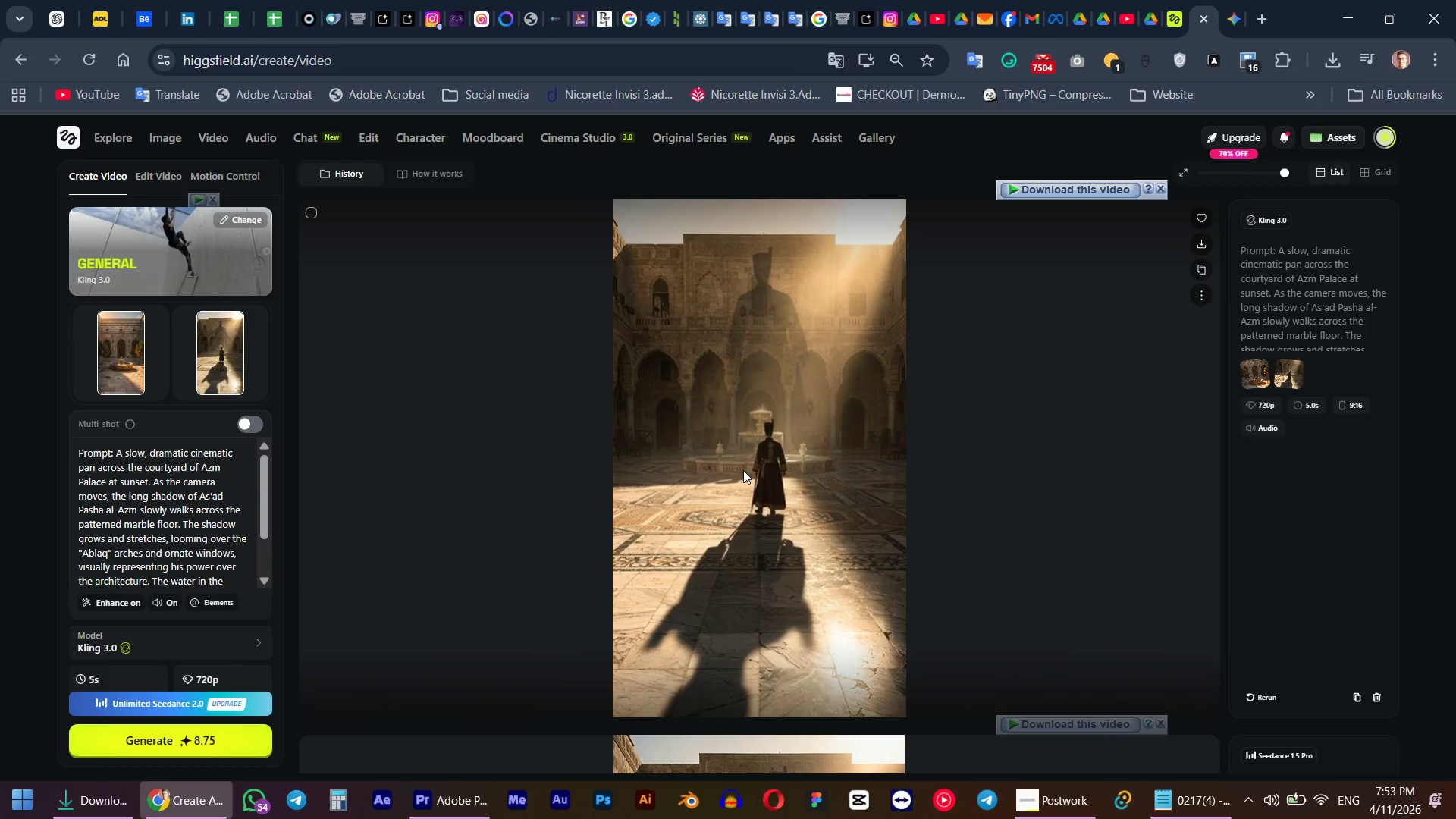 
left_click([866, 463])
 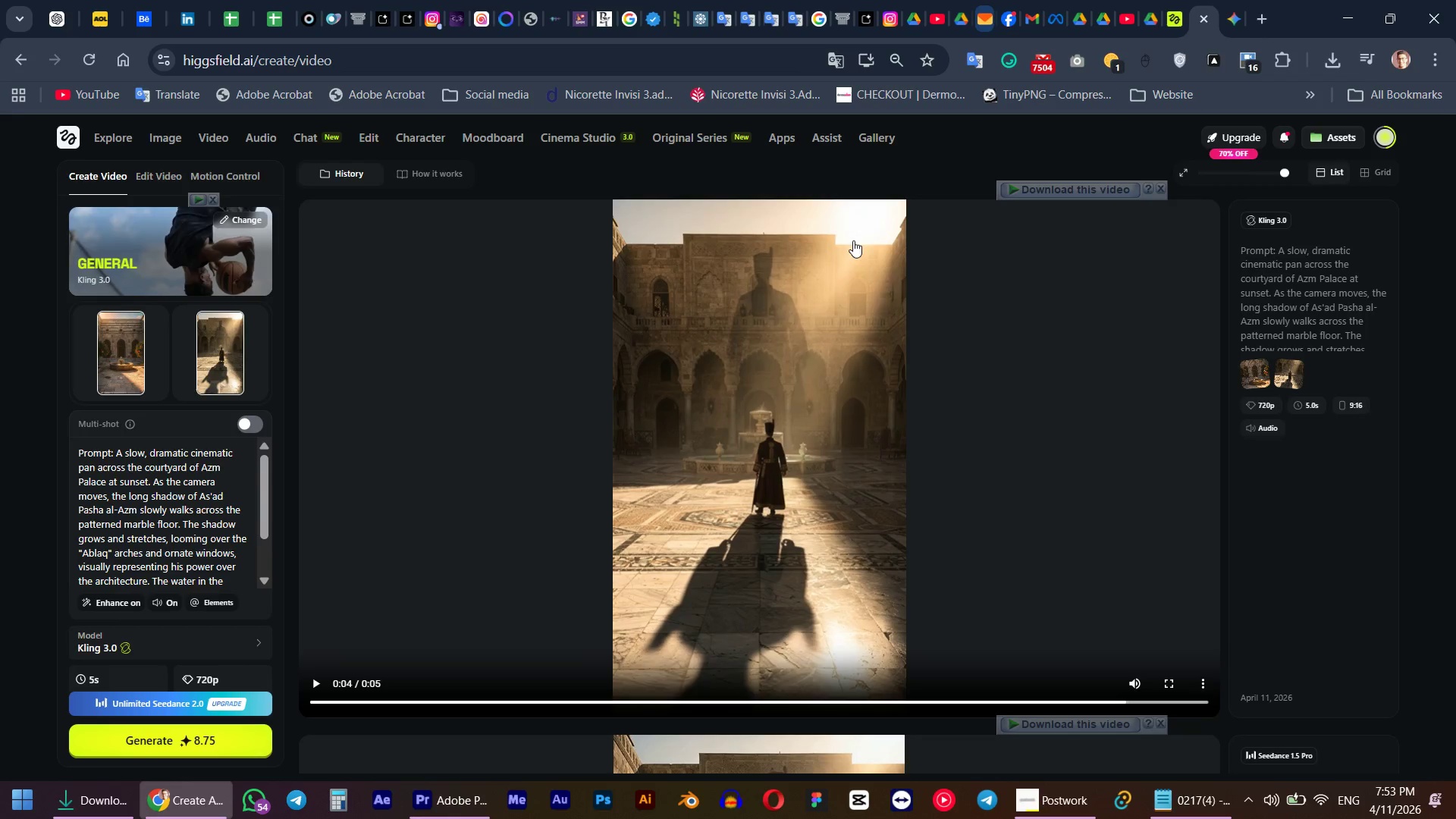 
left_click([824, 436])
 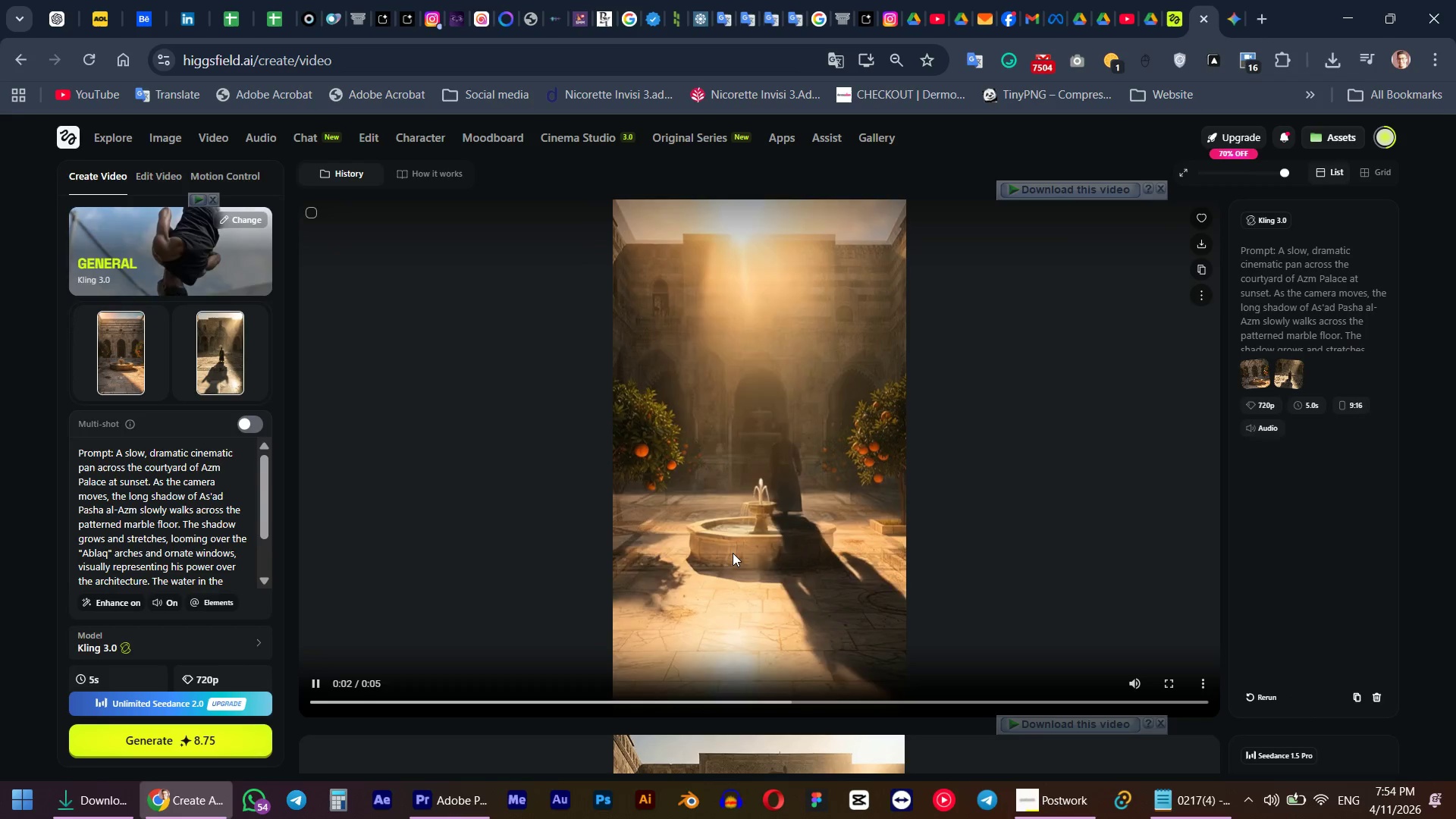 
wait(5.28)
 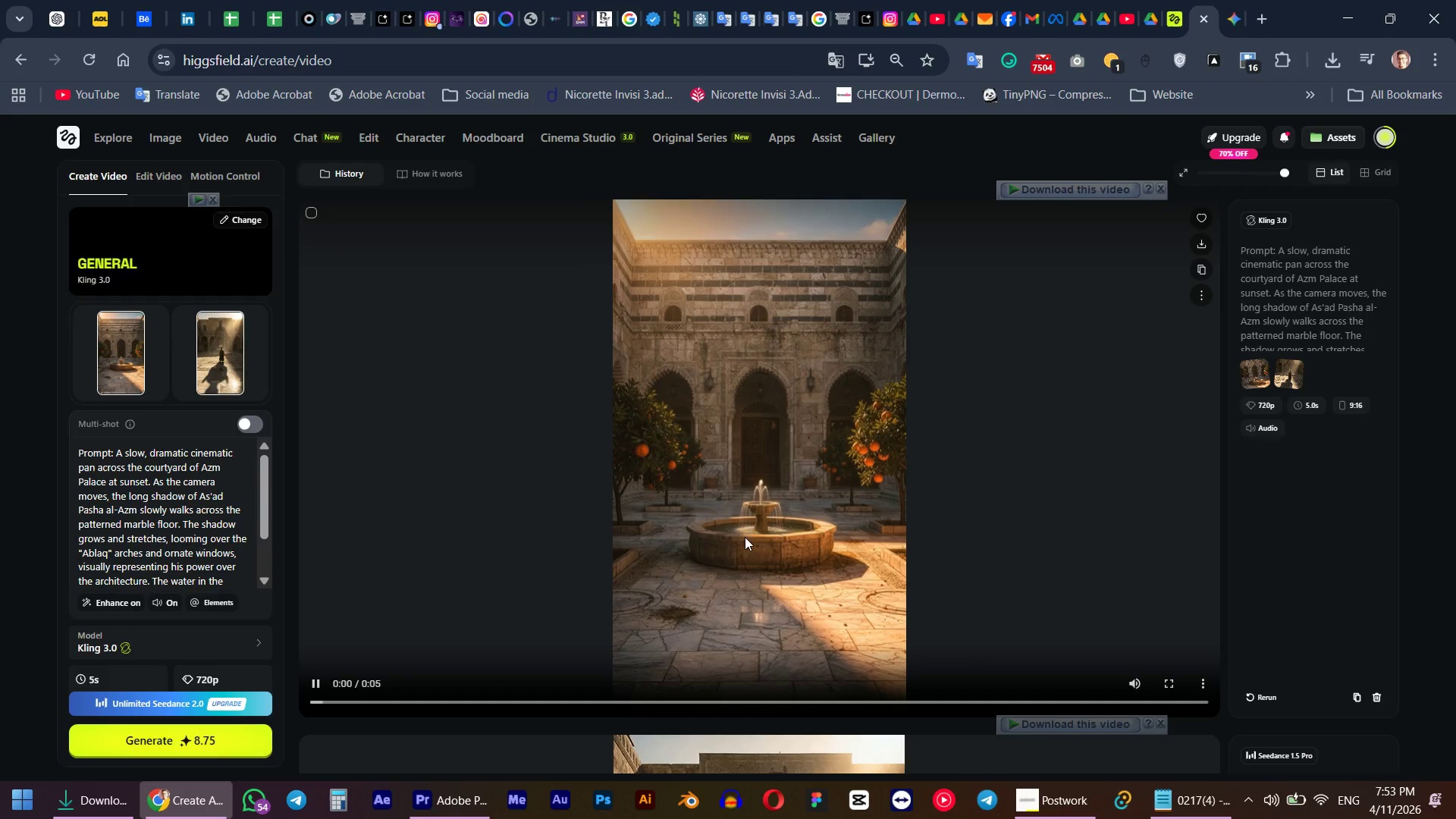 
left_click([730, 553])
 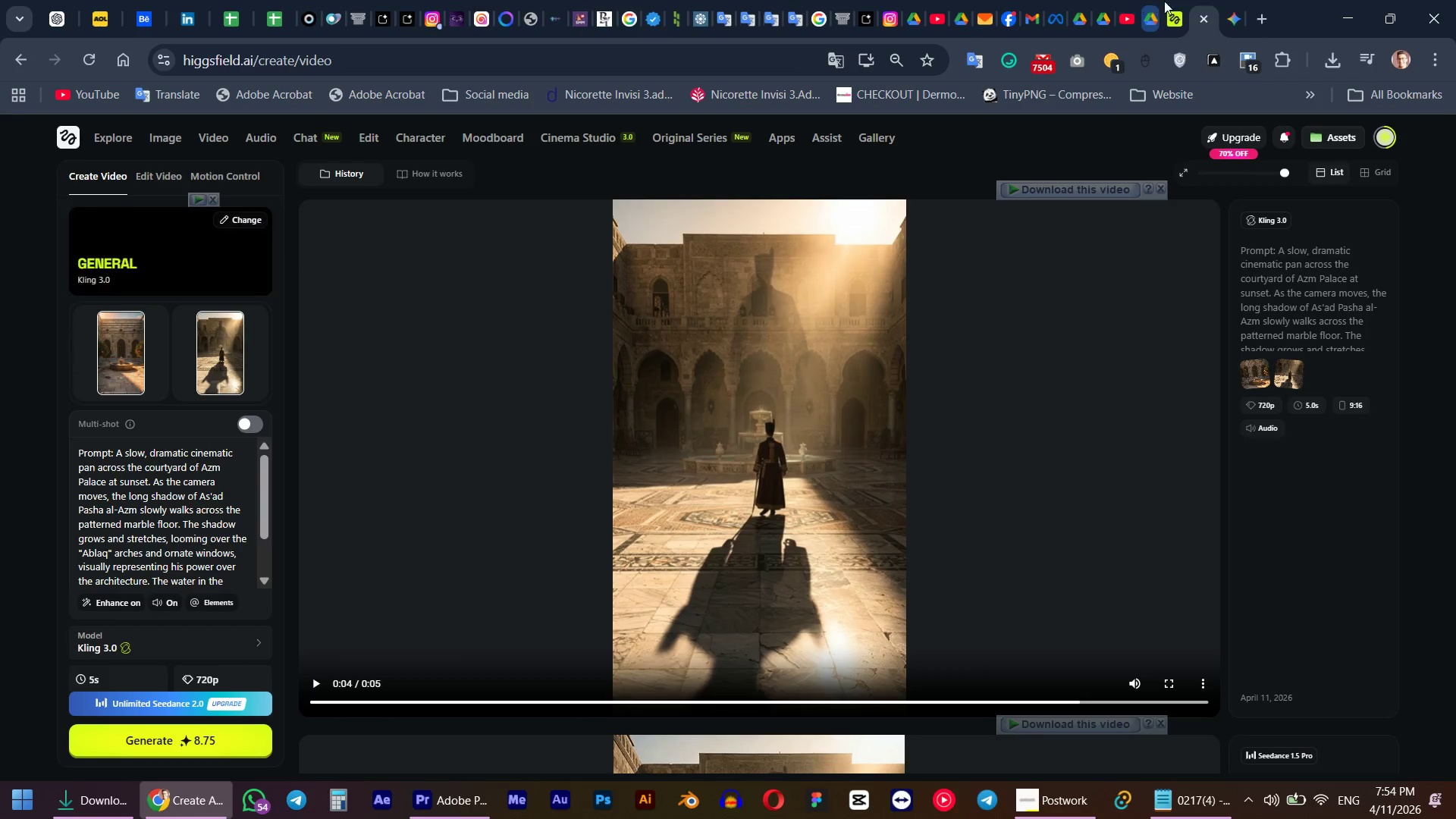 
left_click([1179, 0])
 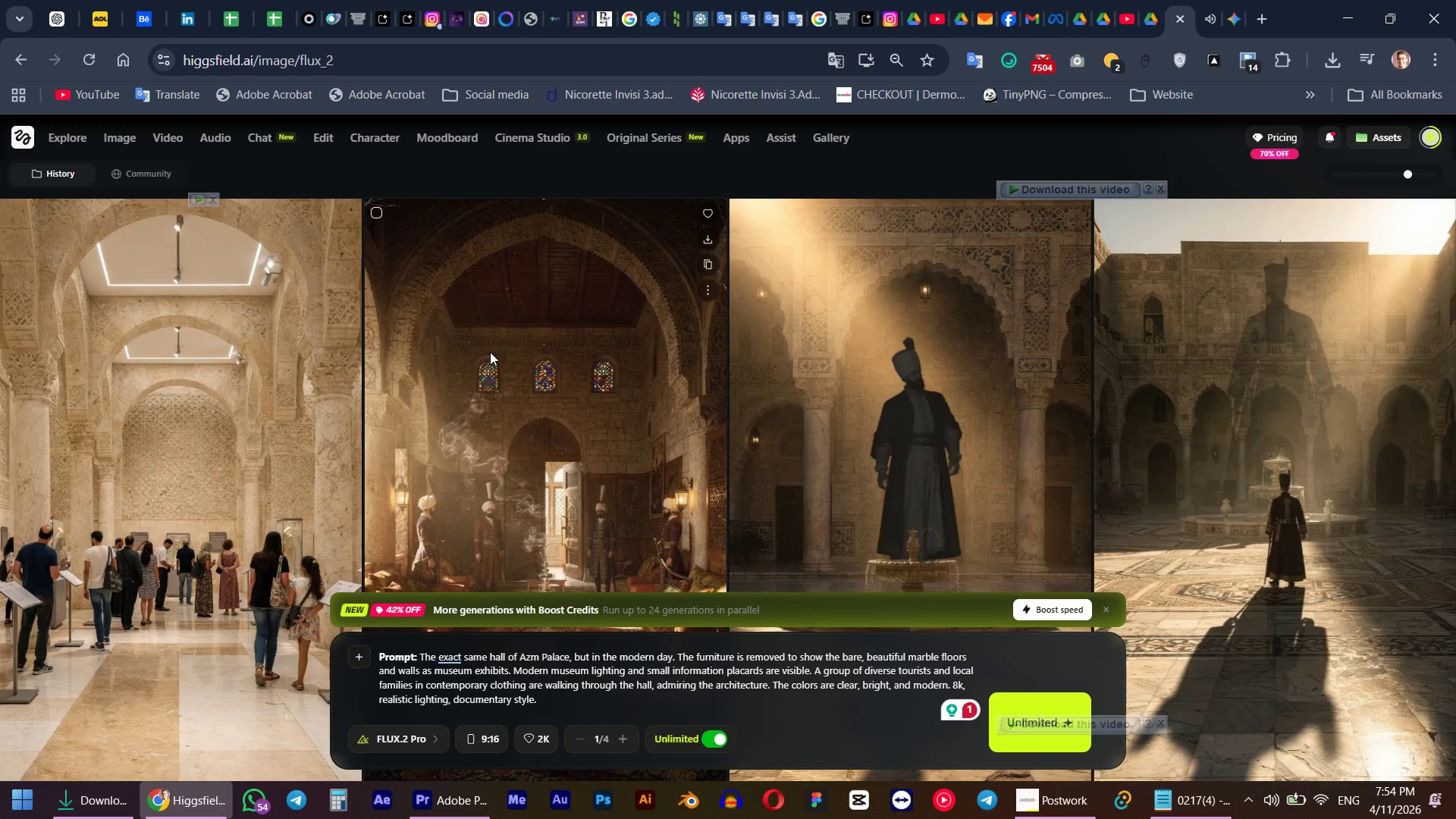 
scroll: coordinate [507, 362], scroll_direction: down, amount: 1.0
 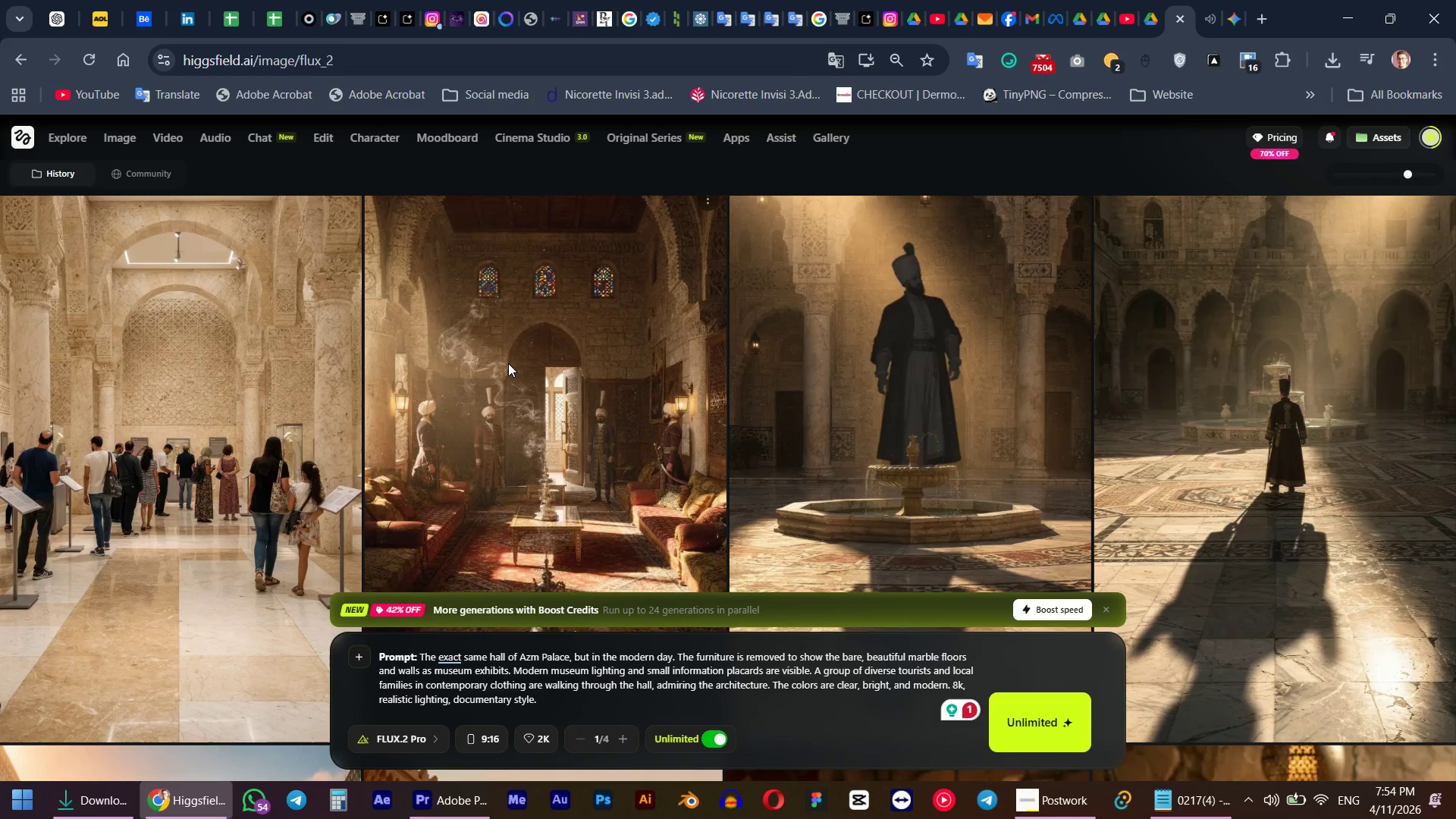 
scroll: coordinate [508, 363], scroll_direction: none, amount: 0.0
 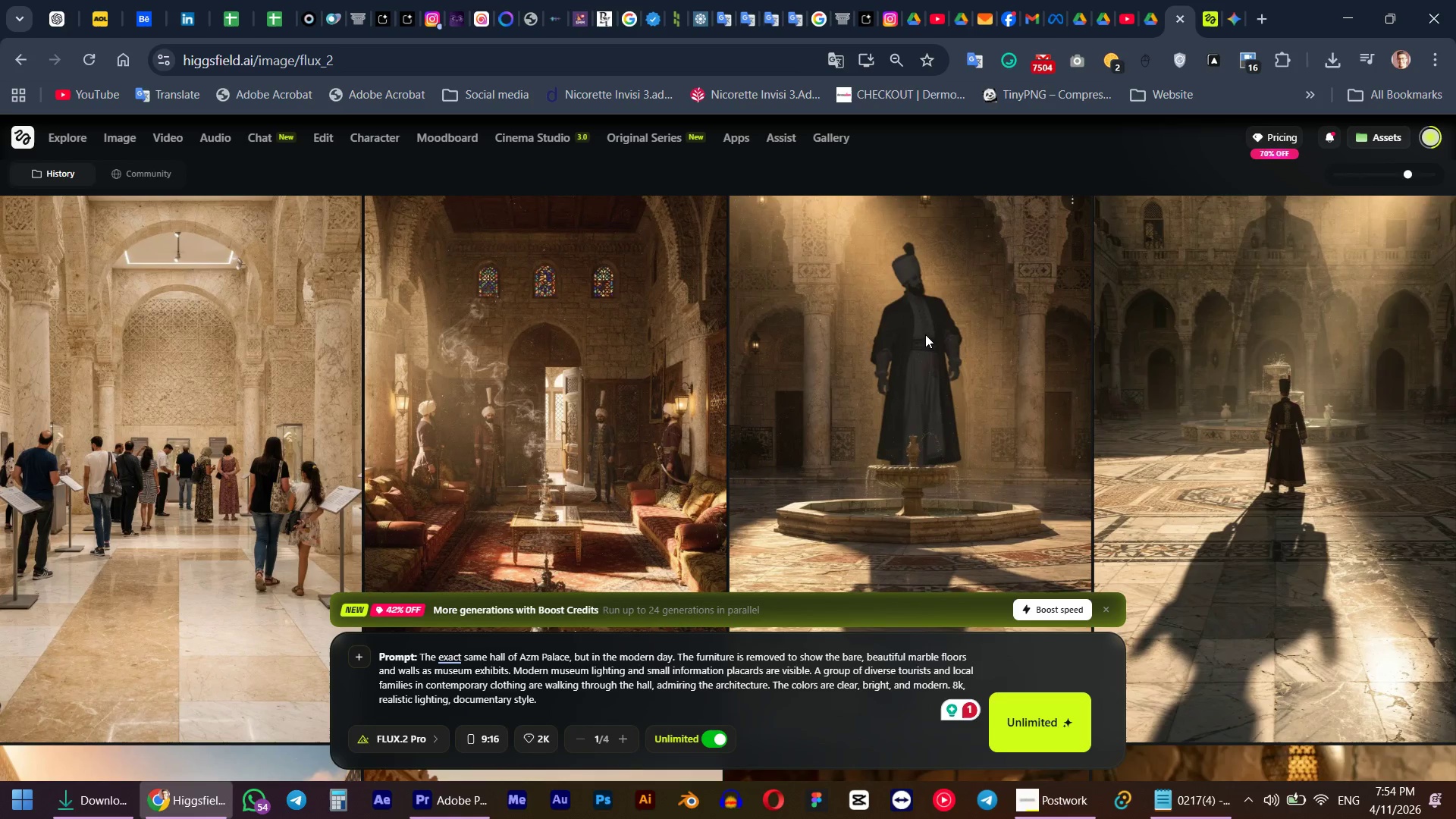 
scroll: coordinate [921, 336], scroll_direction: up, amount: 2.0
 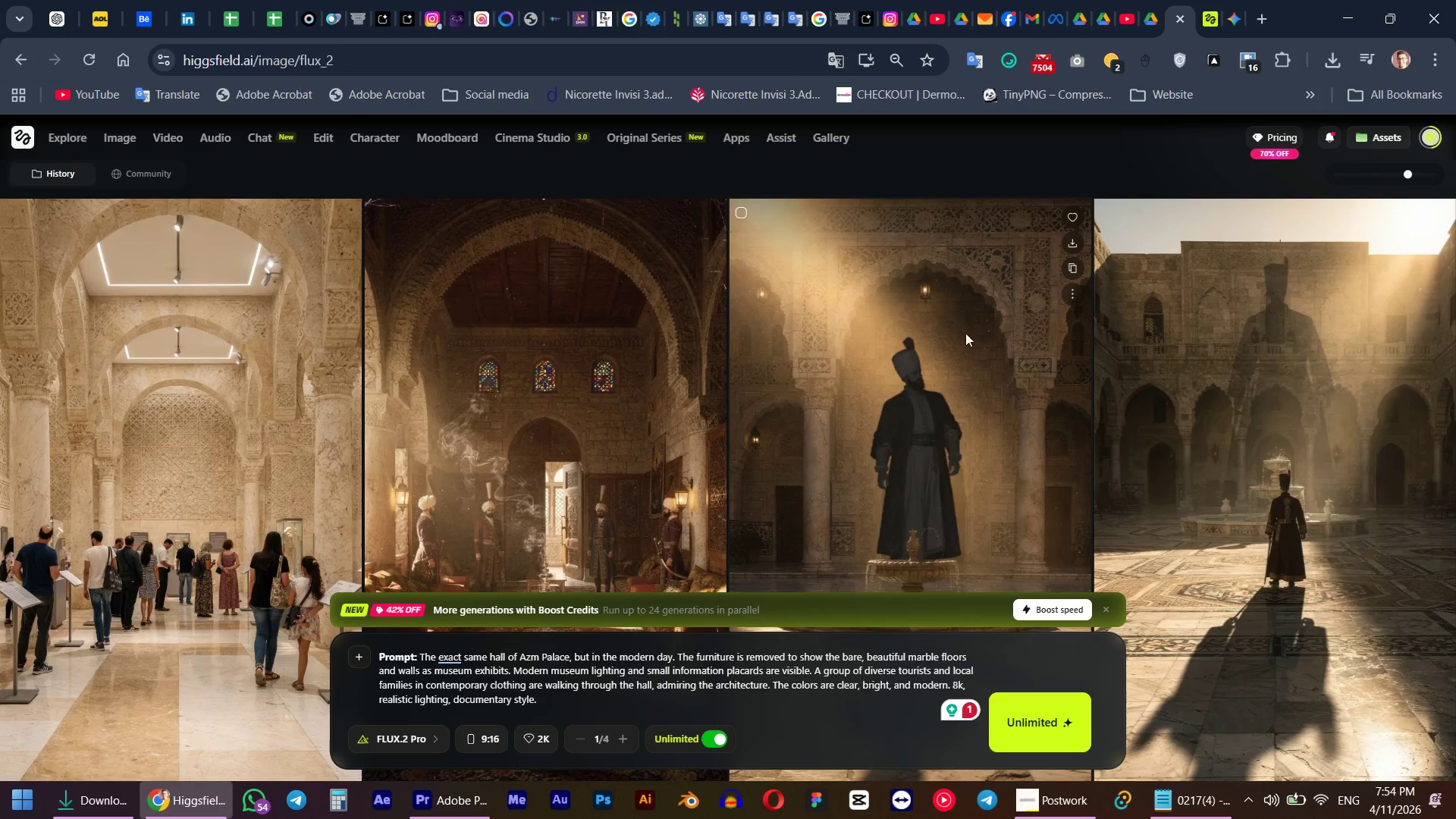 
scroll: coordinate [928, 344], scroll_direction: down, amount: 2.0
 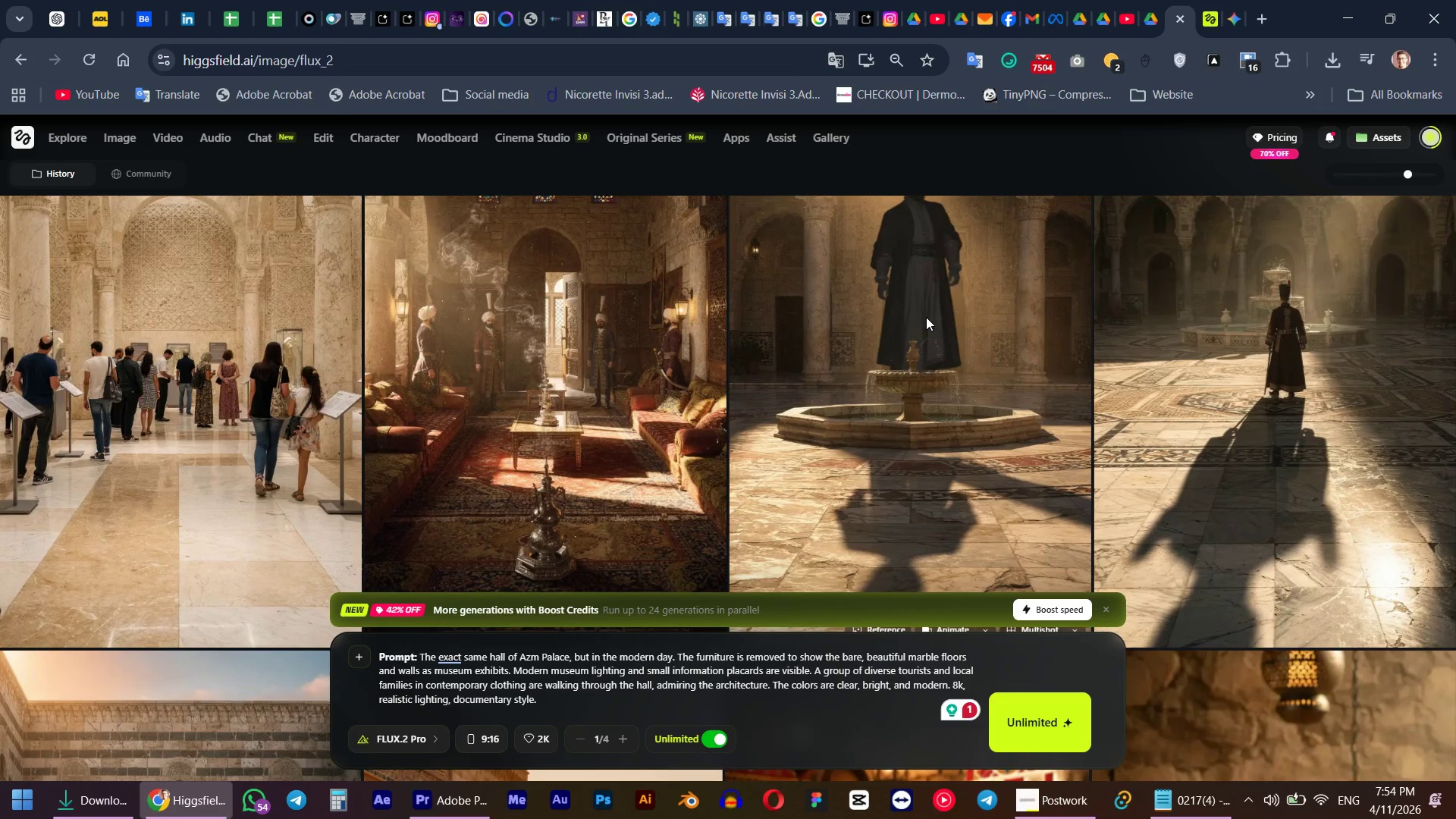 
scroll: coordinate [566, 379], scroll_direction: up, amount: 2.0
 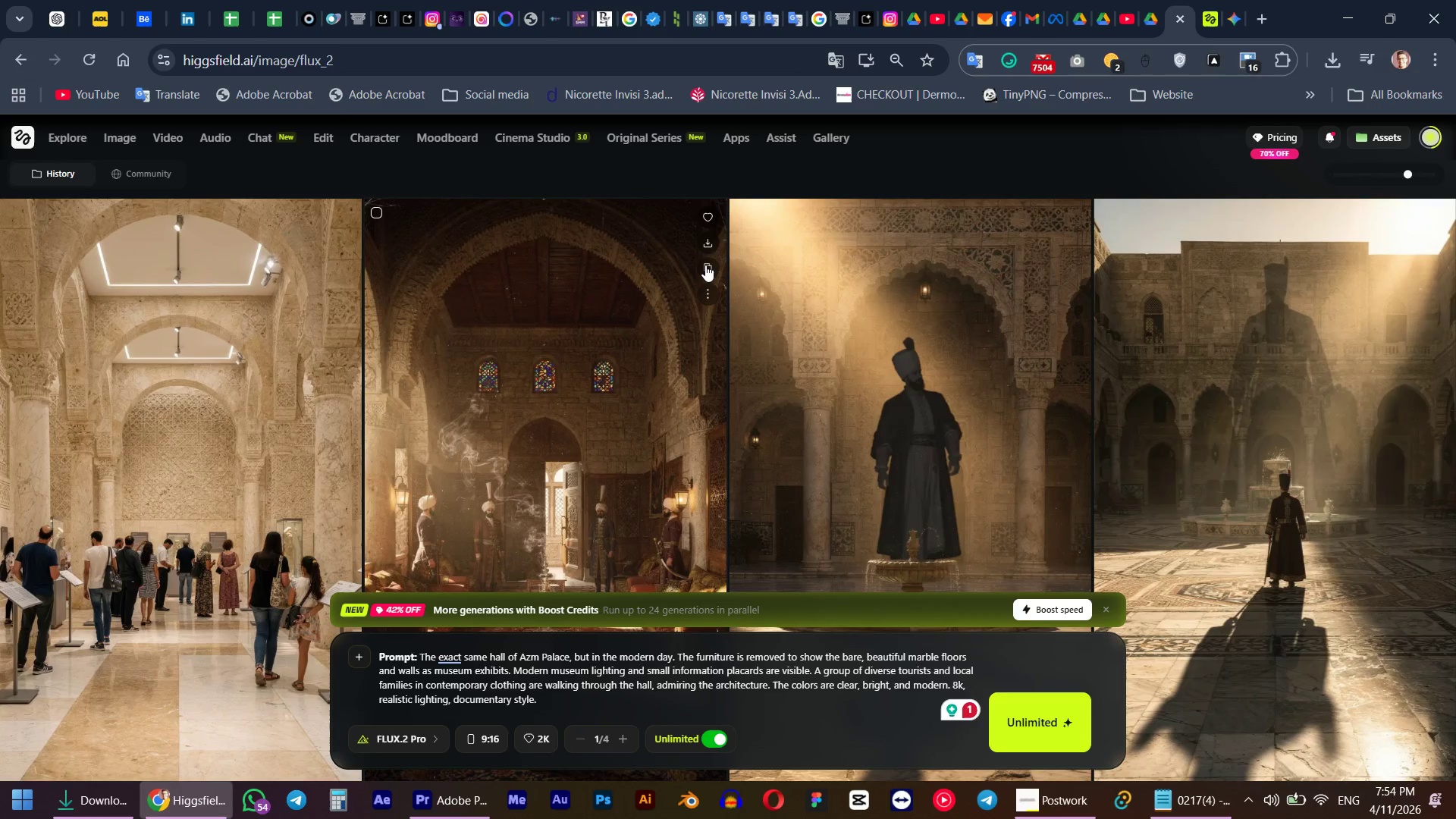 
left_click([705, 246])
 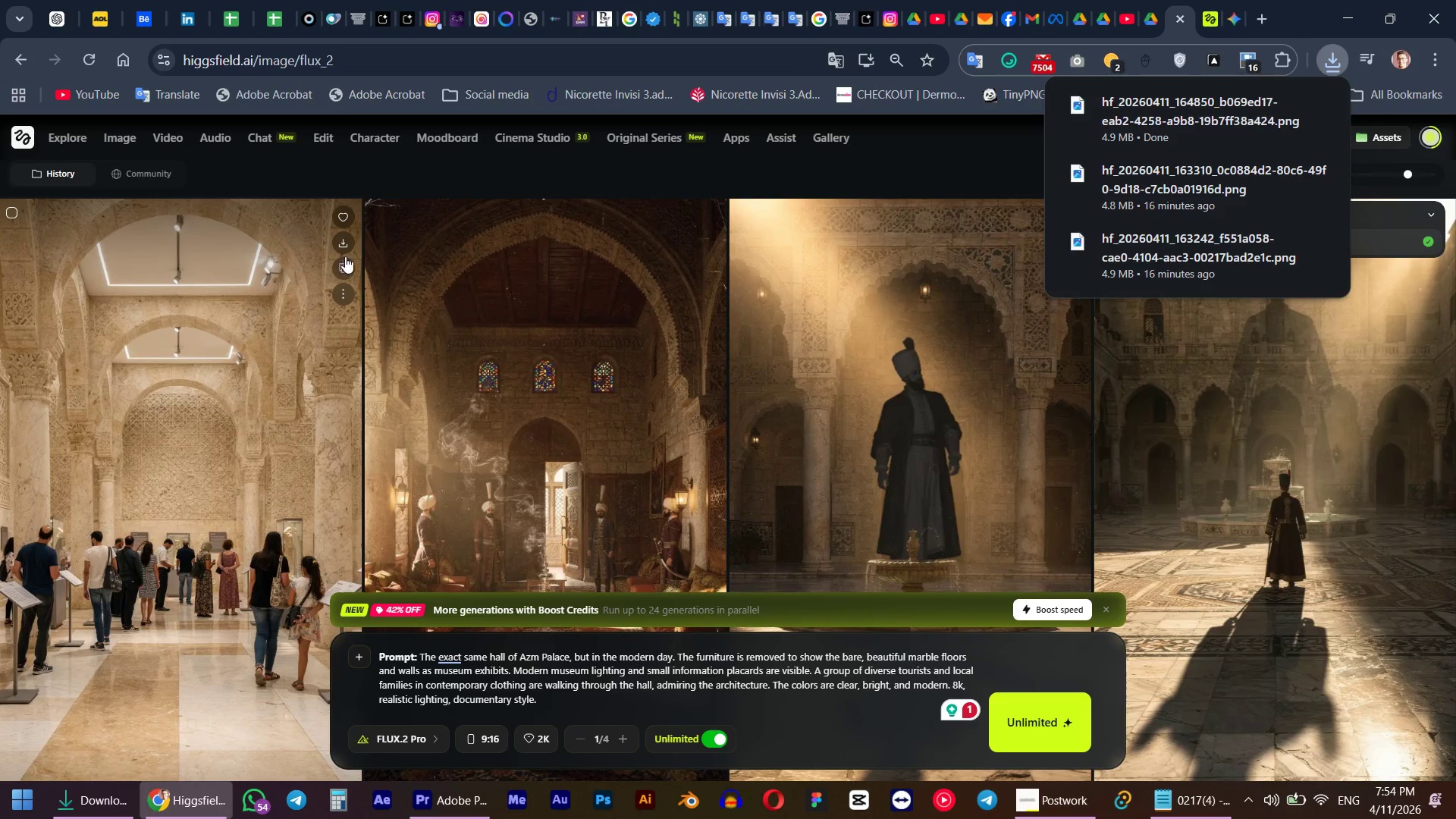 
left_click([347, 250])
 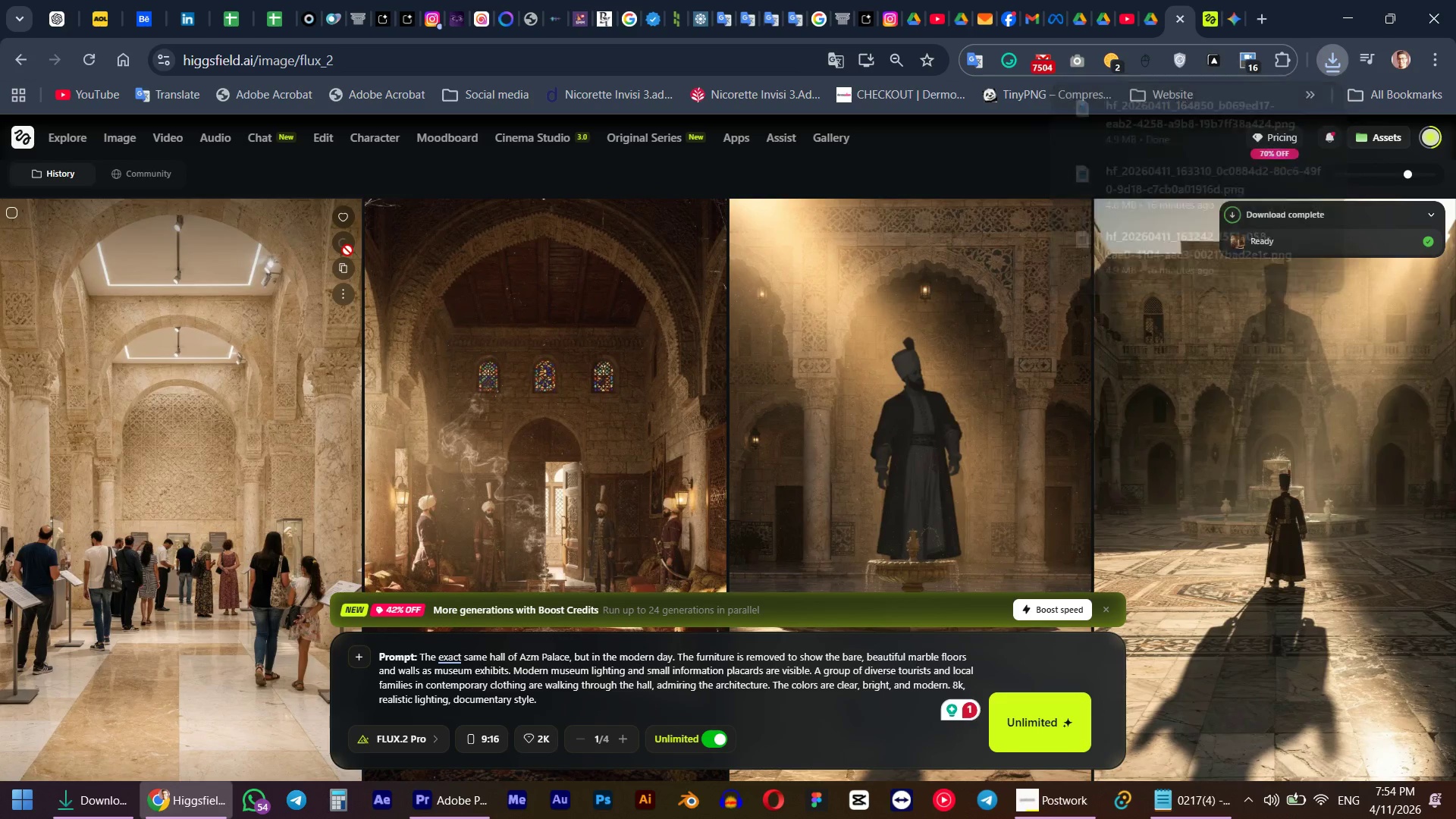 
mouse_move([275, 356])
 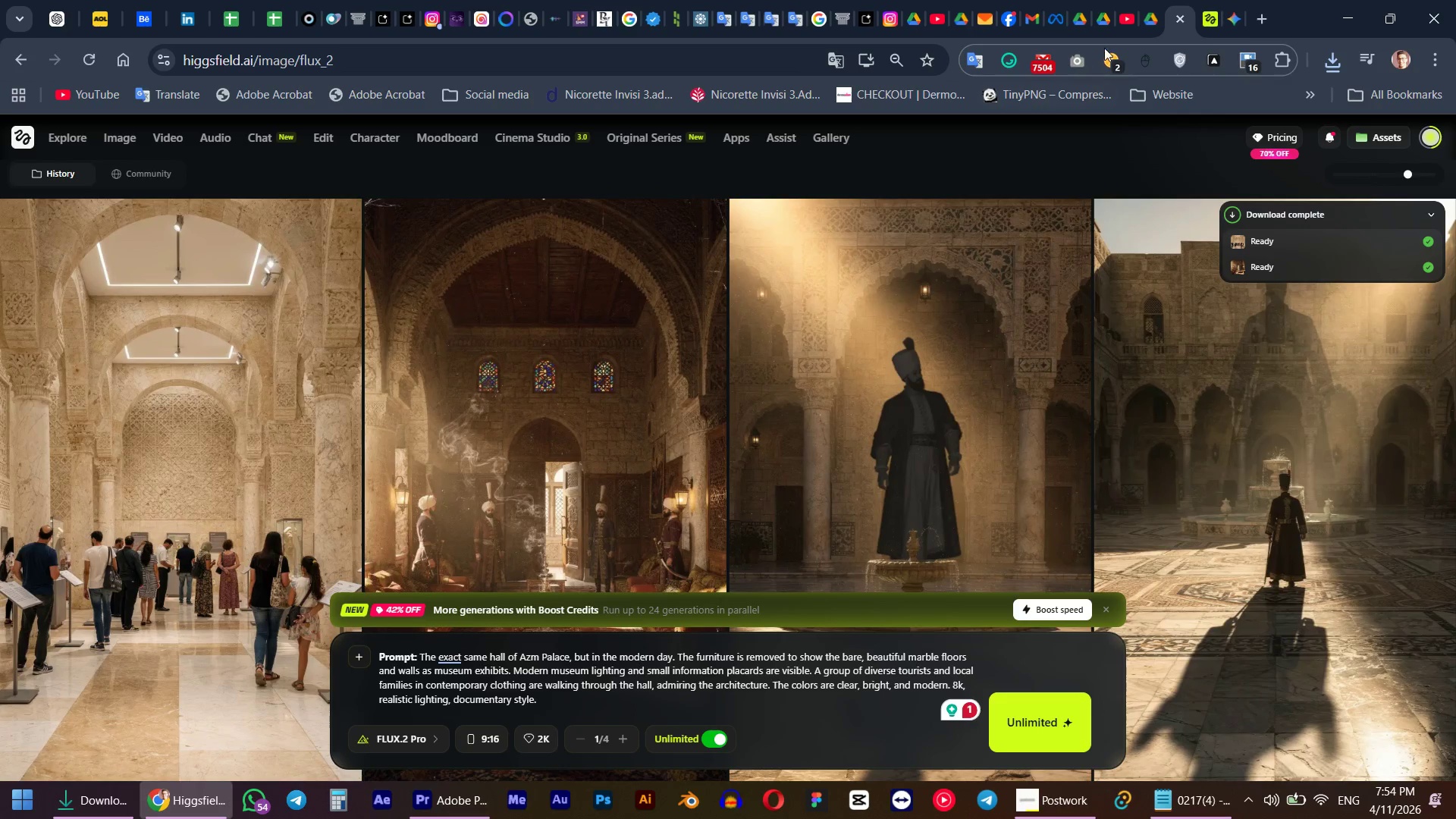 
left_click([1210, 0])
 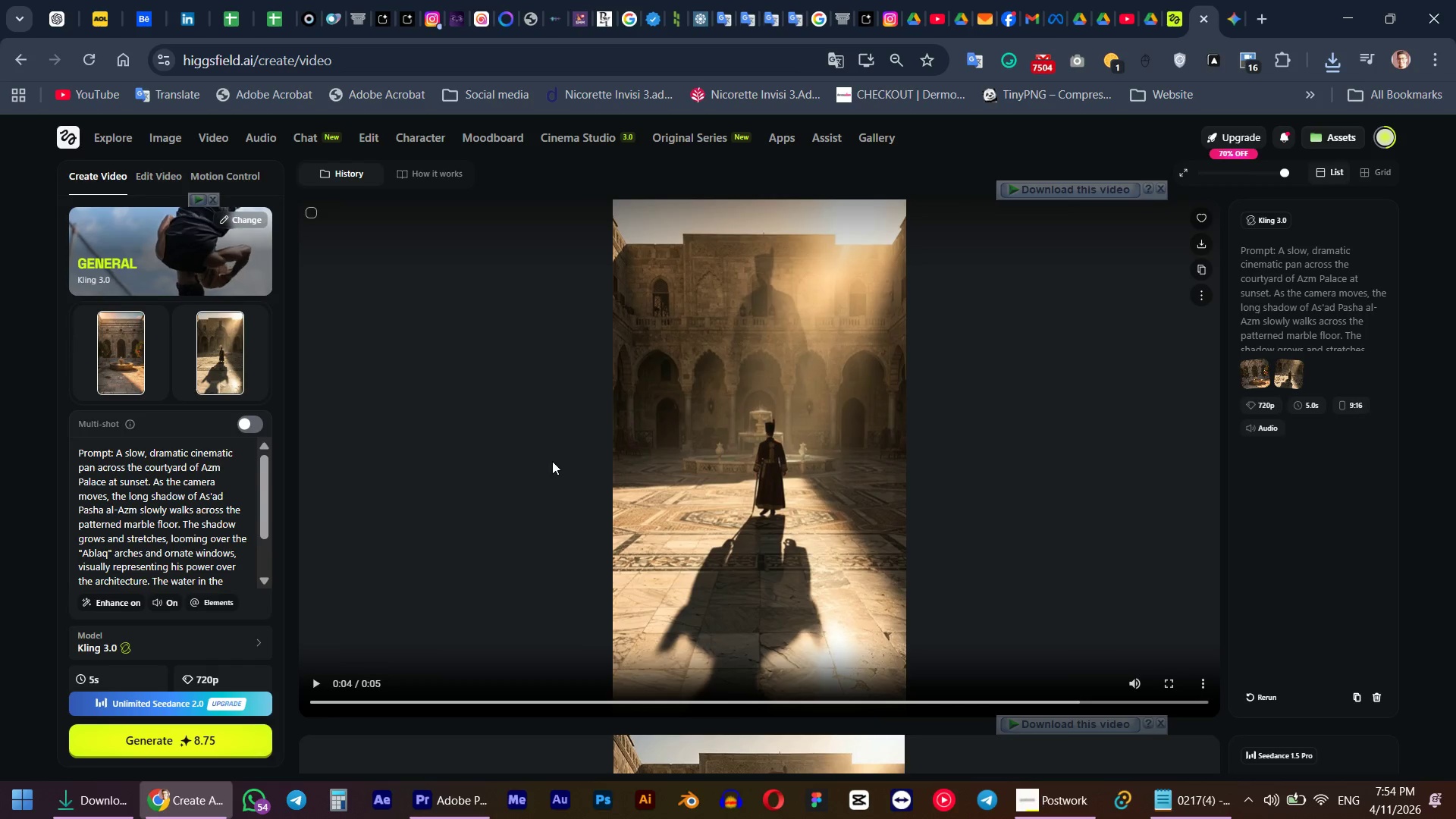 
scroll: coordinate [552, 460], scroll_direction: down, amount: 3.0
 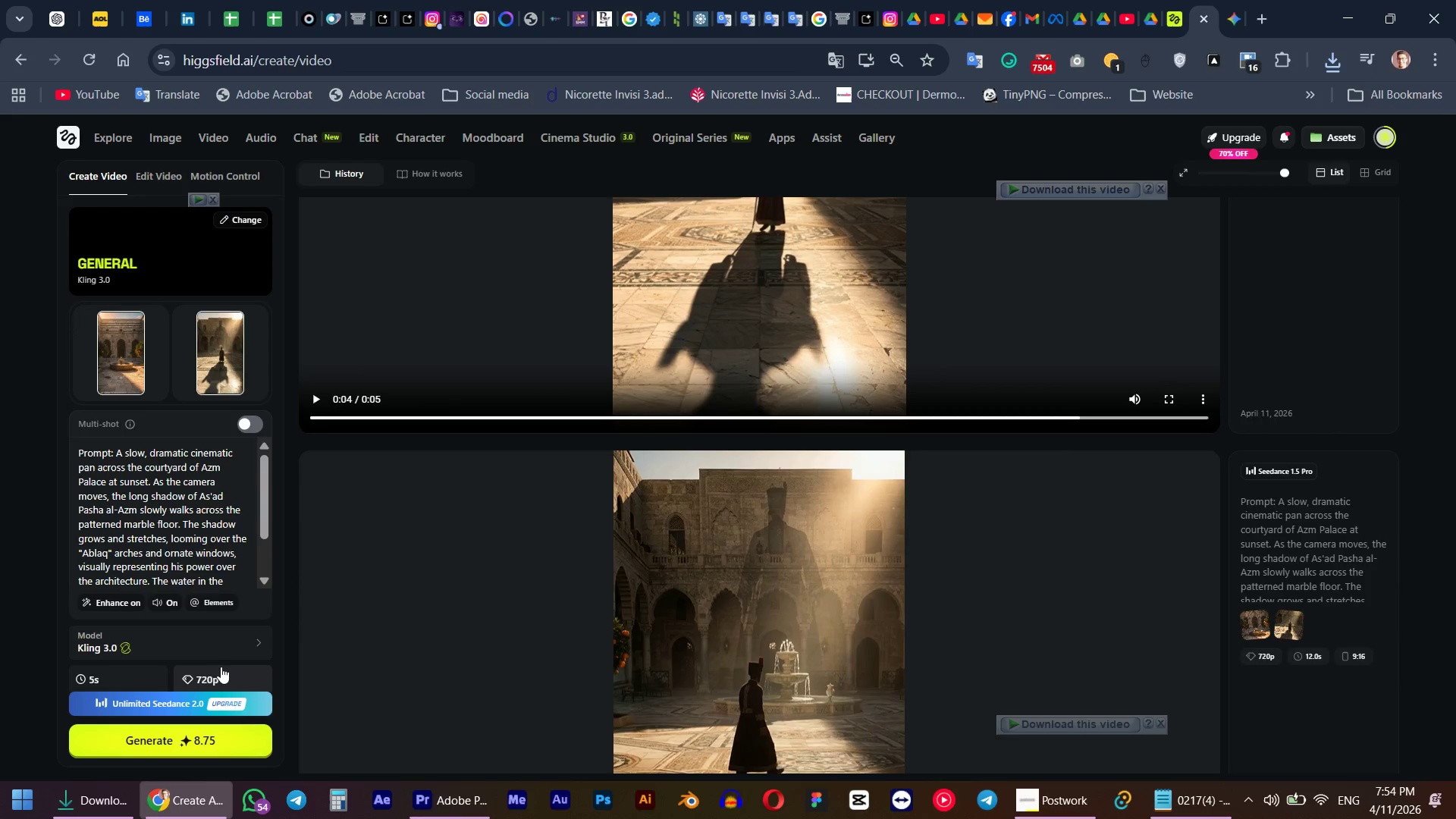 
left_click([221, 645])
 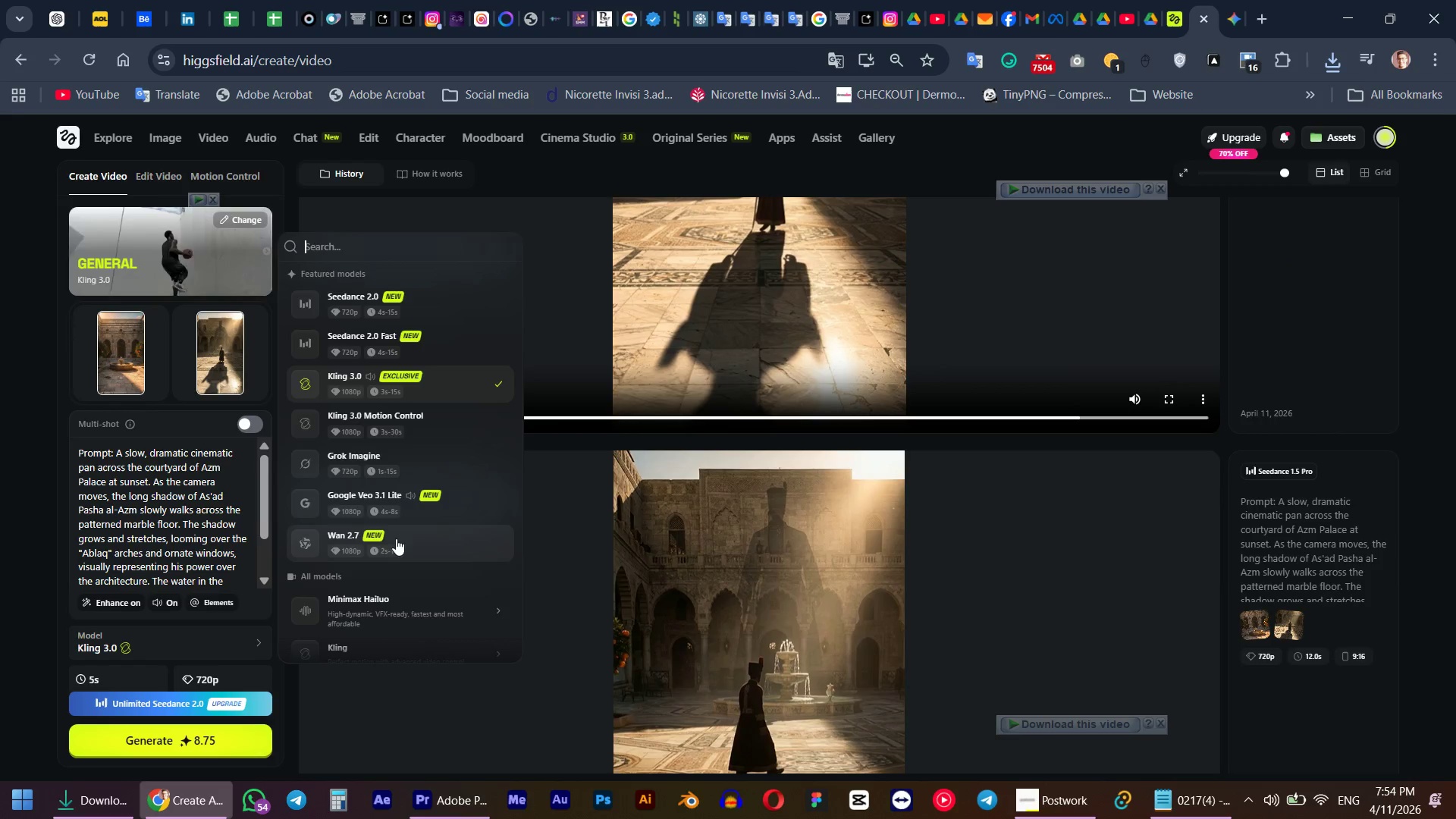 
scroll: coordinate [372, 557], scroll_direction: down, amount: 9.0
 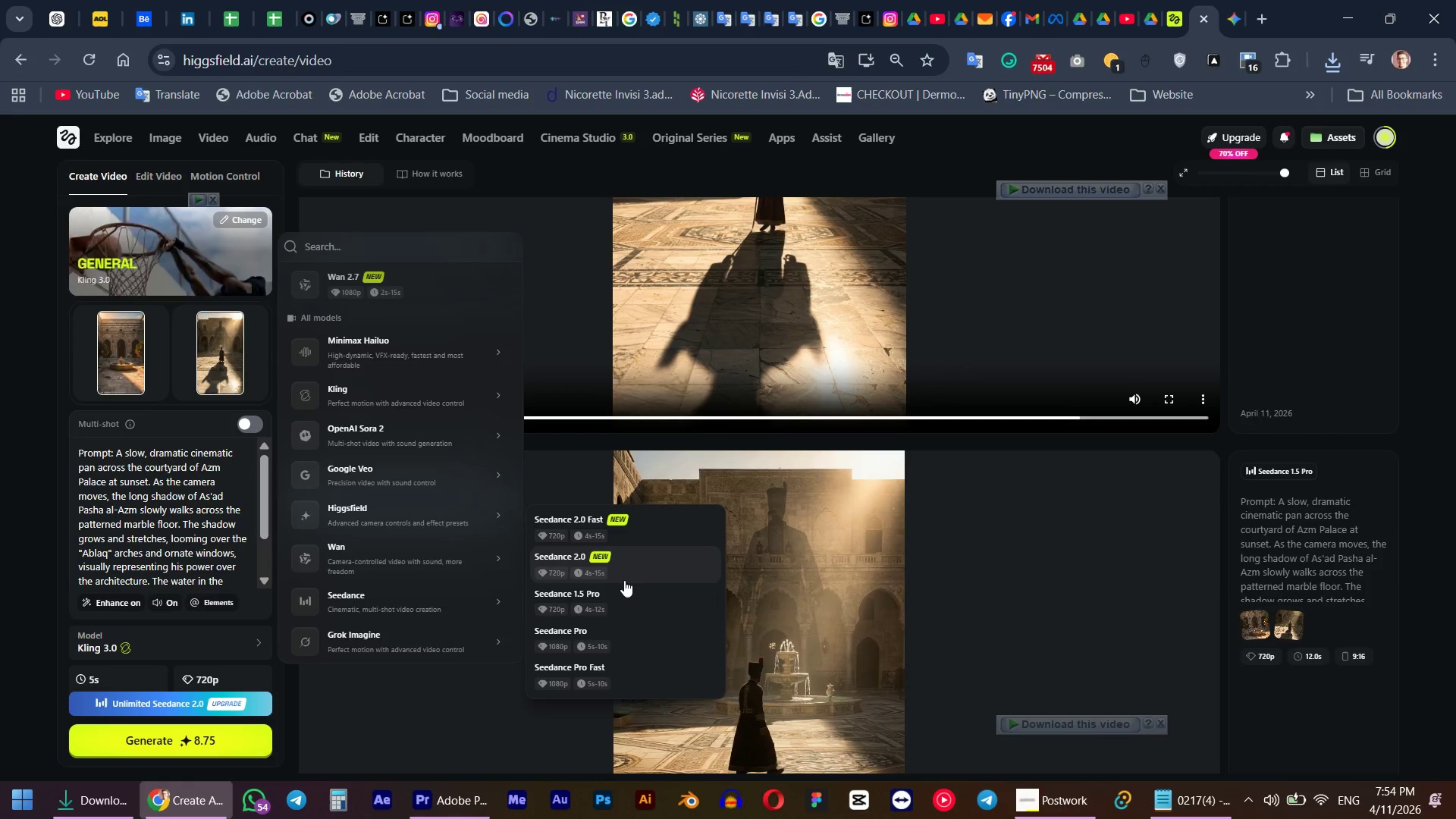 
left_click([633, 598])
 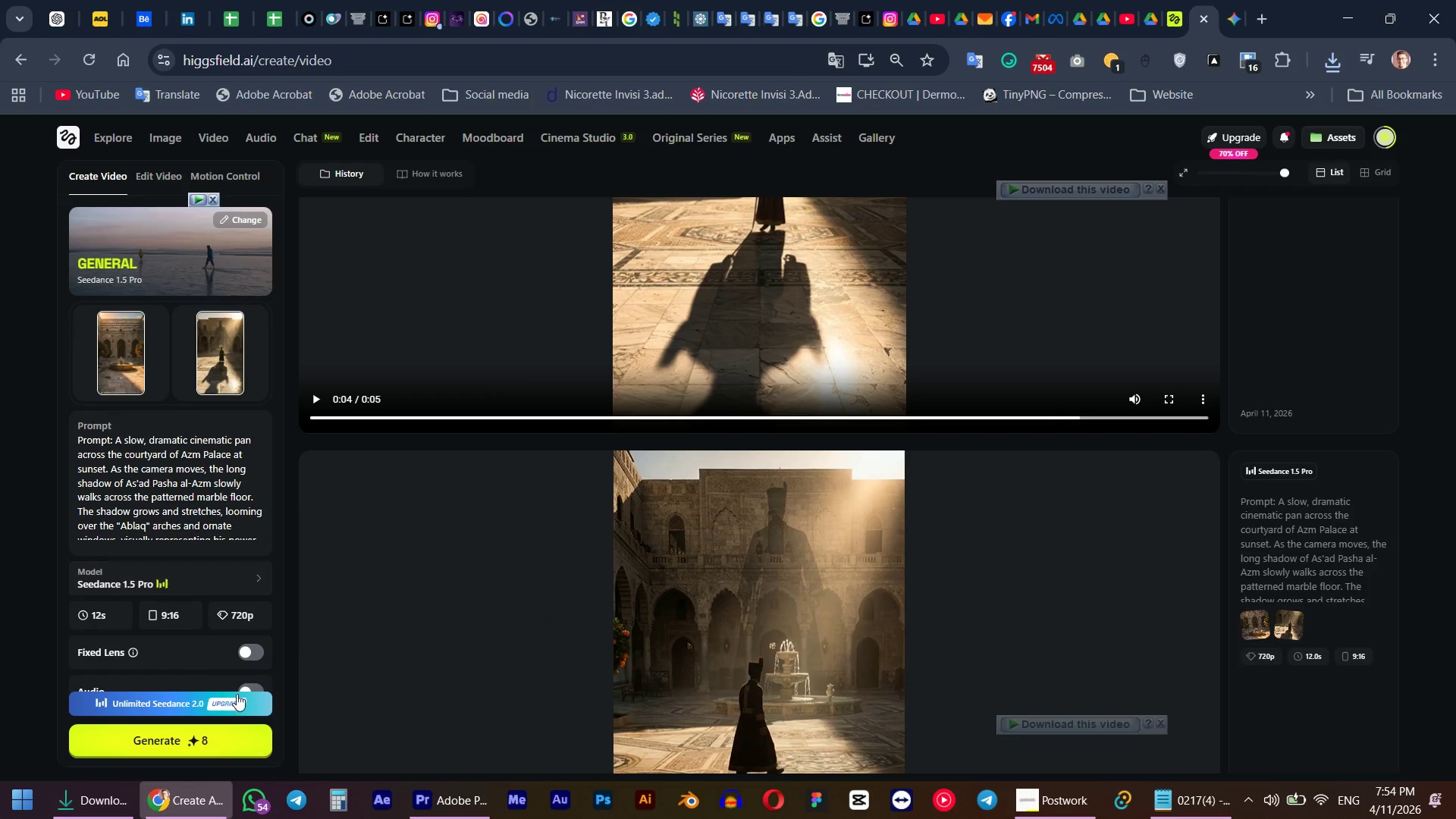 
left_click([217, 743])
 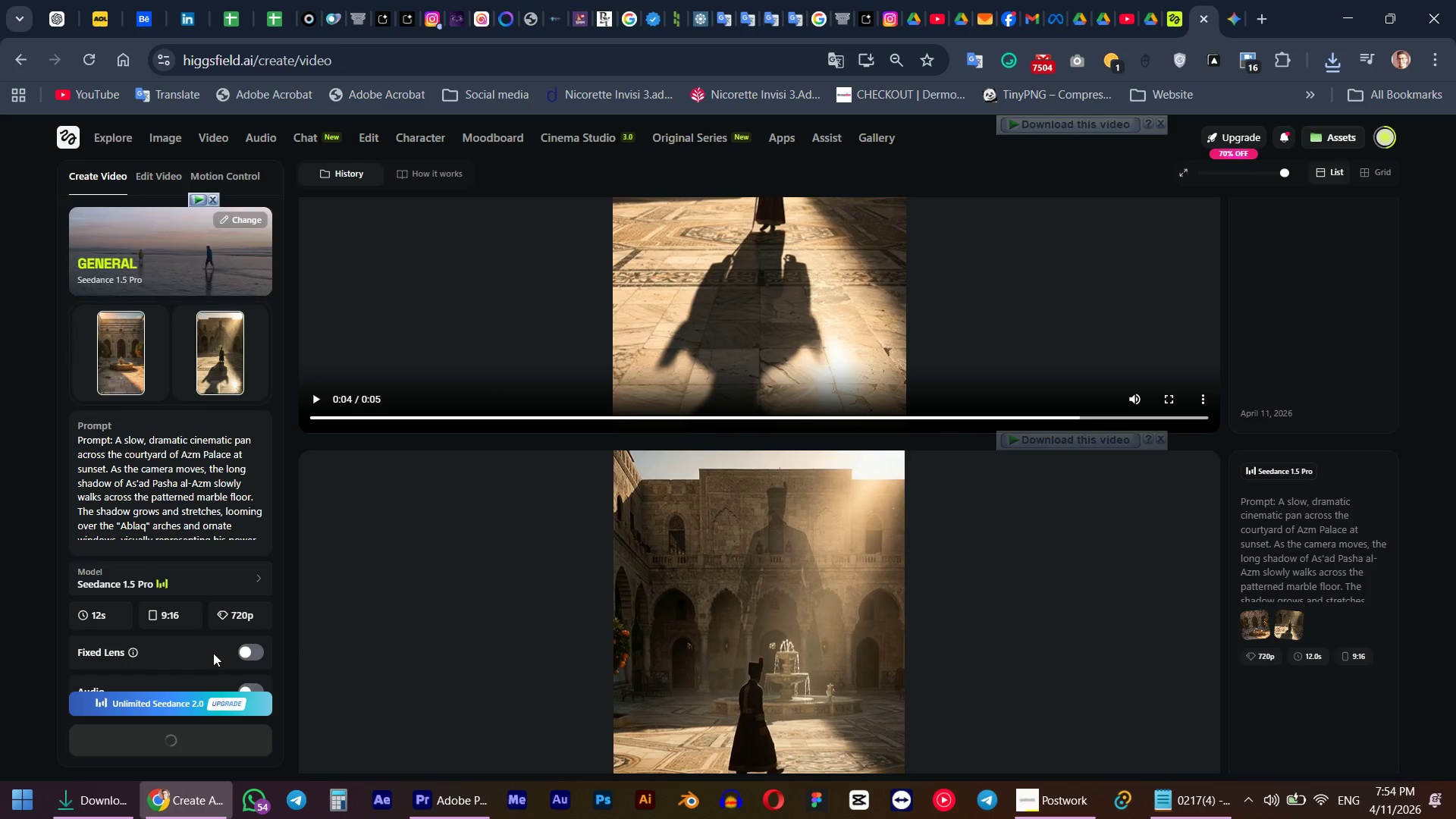 
left_click([178, 453])
 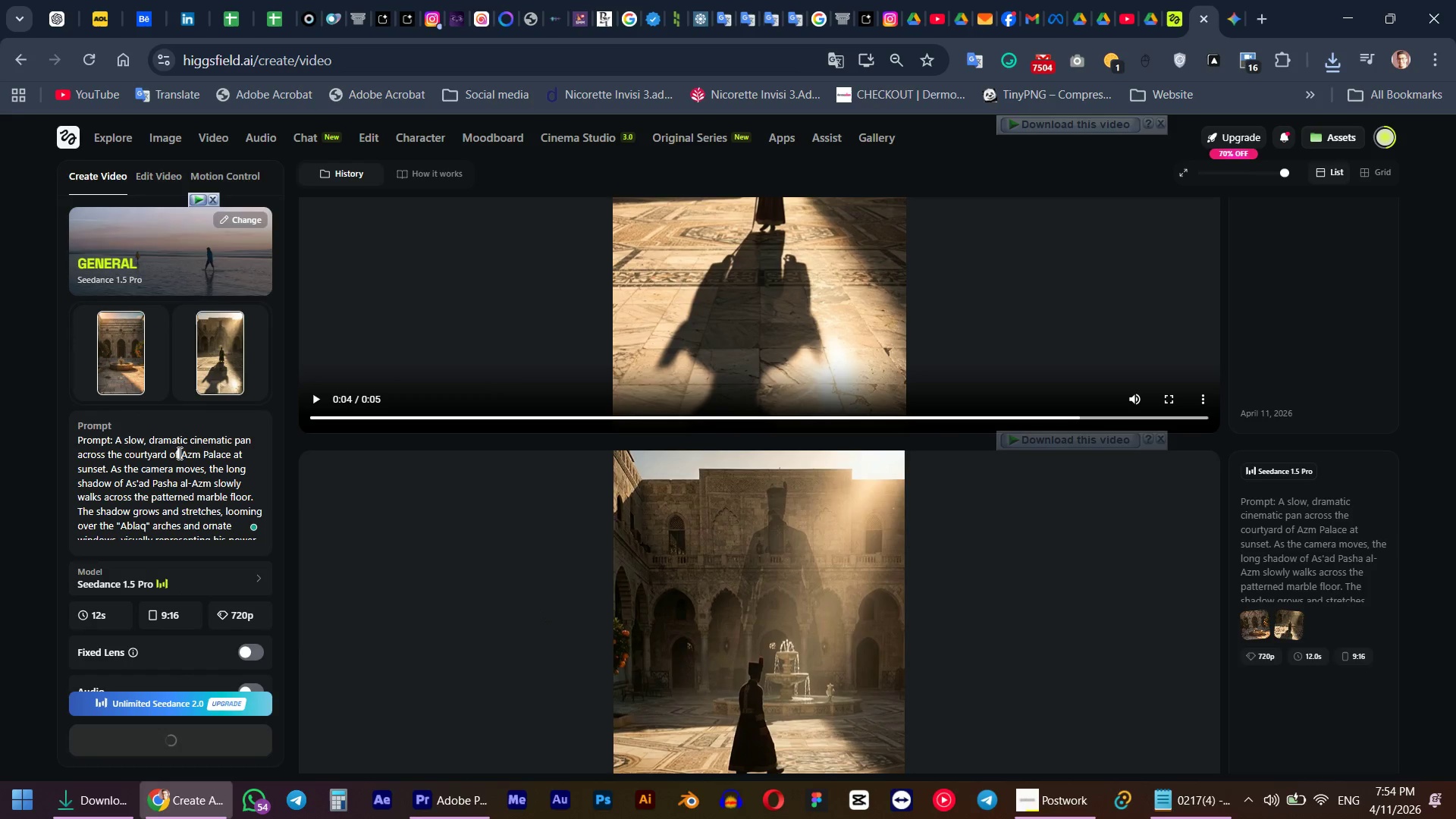 
key(Control+ControlLeft)
 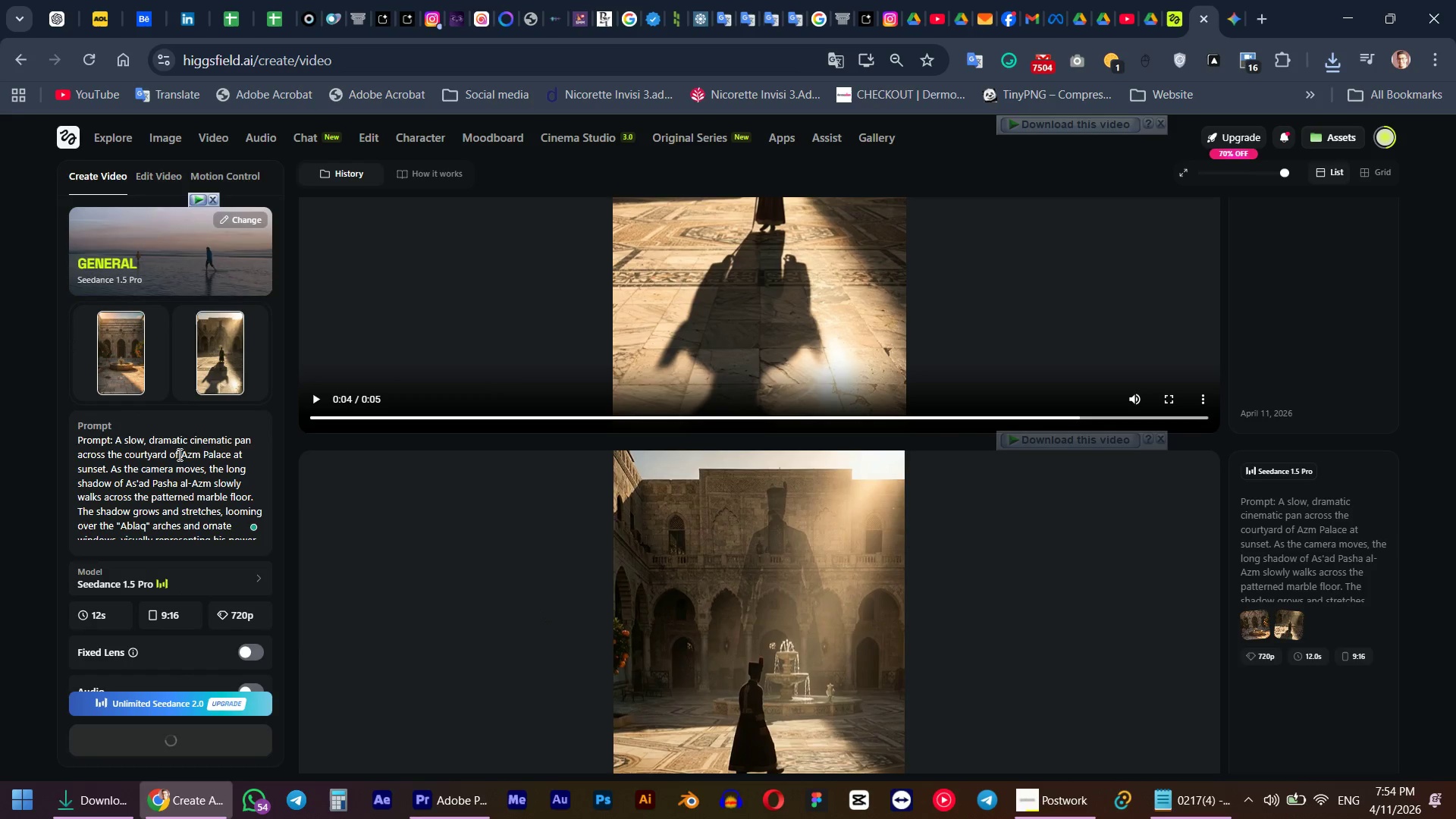 
key(Control+A)
 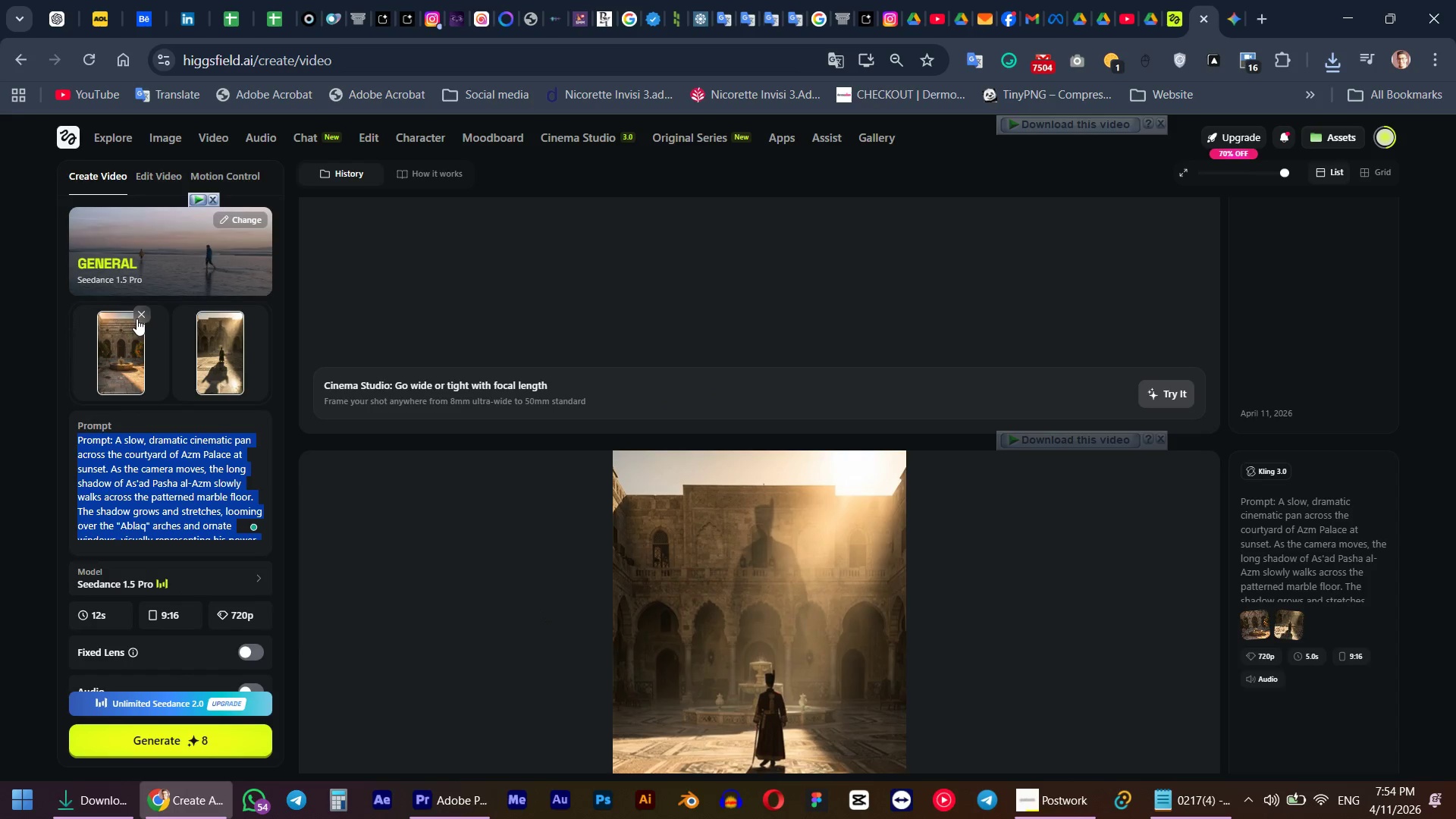 
left_click([138, 317])
 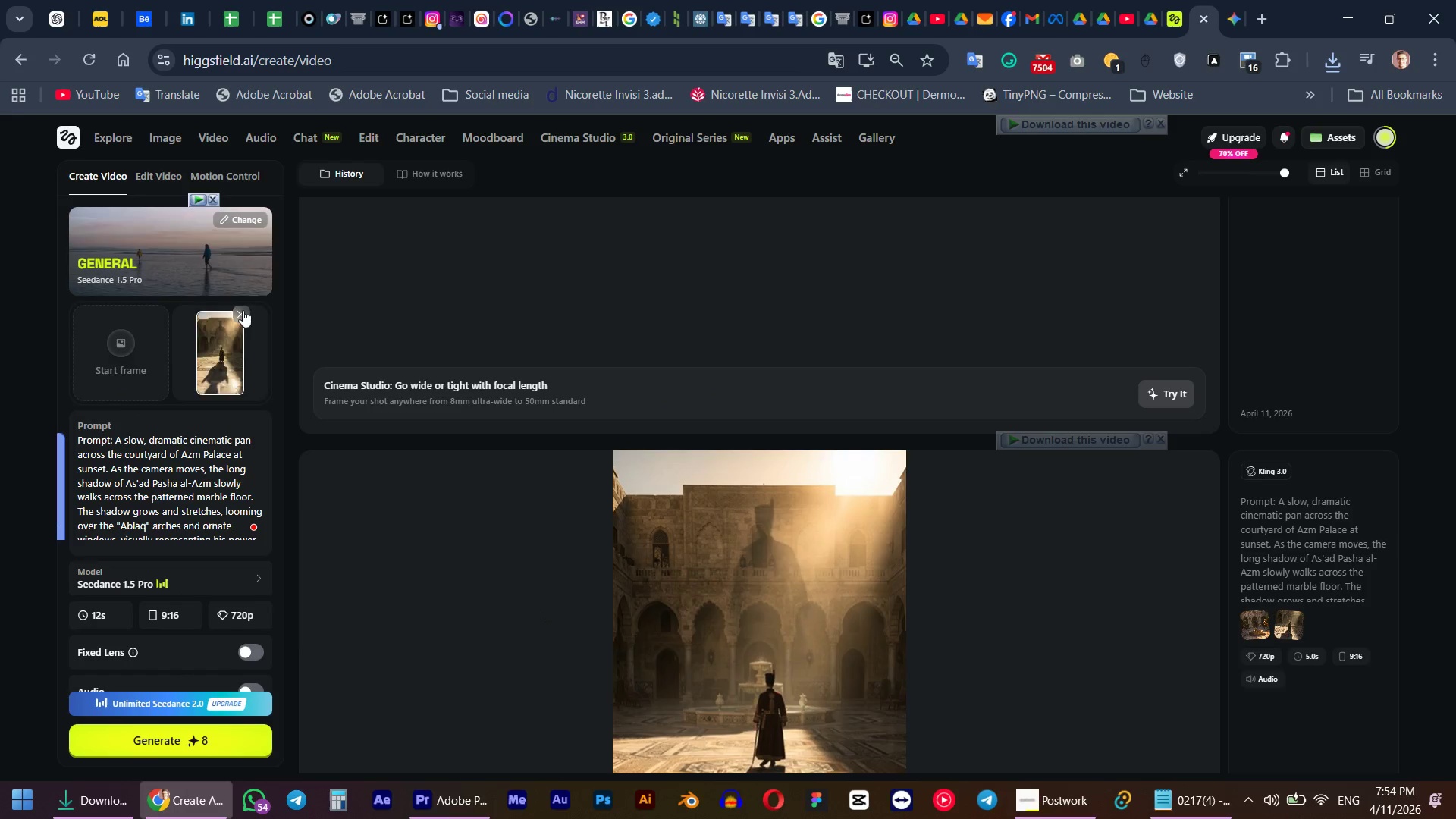 
double_click([124, 354])
 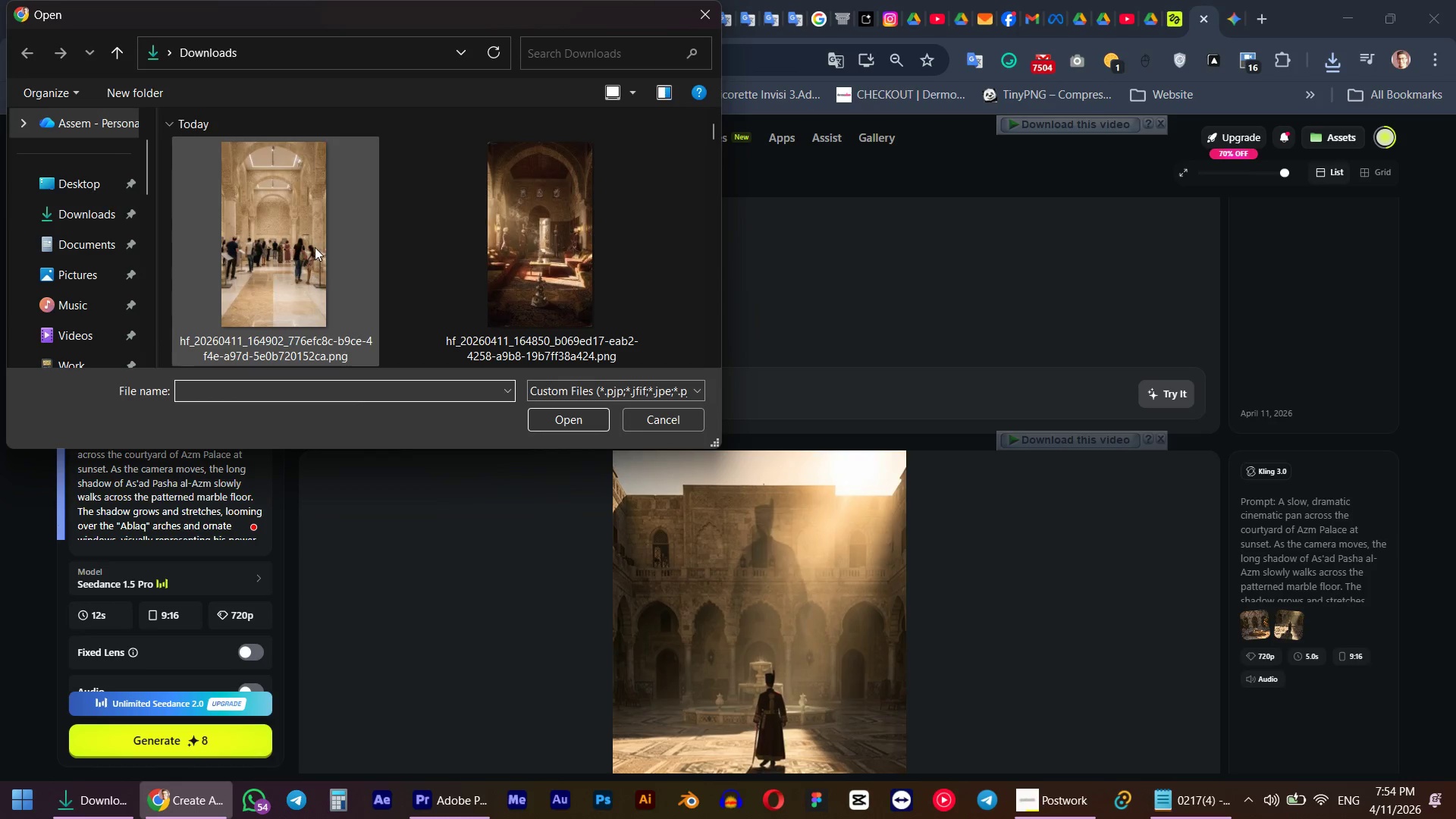 
double_click([487, 230])
 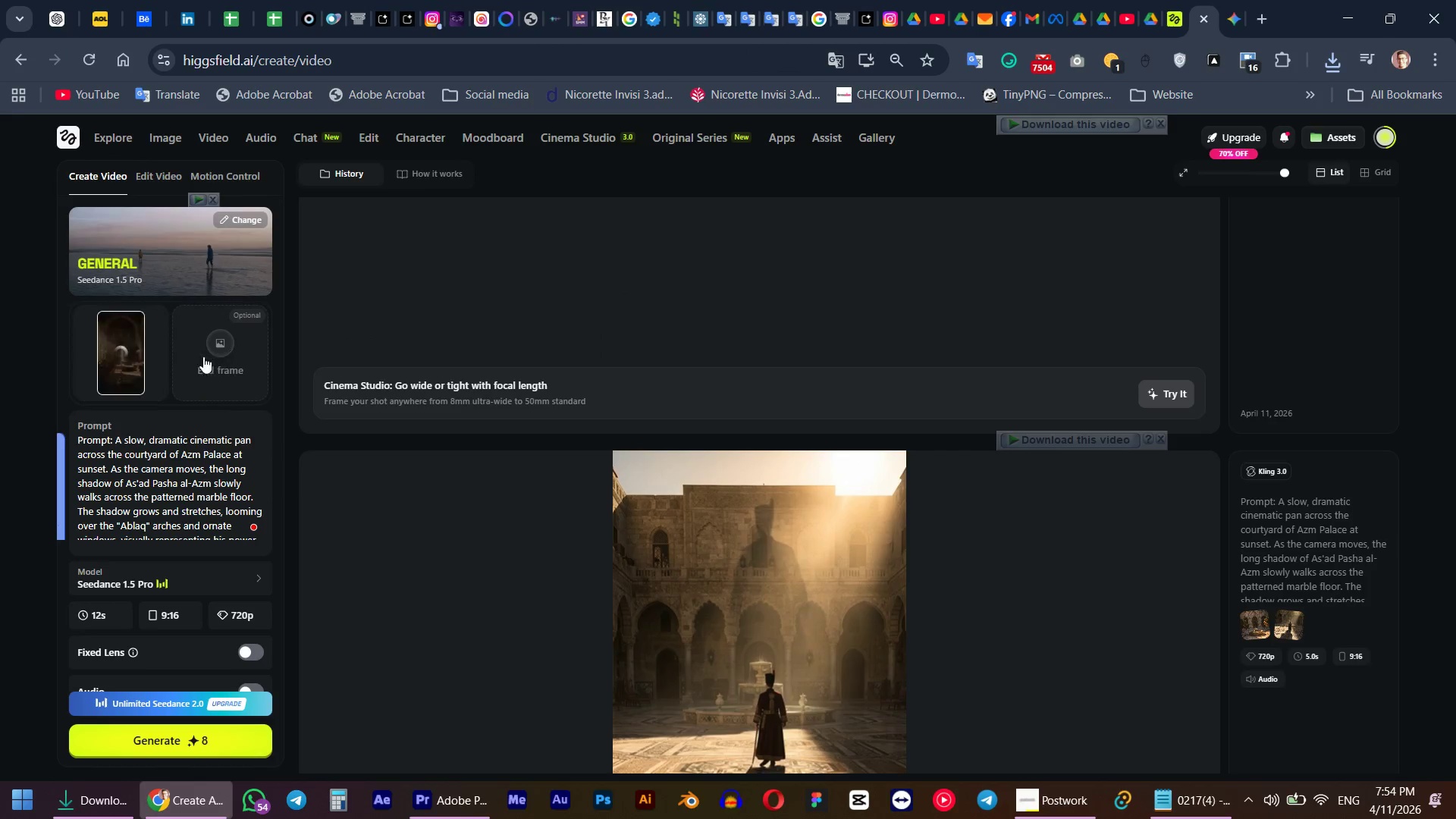 
left_click([203, 356])
 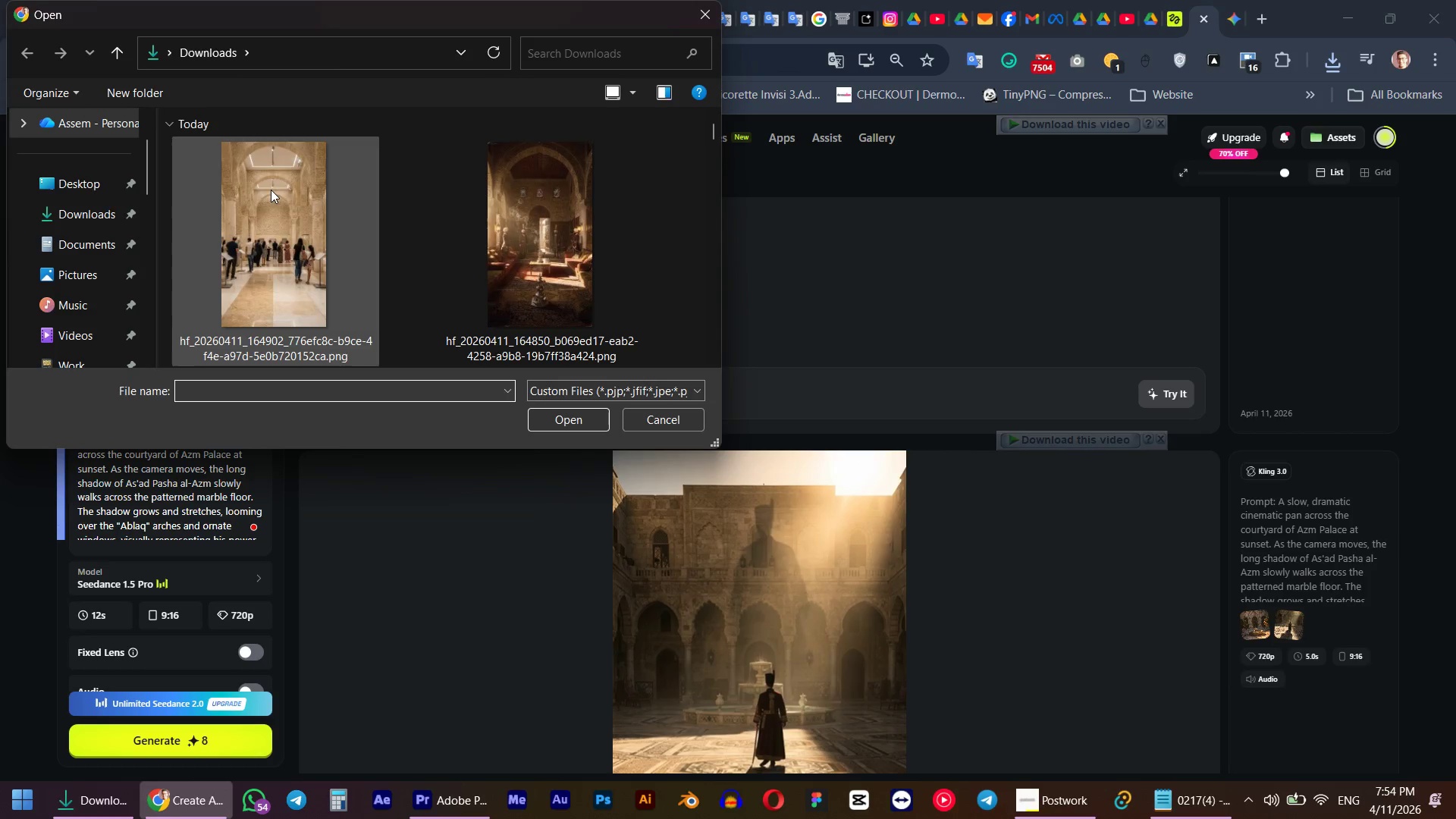 
double_click([279, 208])
 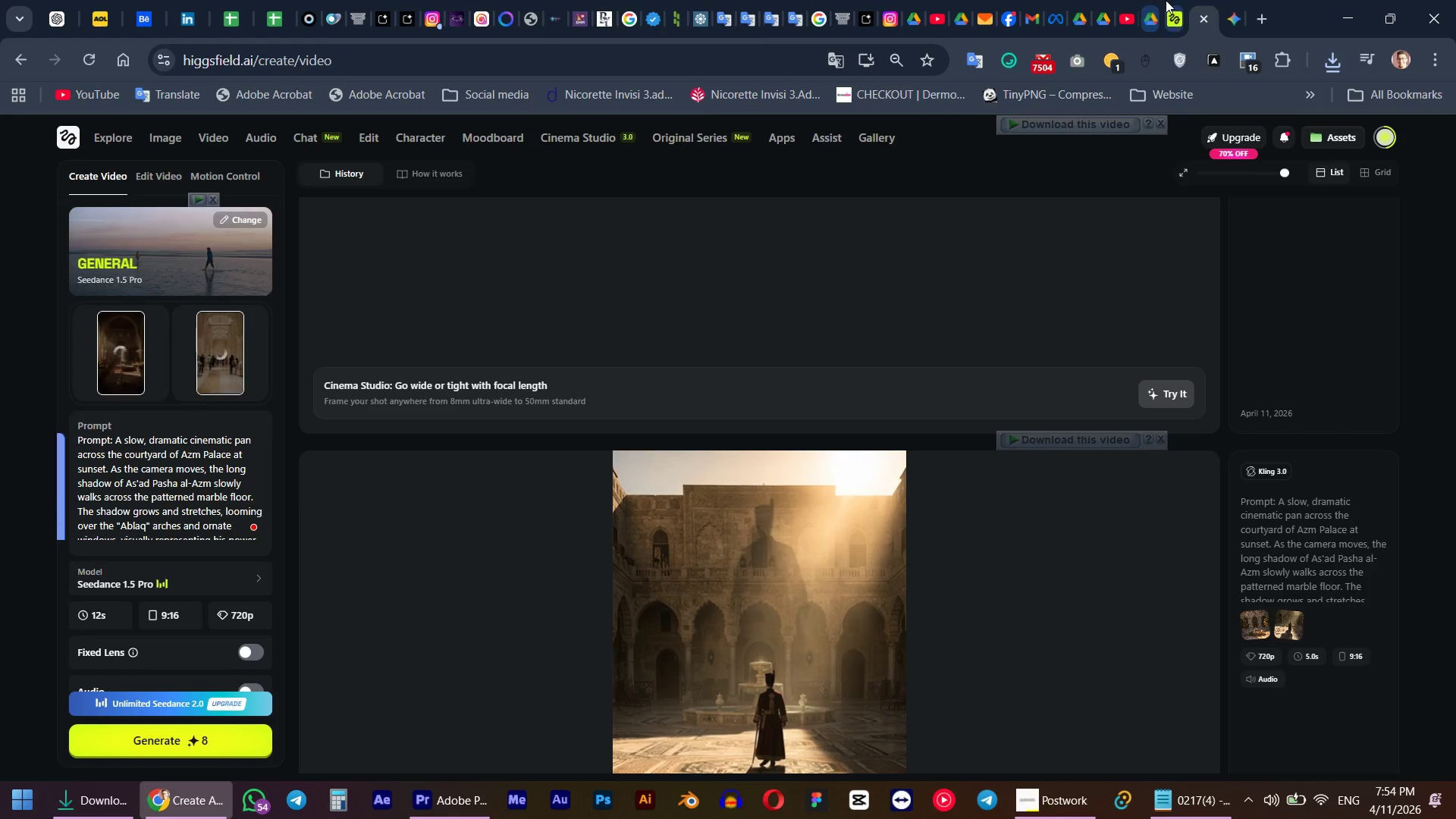 
left_click([1166, 0])
 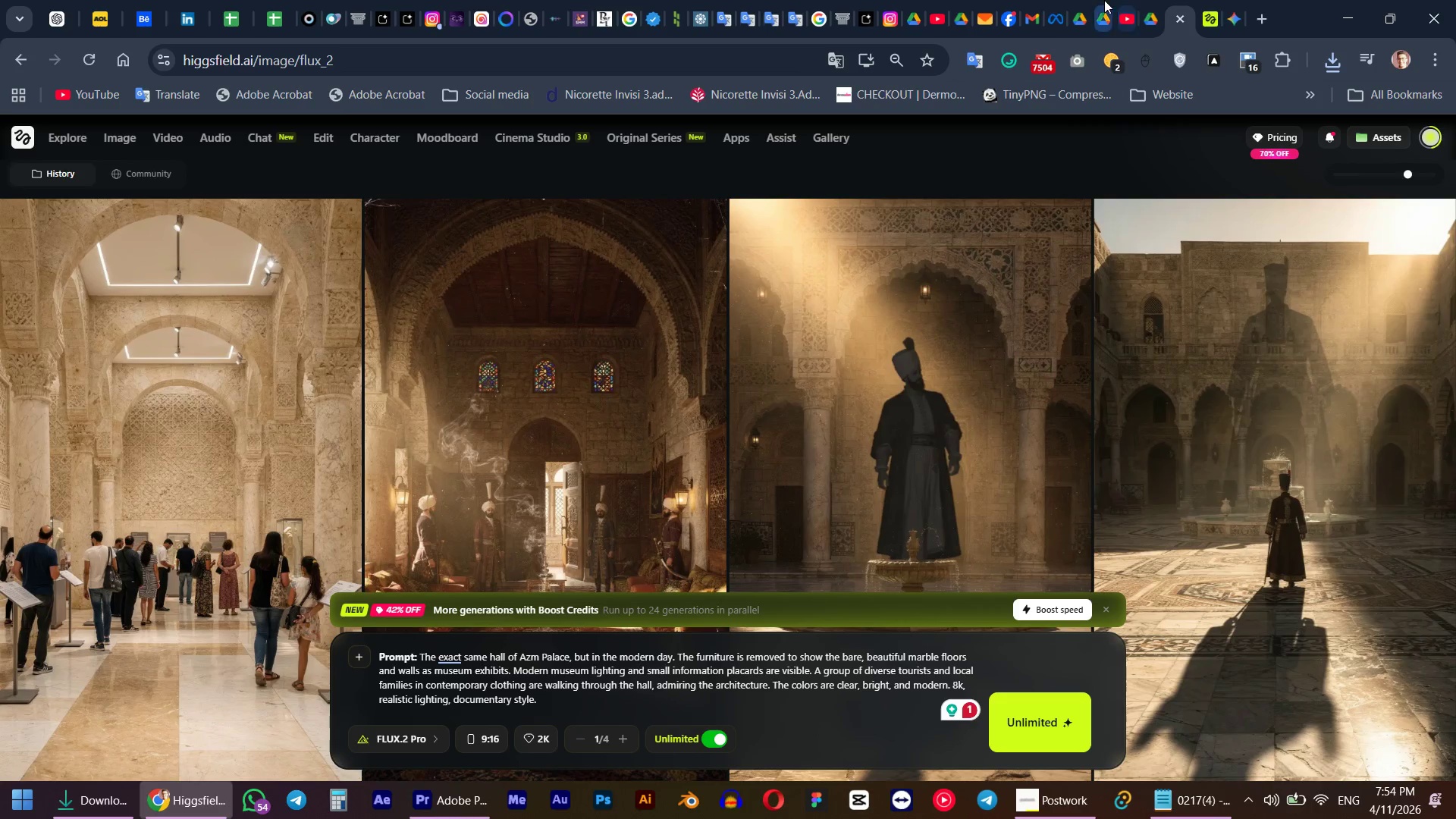 
left_click([1236, 0])
 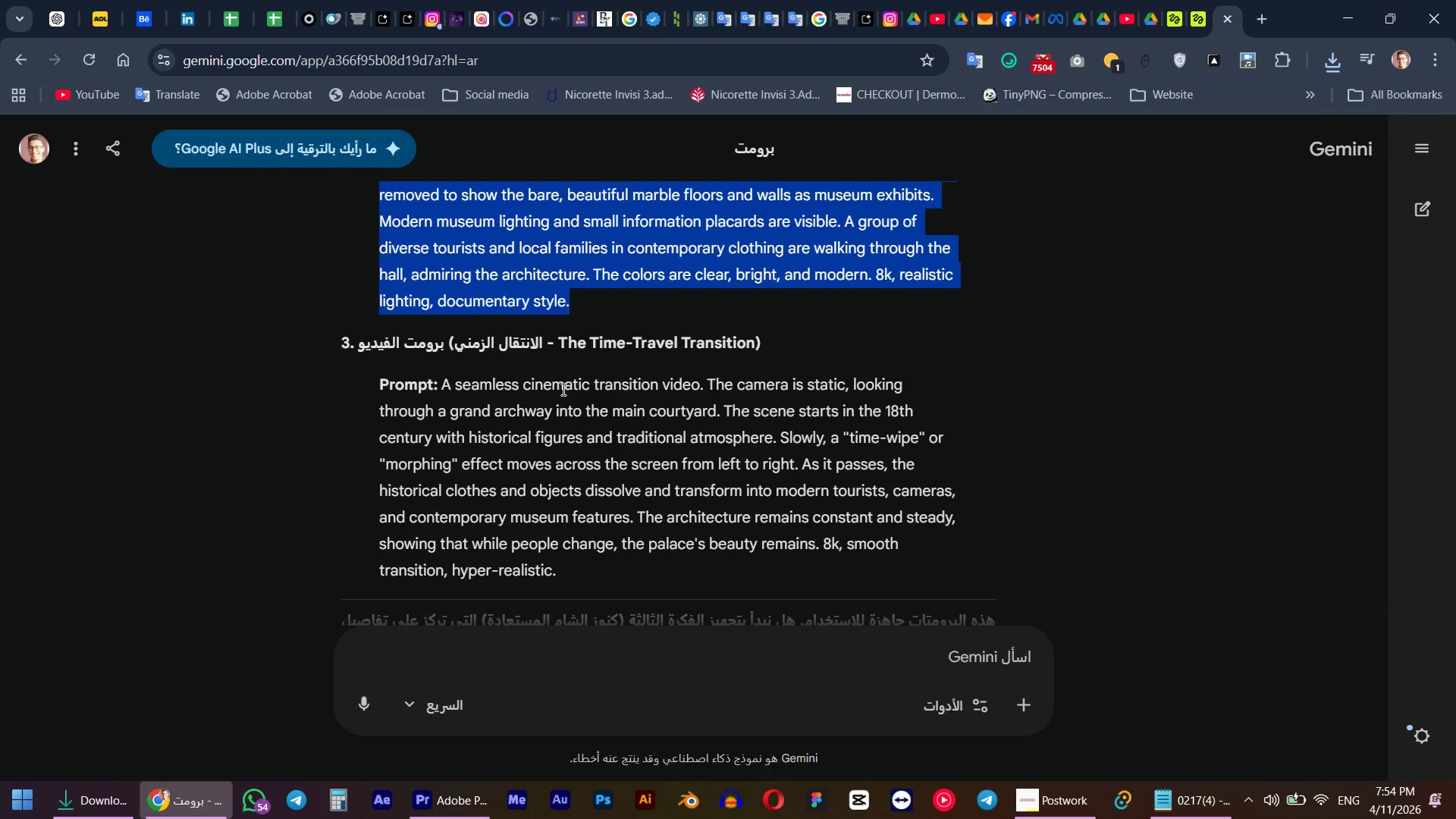 
double_click([562, 389])
 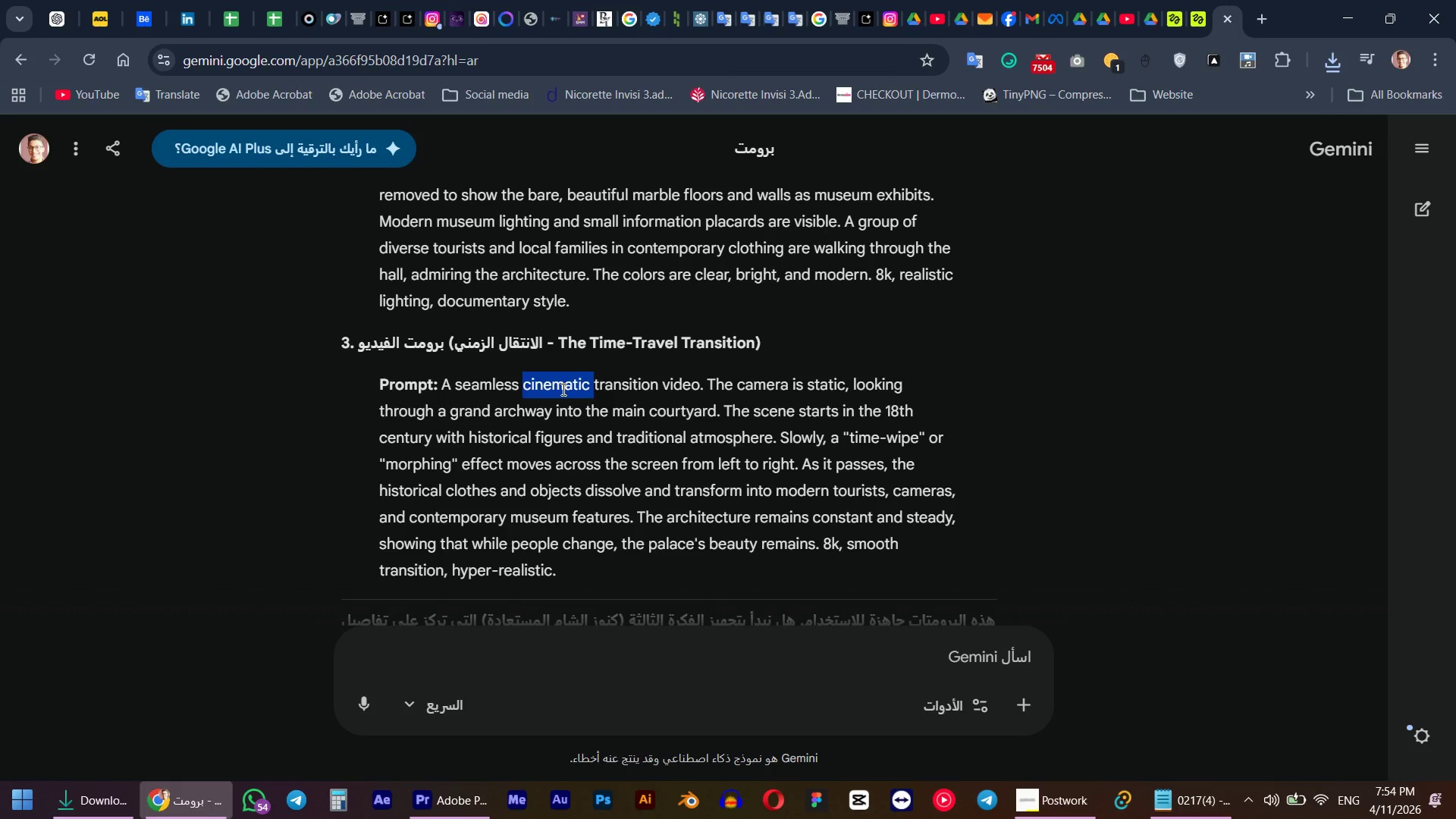 
triple_click([562, 389])
 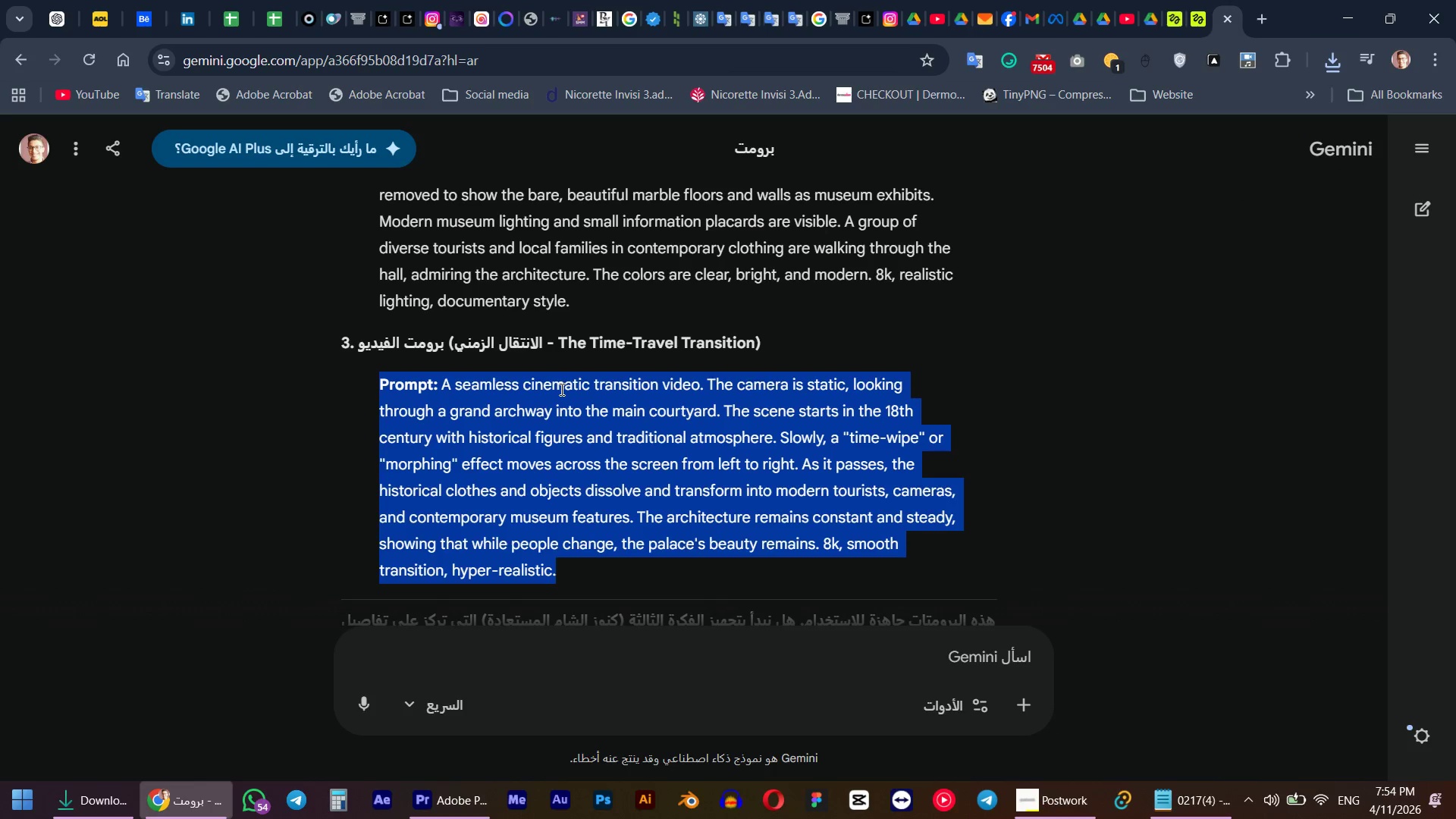 
key(Control+ControlLeft)
 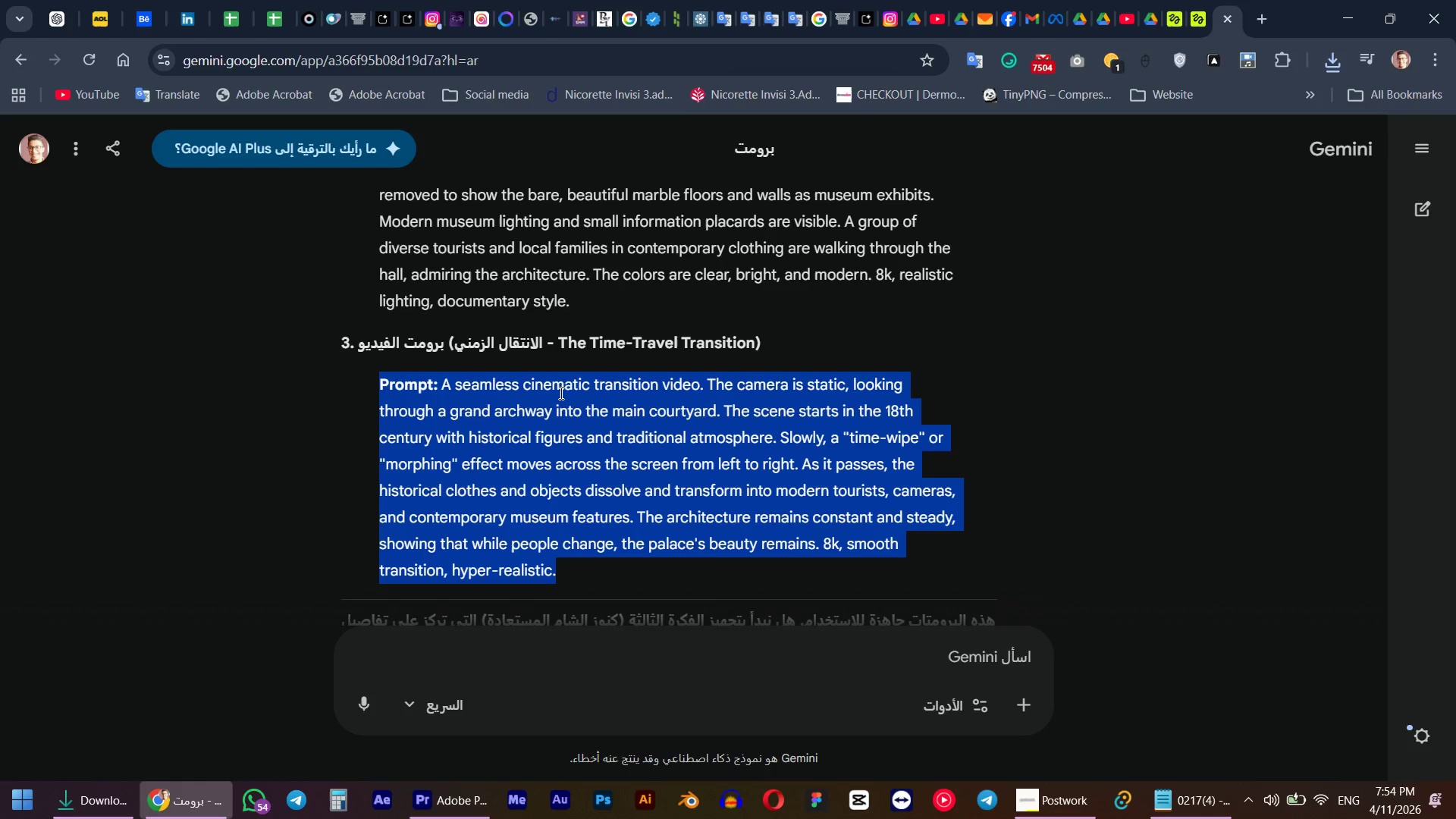 
key(Control+C)
 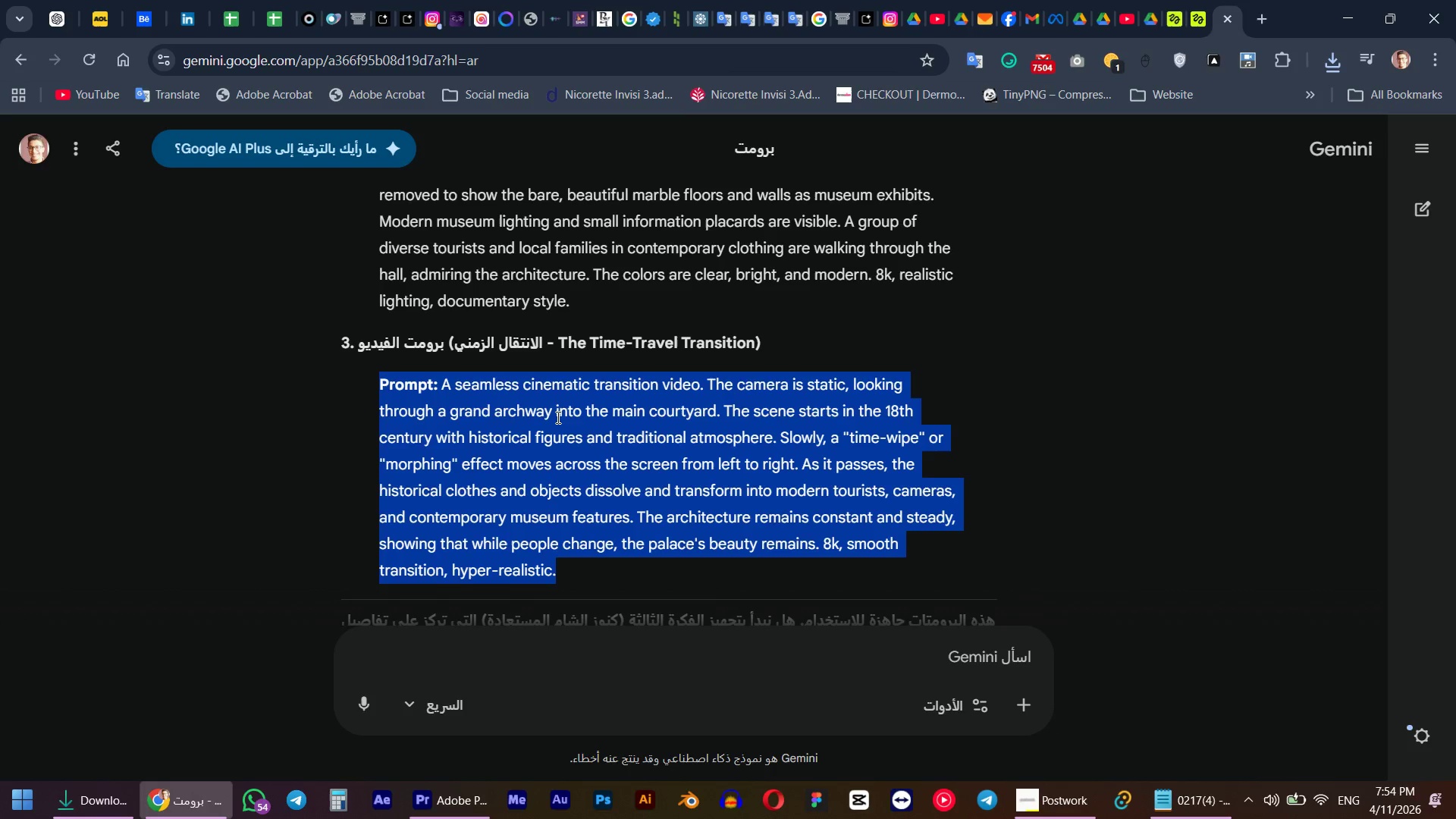 
scroll: coordinate [557, 428], scroll_direction: down, amount: 3.0
 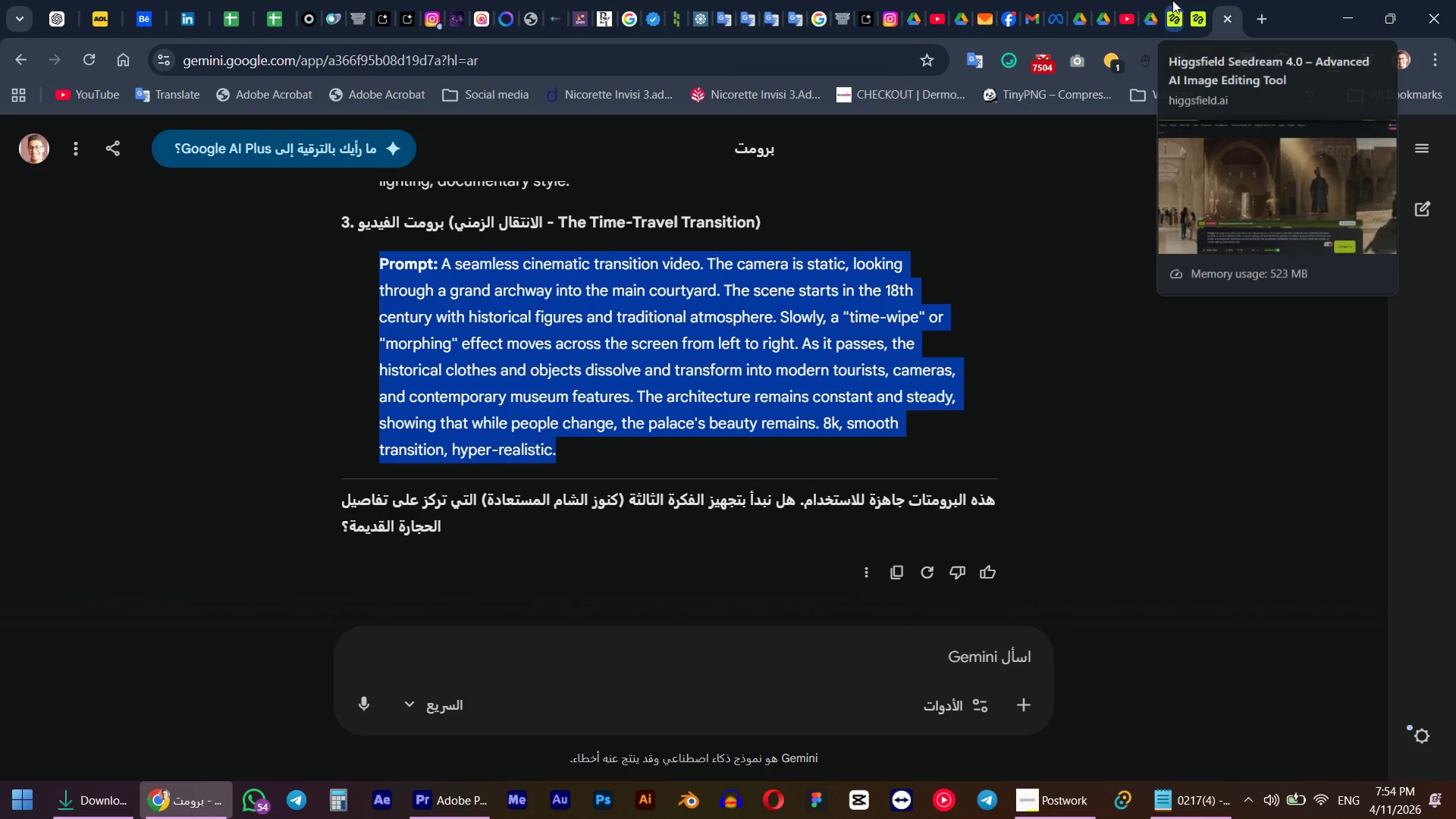 
left_click([1170, 0])
 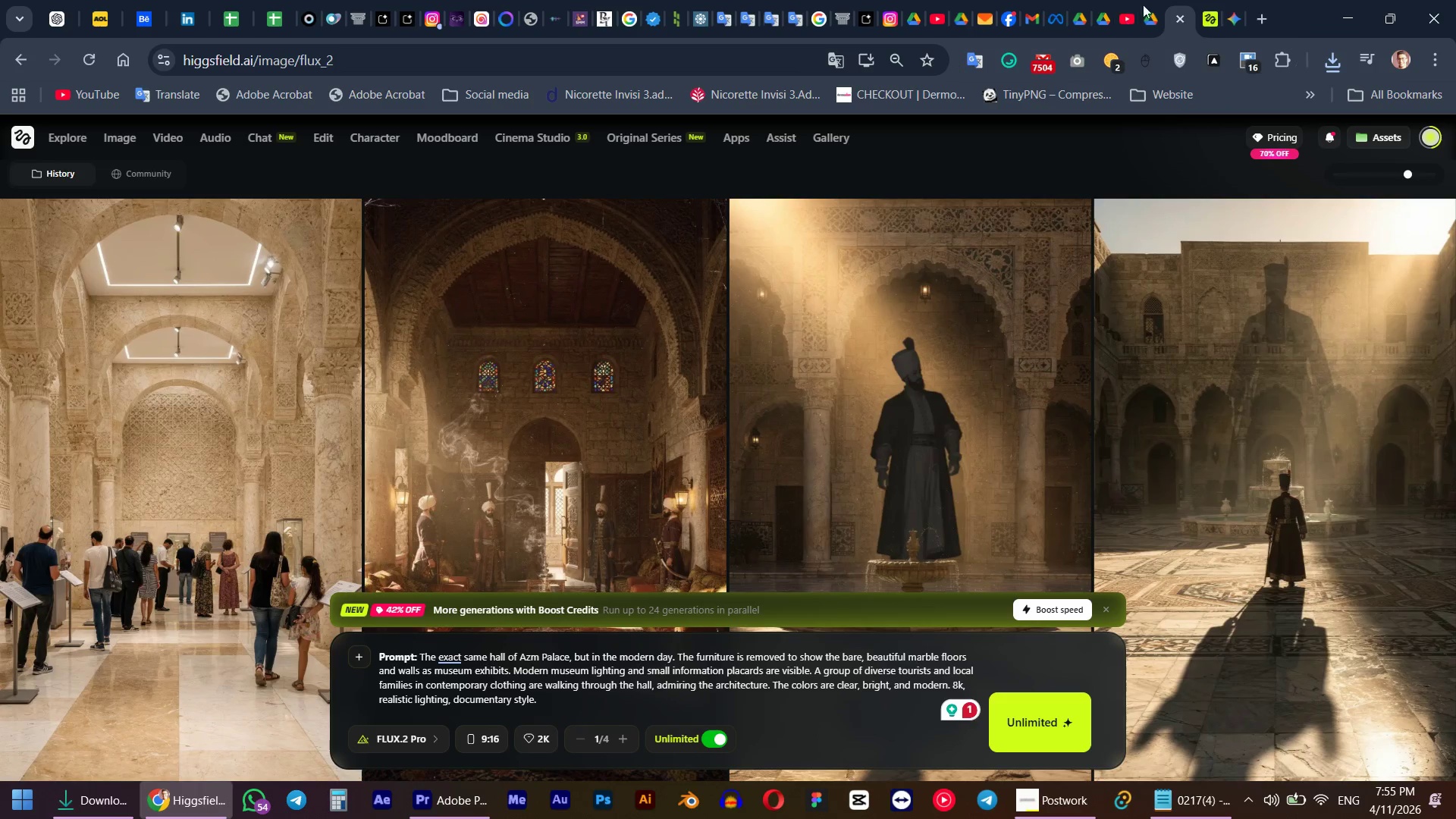 
left_click([1216, 0])
 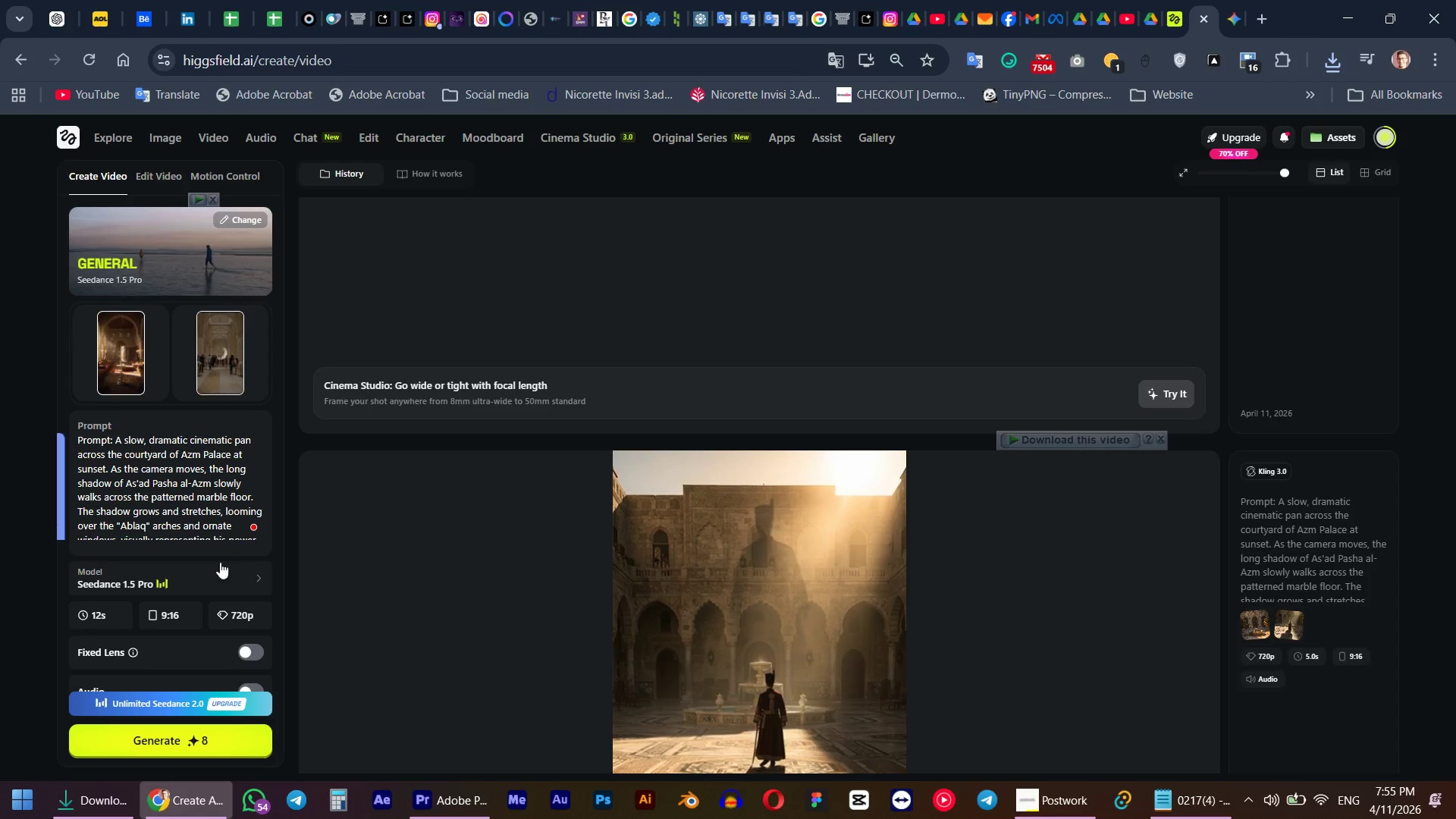 
left_click([189, 496])
 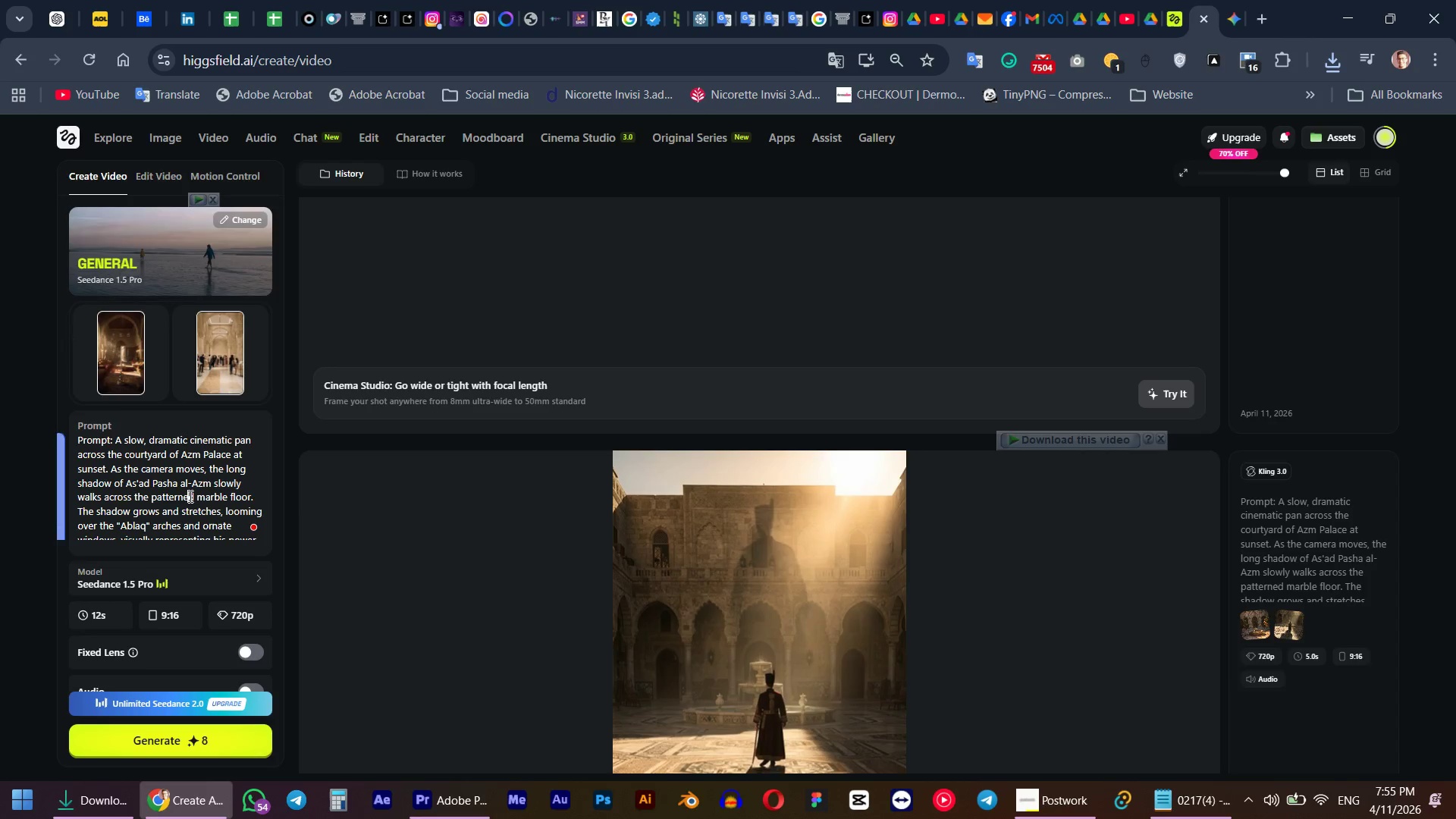 
key(Control+A)
 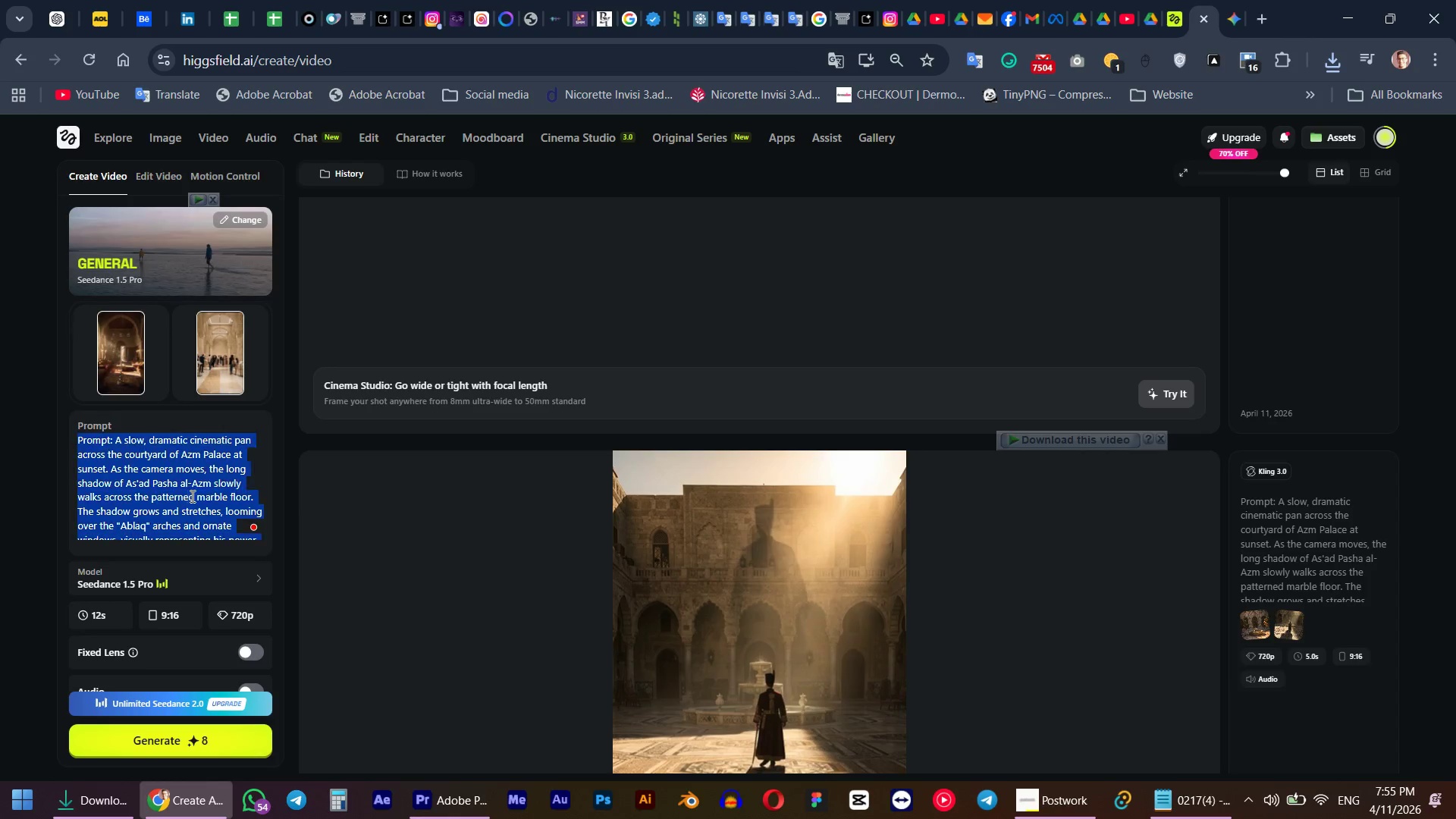 
key(Control+V)
 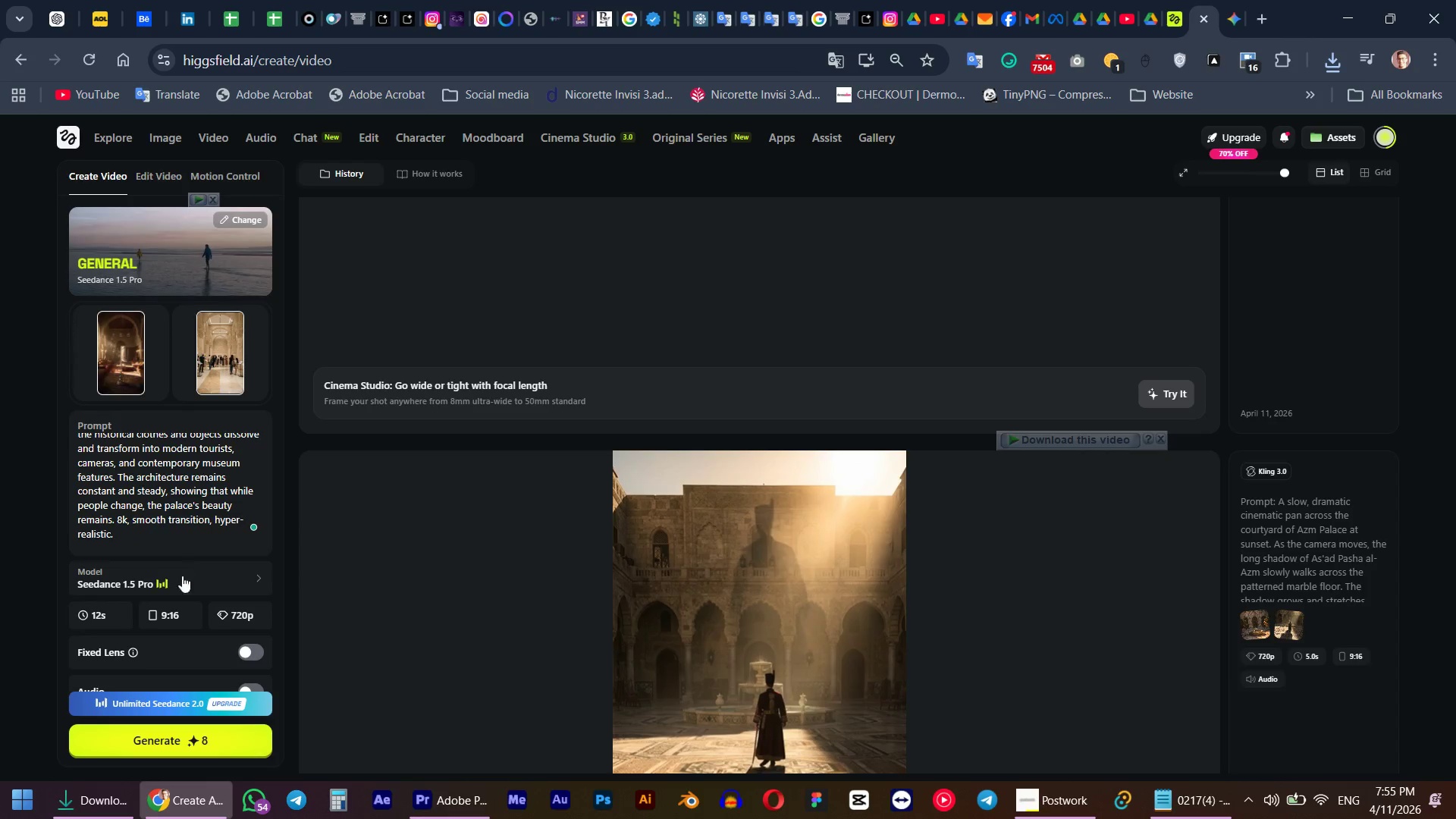 
scroll: coordinate [162, 596], scroll_direction: down, amount: 3.0
 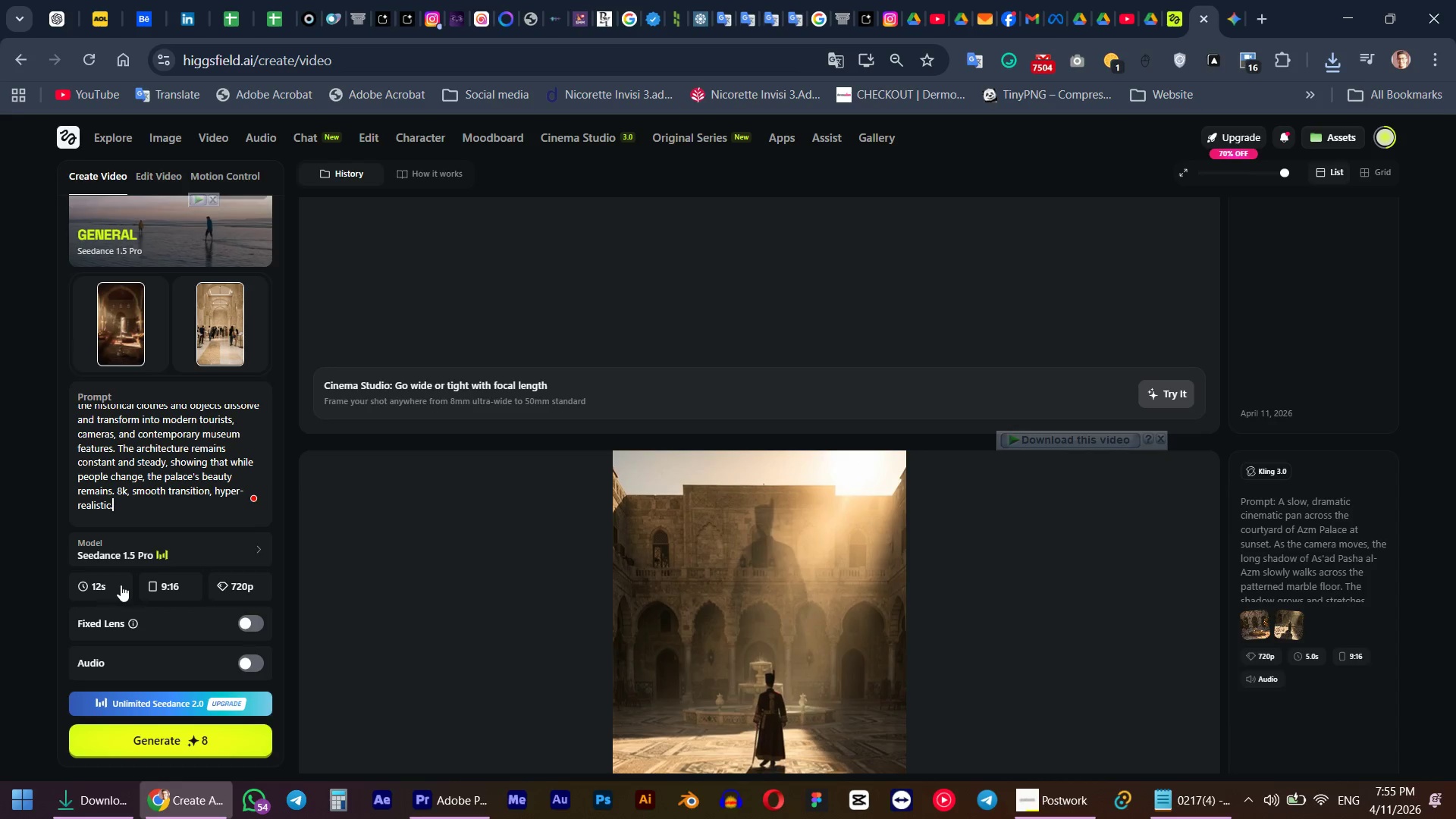 
wait(6.56)
 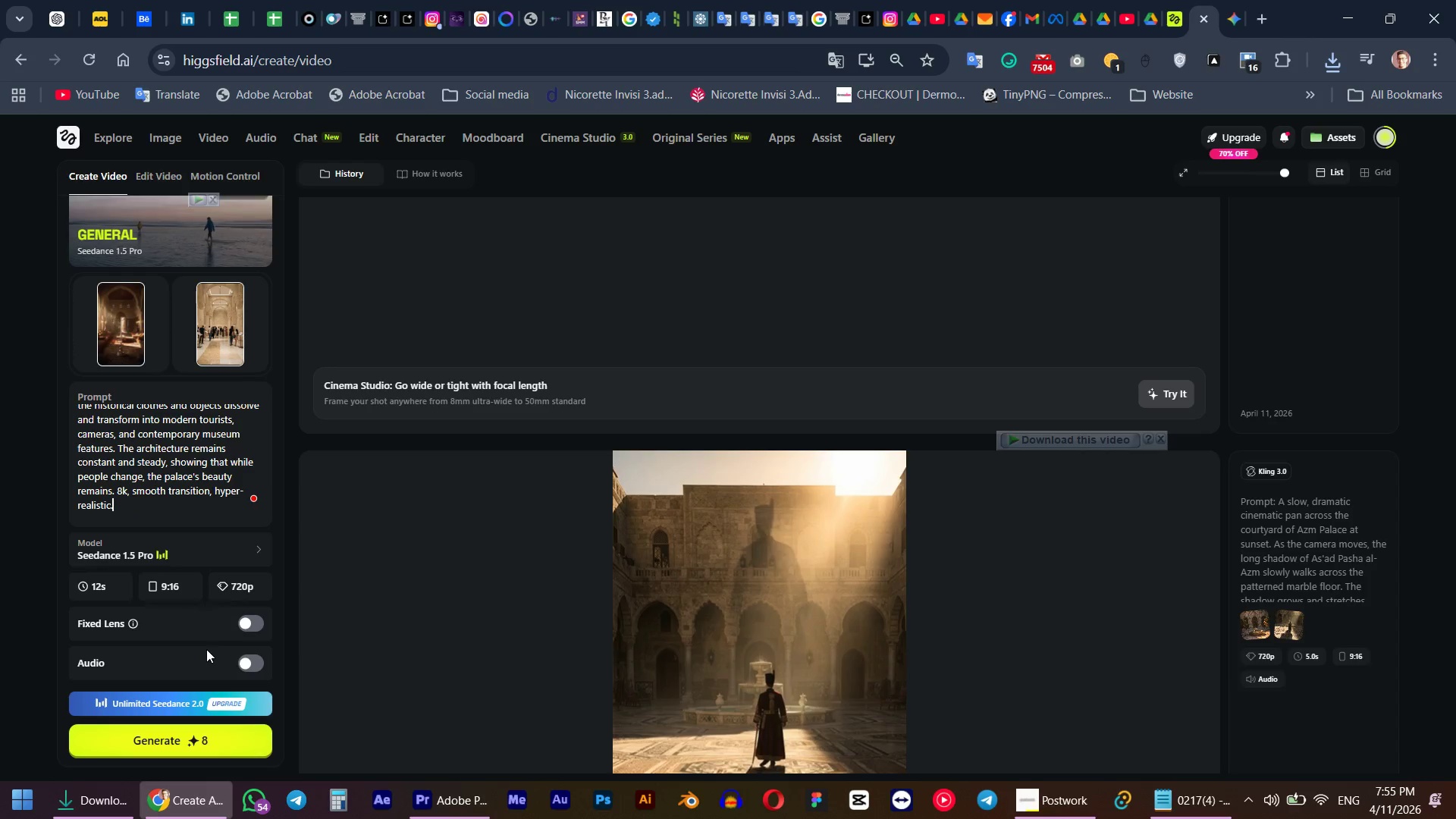 
left_click([121, 585])
 